 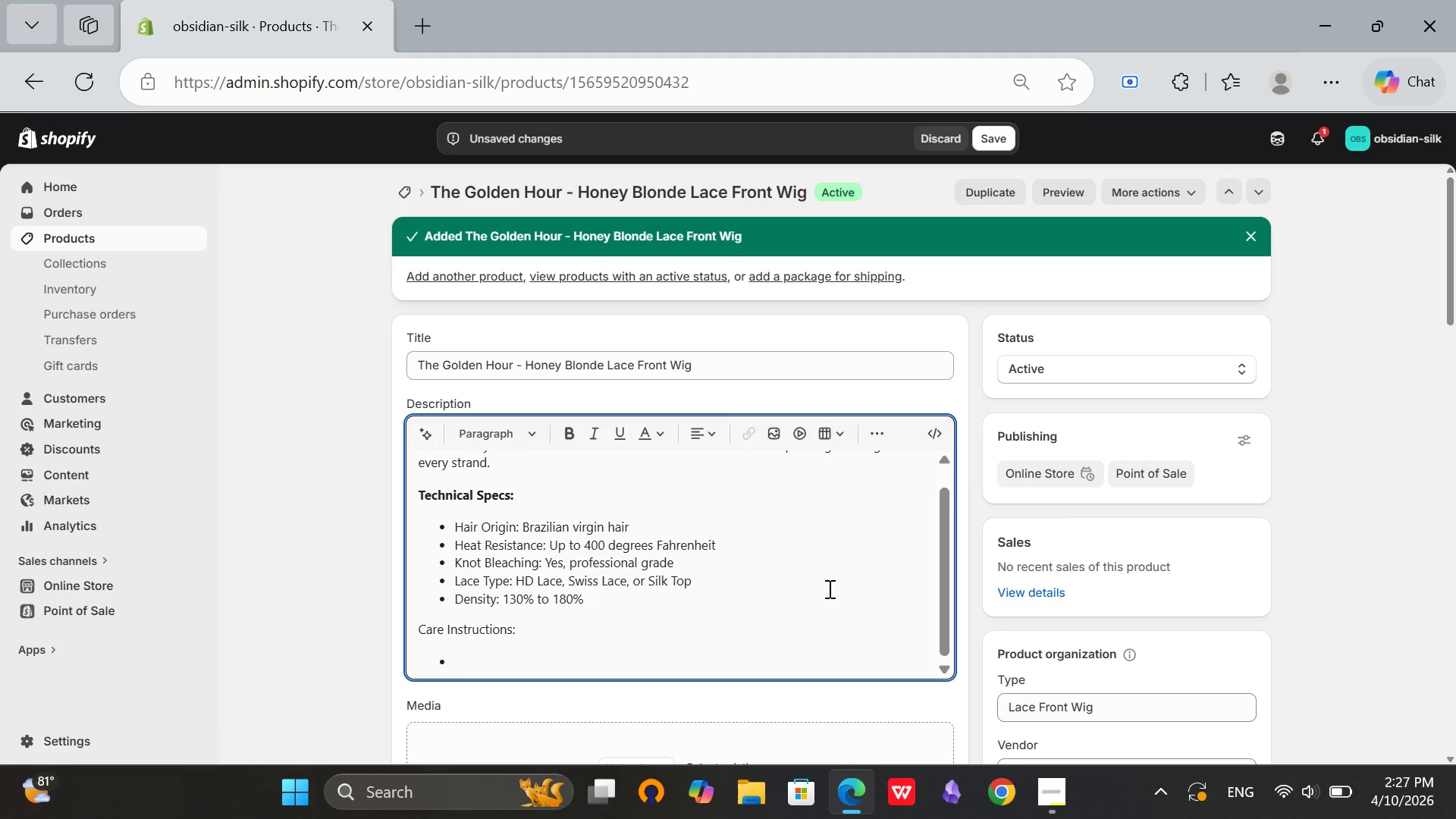 
type(Use color-d)
key(Backspace)
type(safe shampoo)
 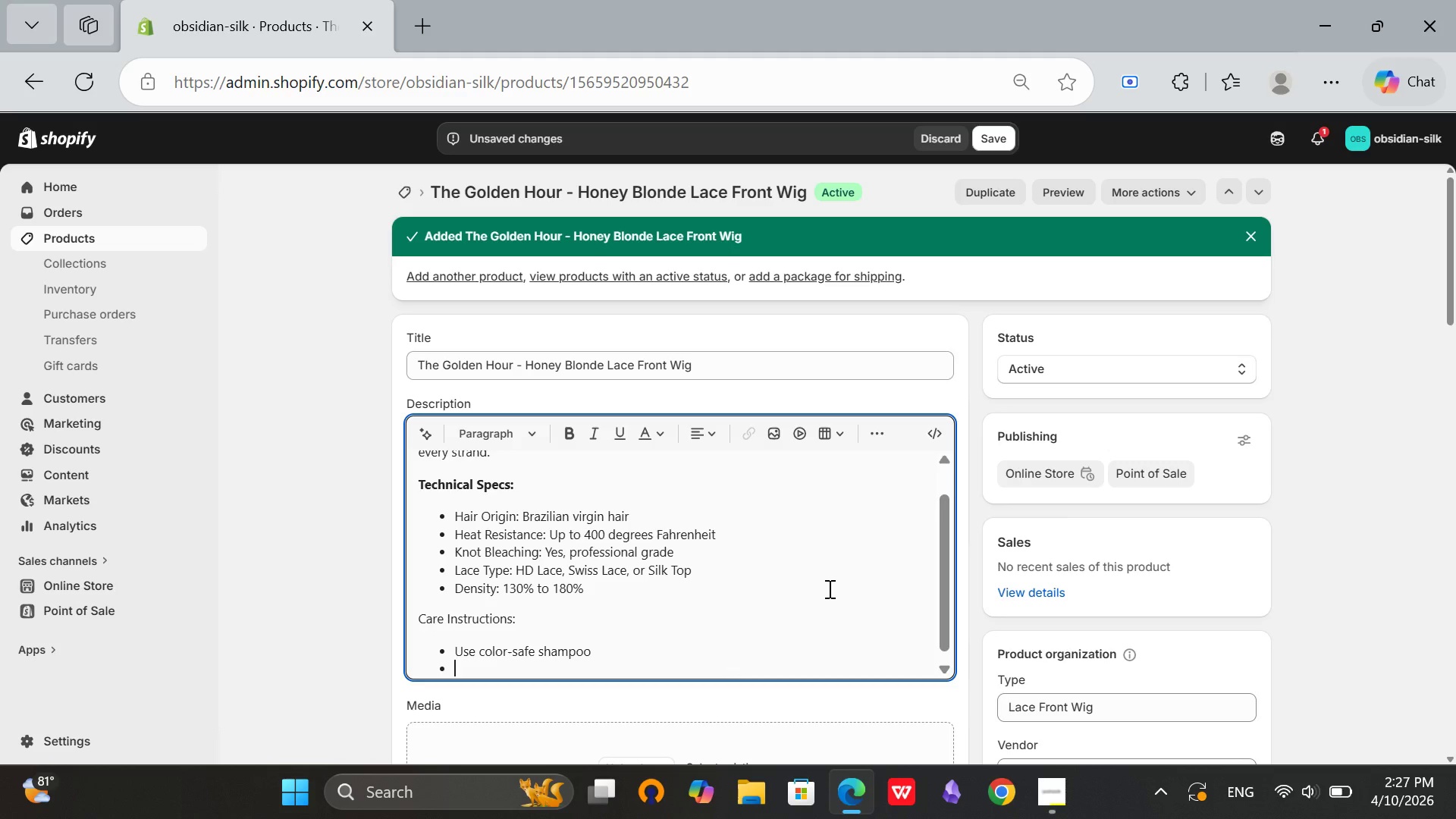 
key(Enter)
 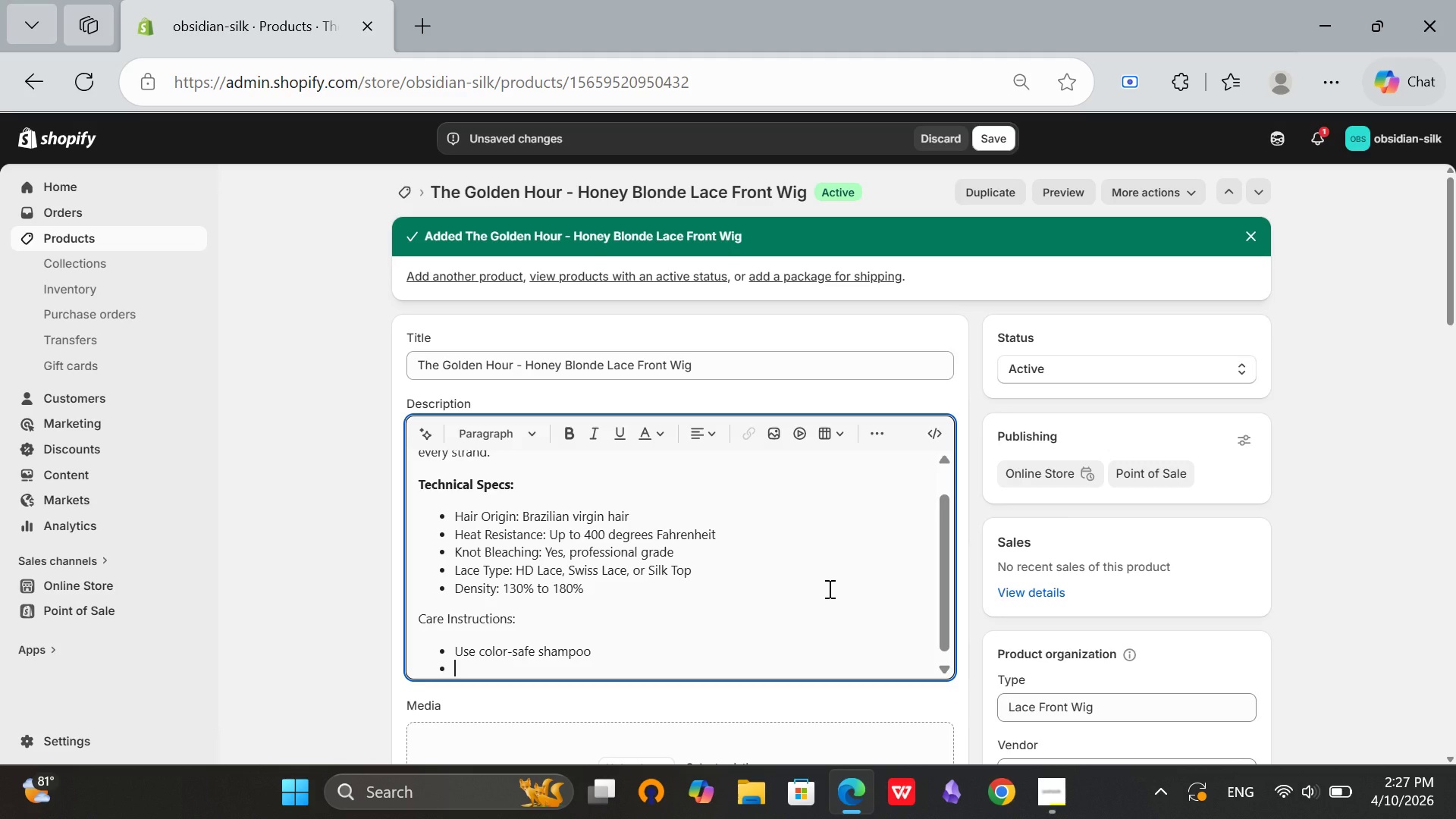 
type(Avoid direct sun for extended periods)
 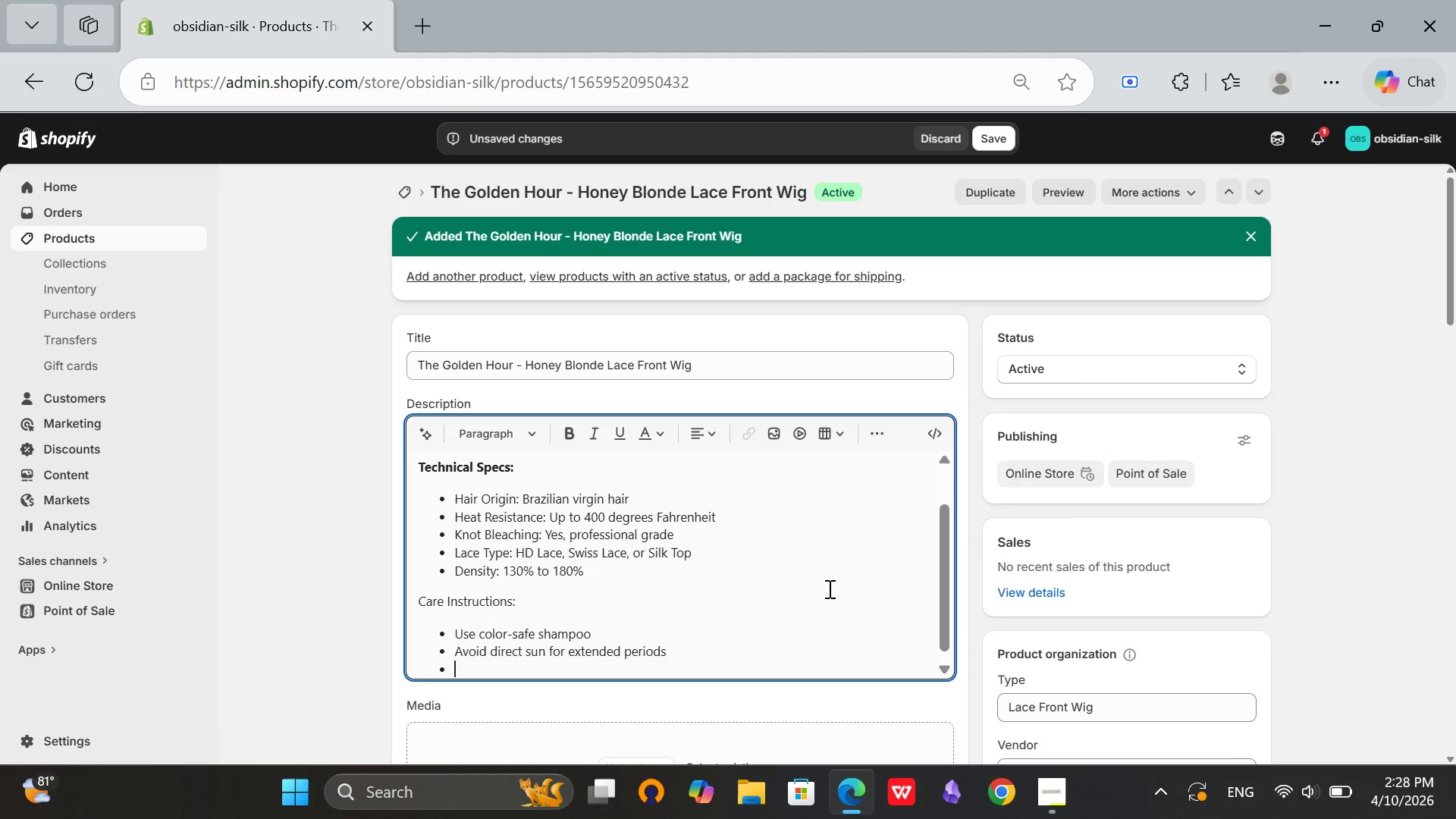 
key(Enter)
 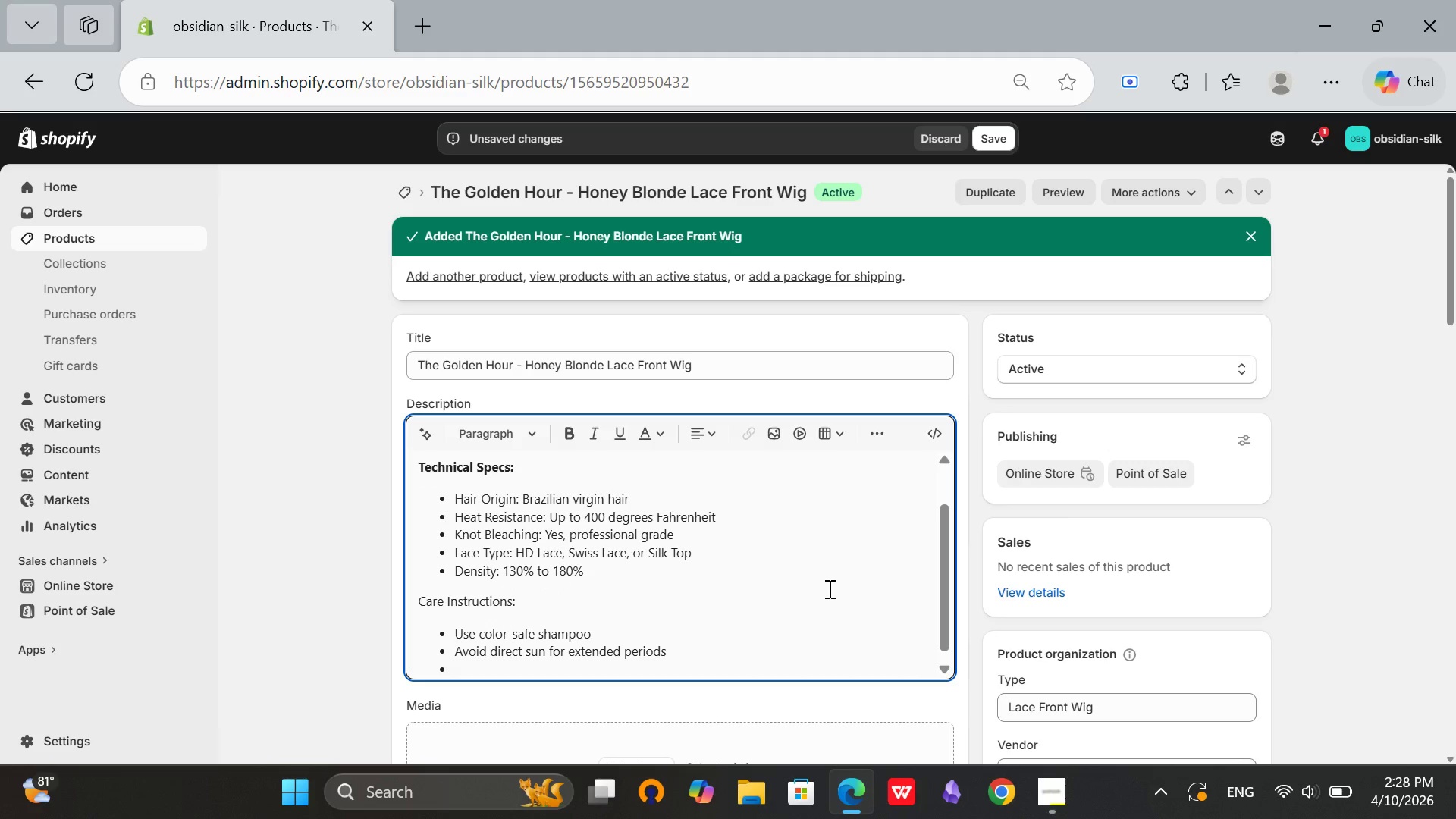 
type(Deep condition weekly)
 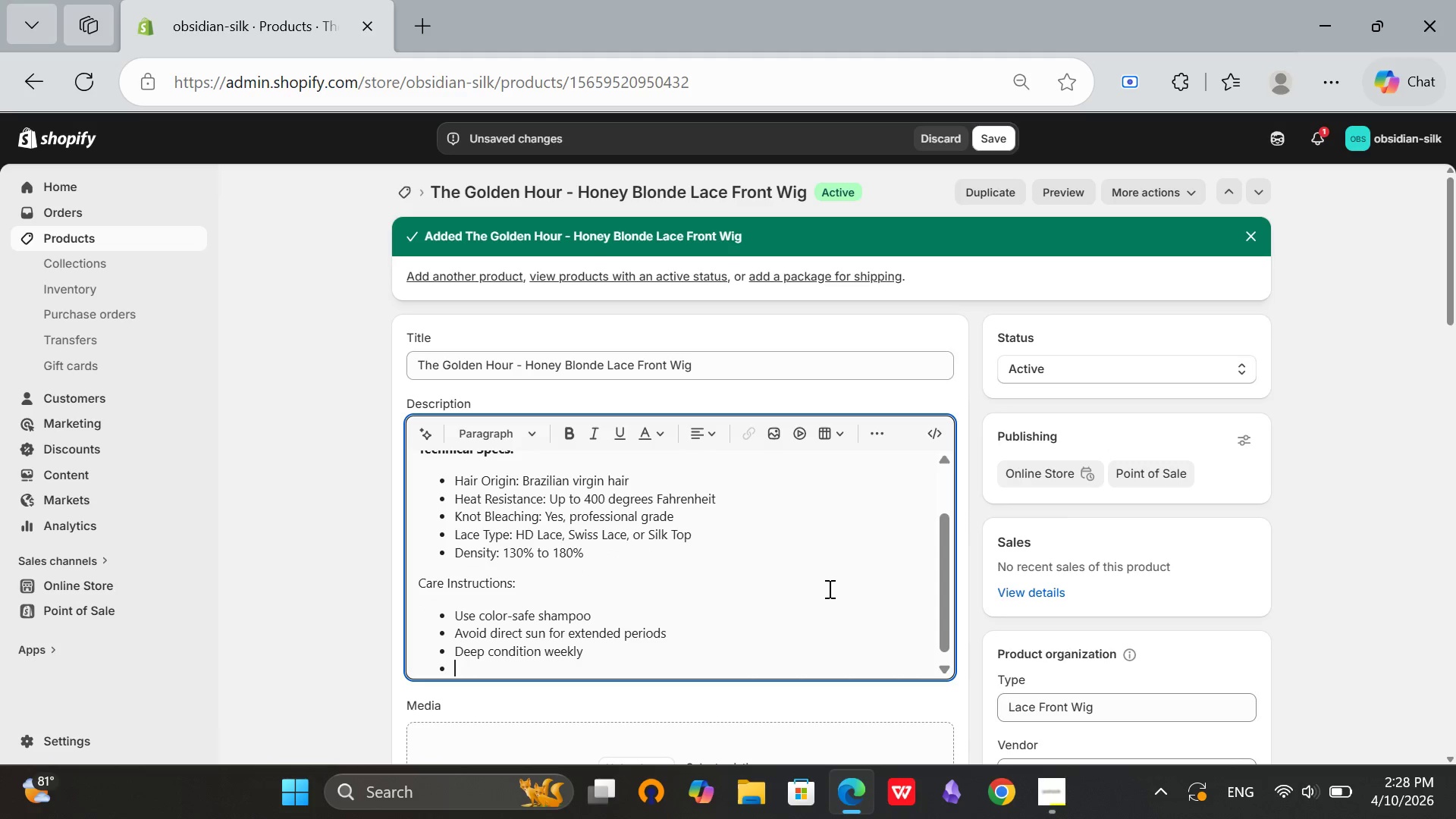 
key(Enter)
 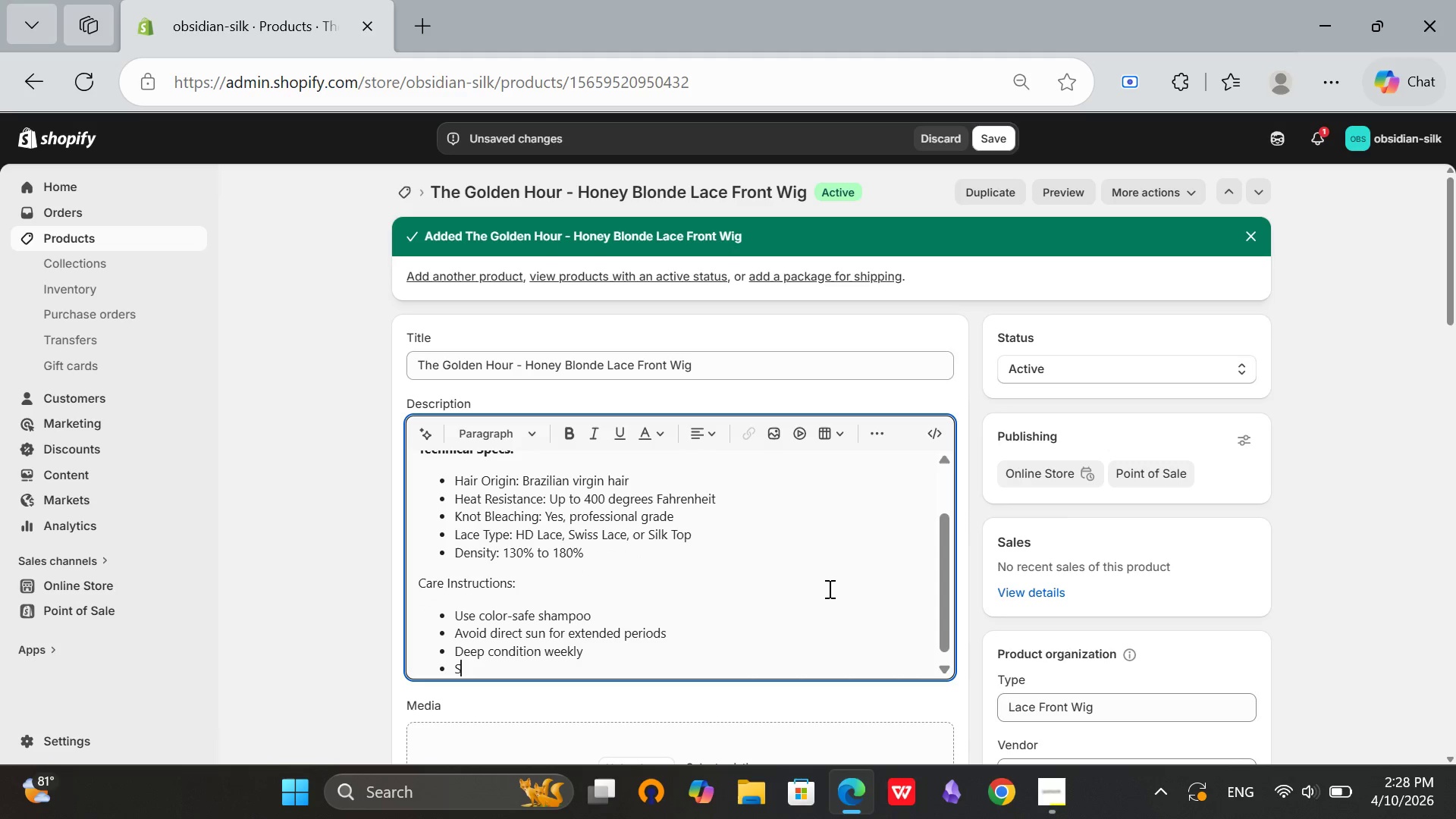 
type(Store away from heat)
 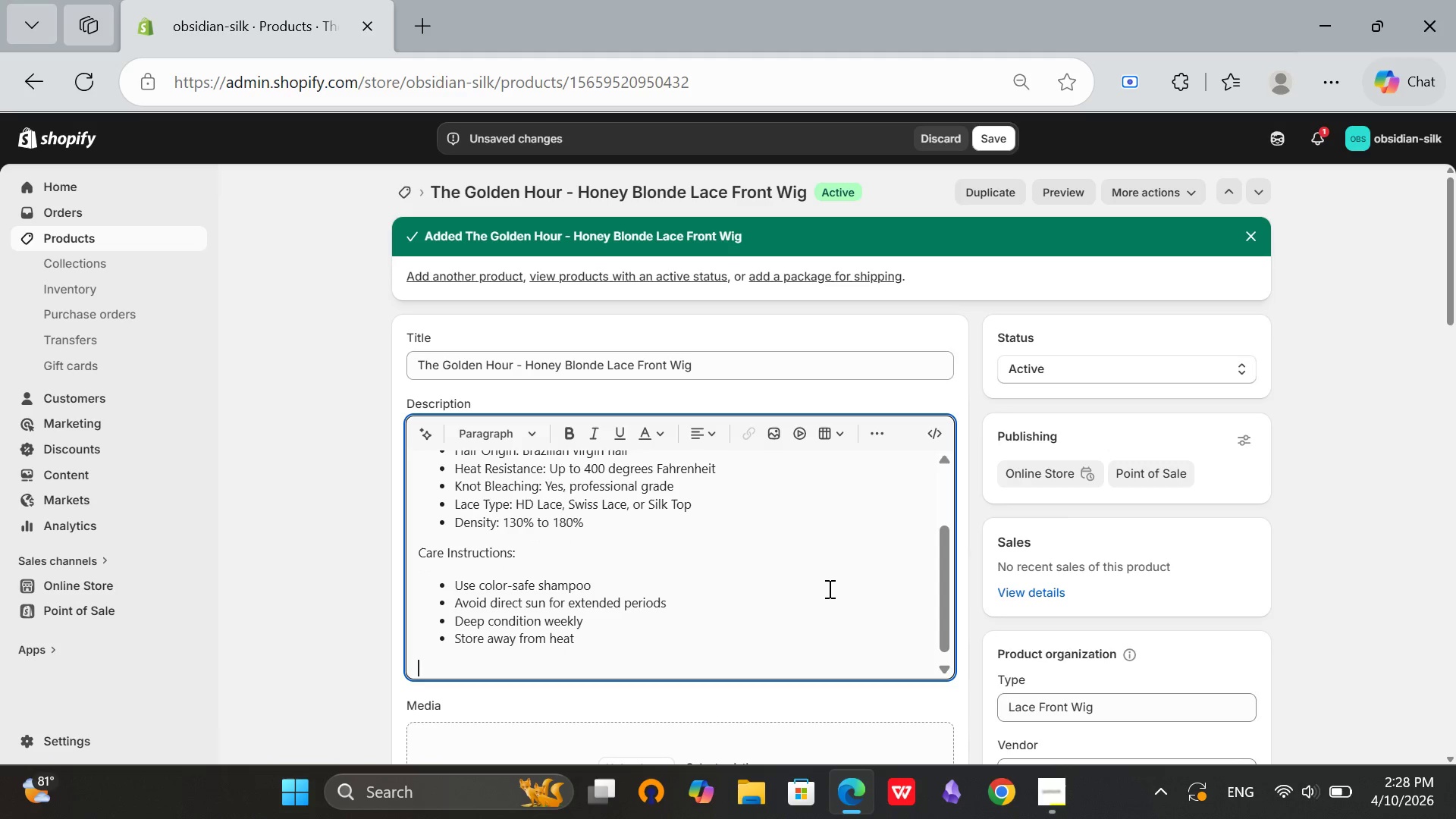 
key(Enter)
 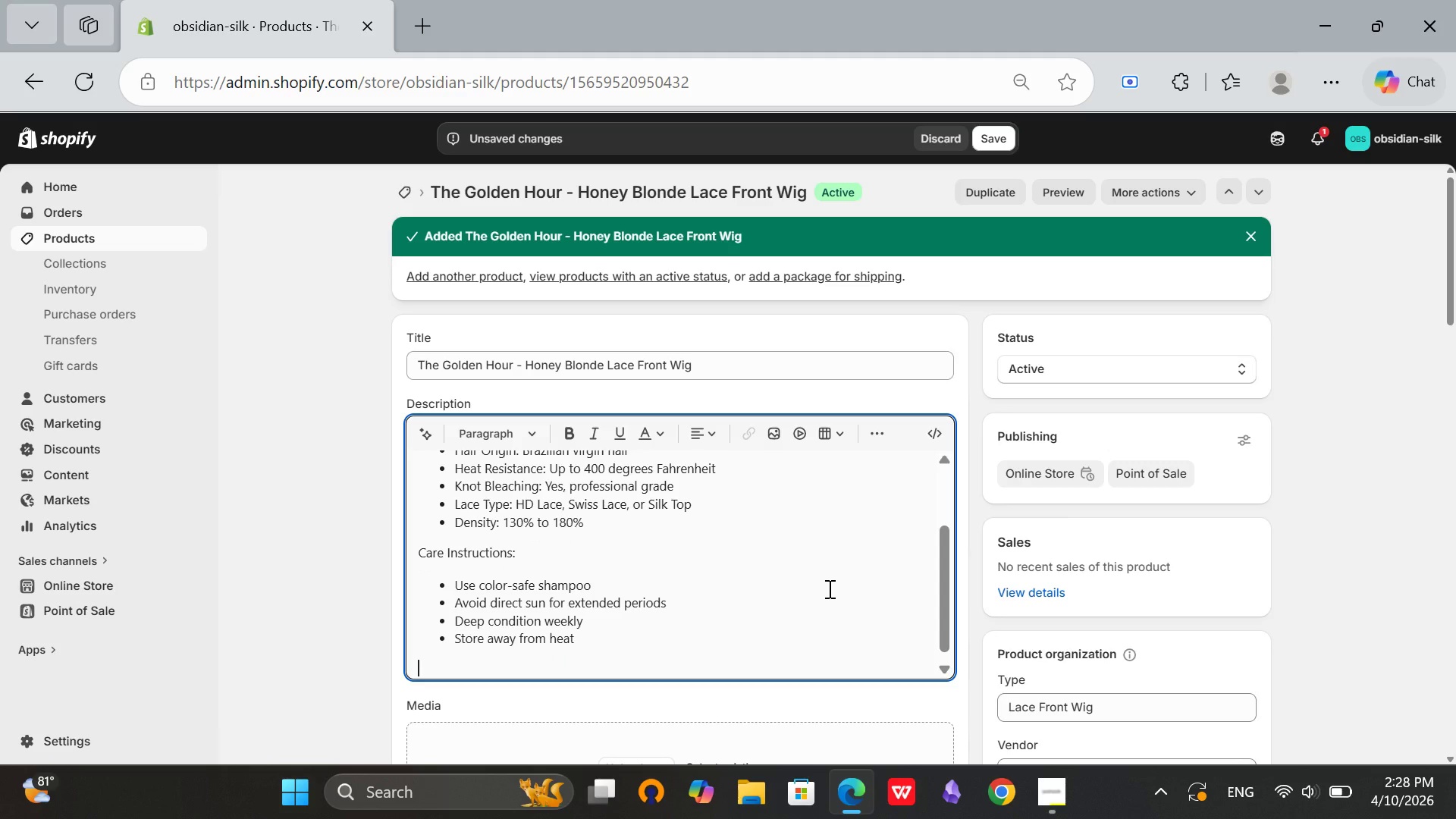 
key(Enter)
 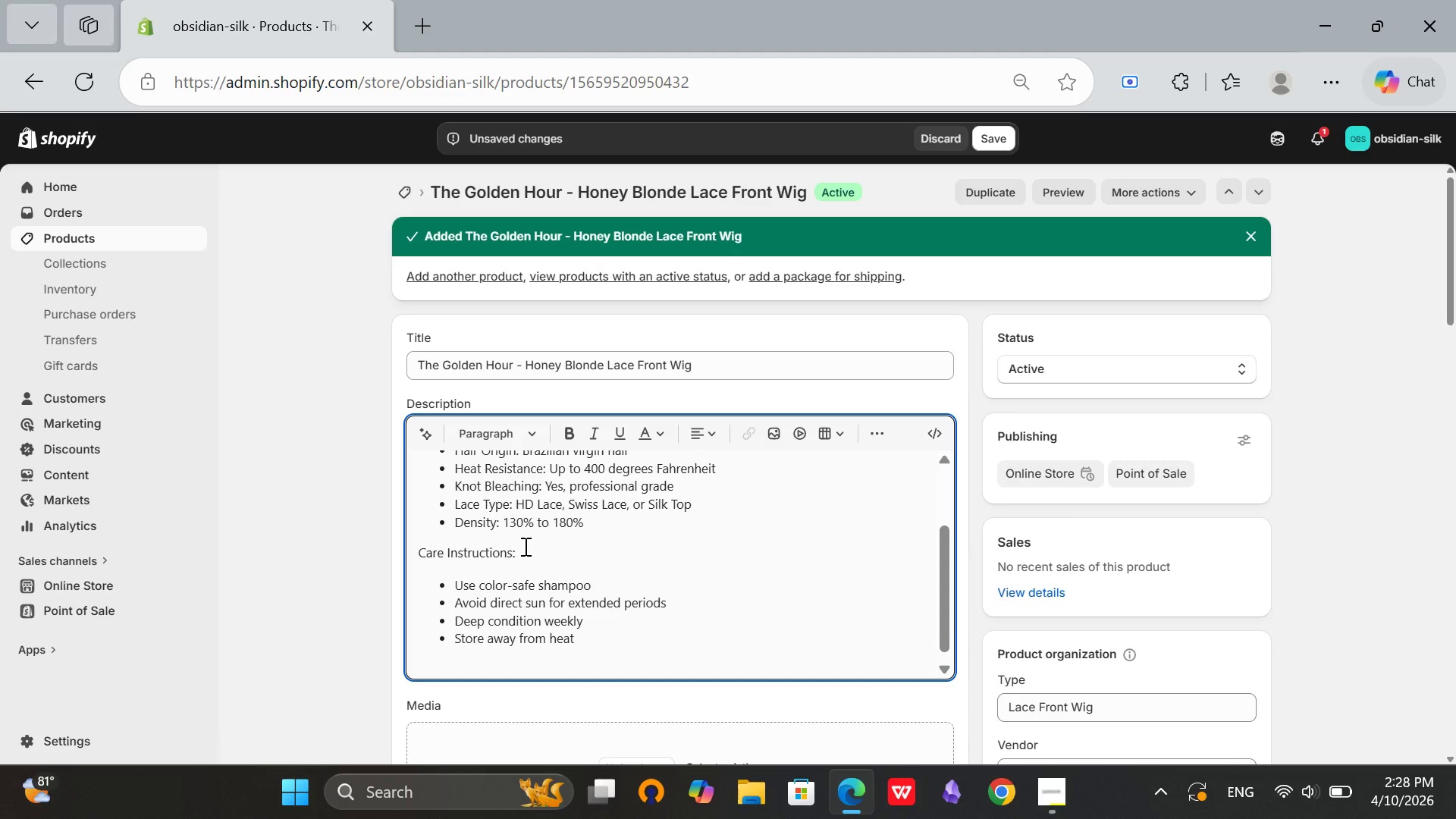 
left_click_drag(start_coordinate=[524, 546], to_coordinate=[394, 560])
 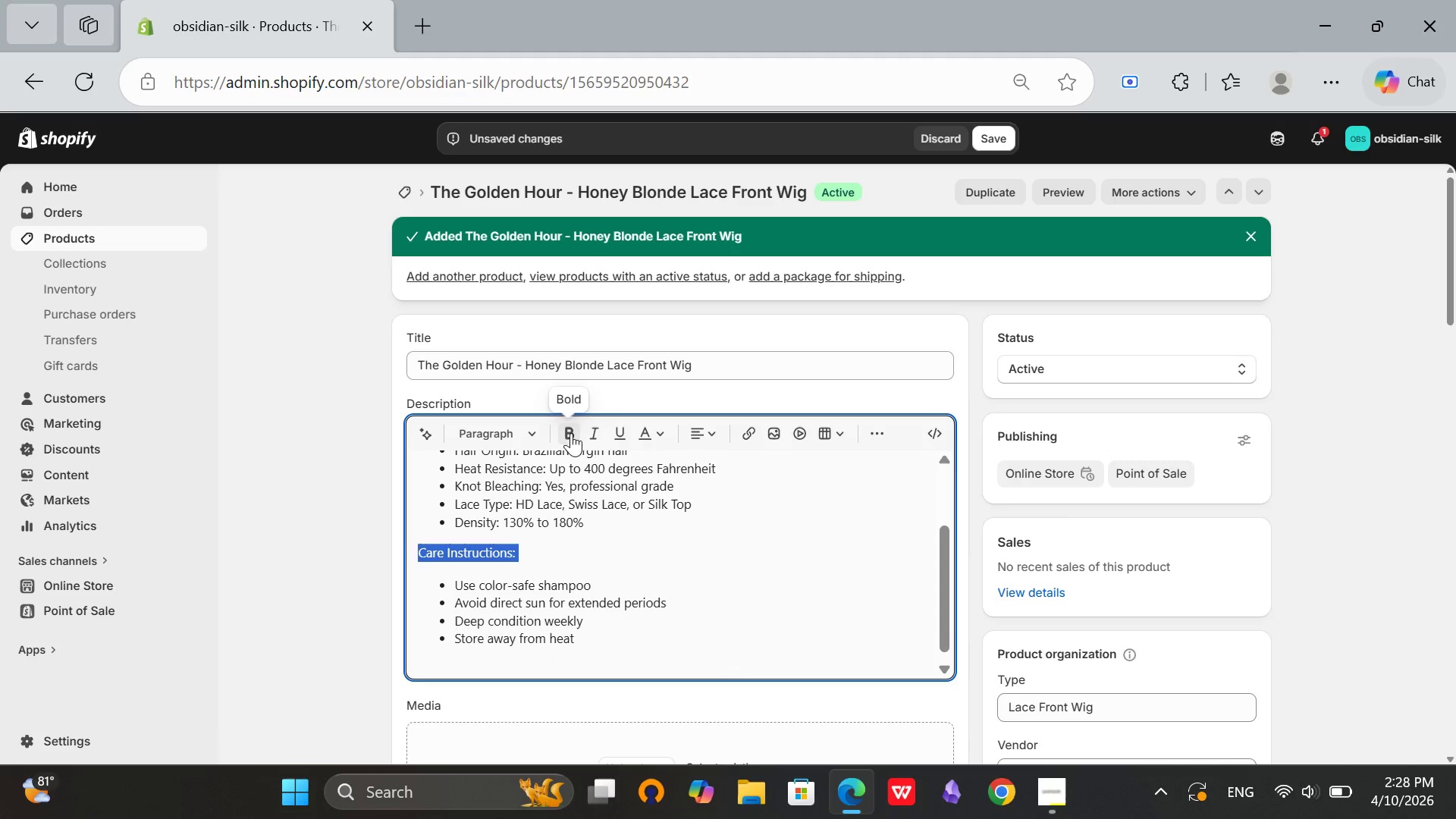 
left_click([572, 433])
 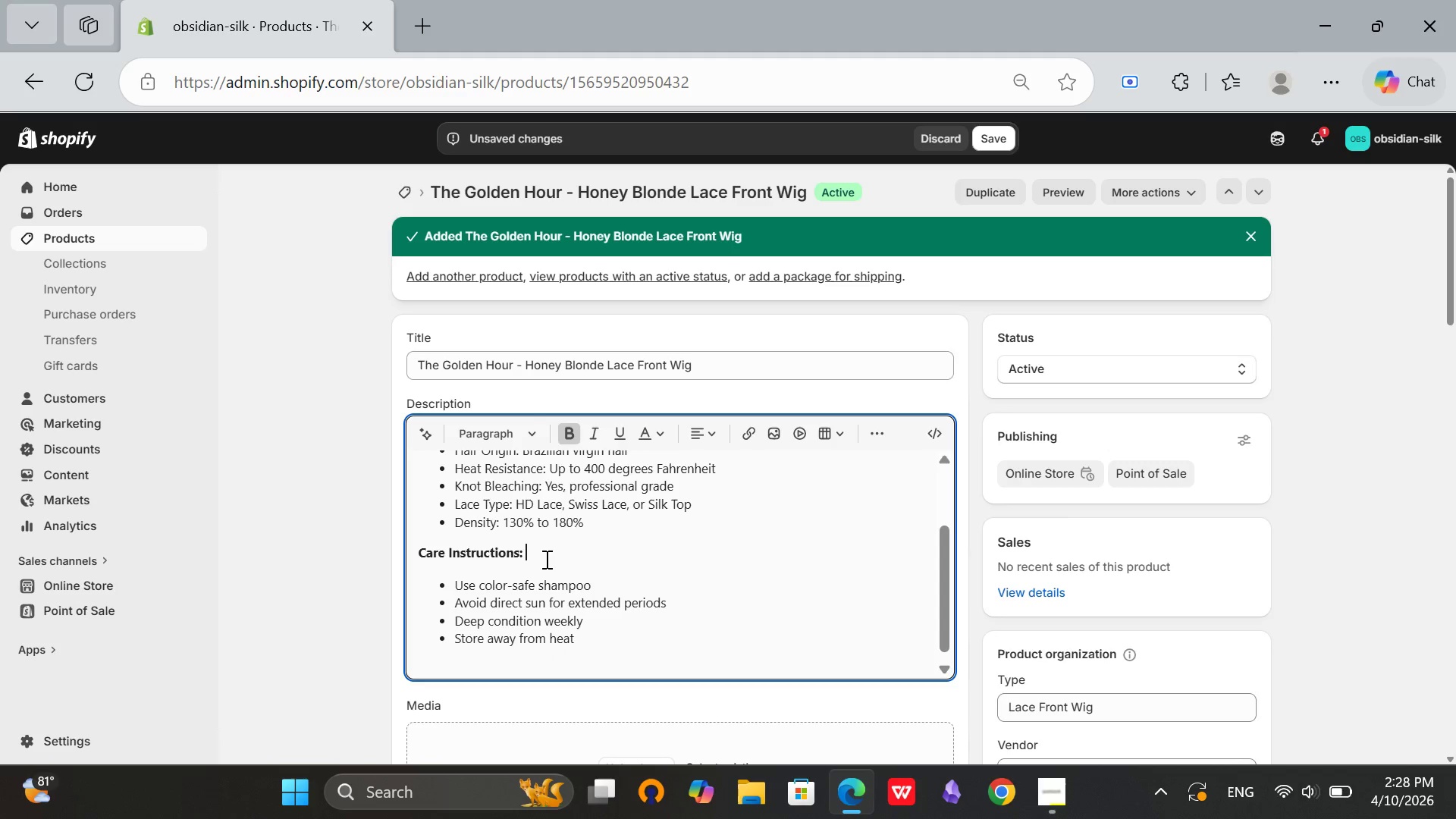 
left_click([544, 559])
 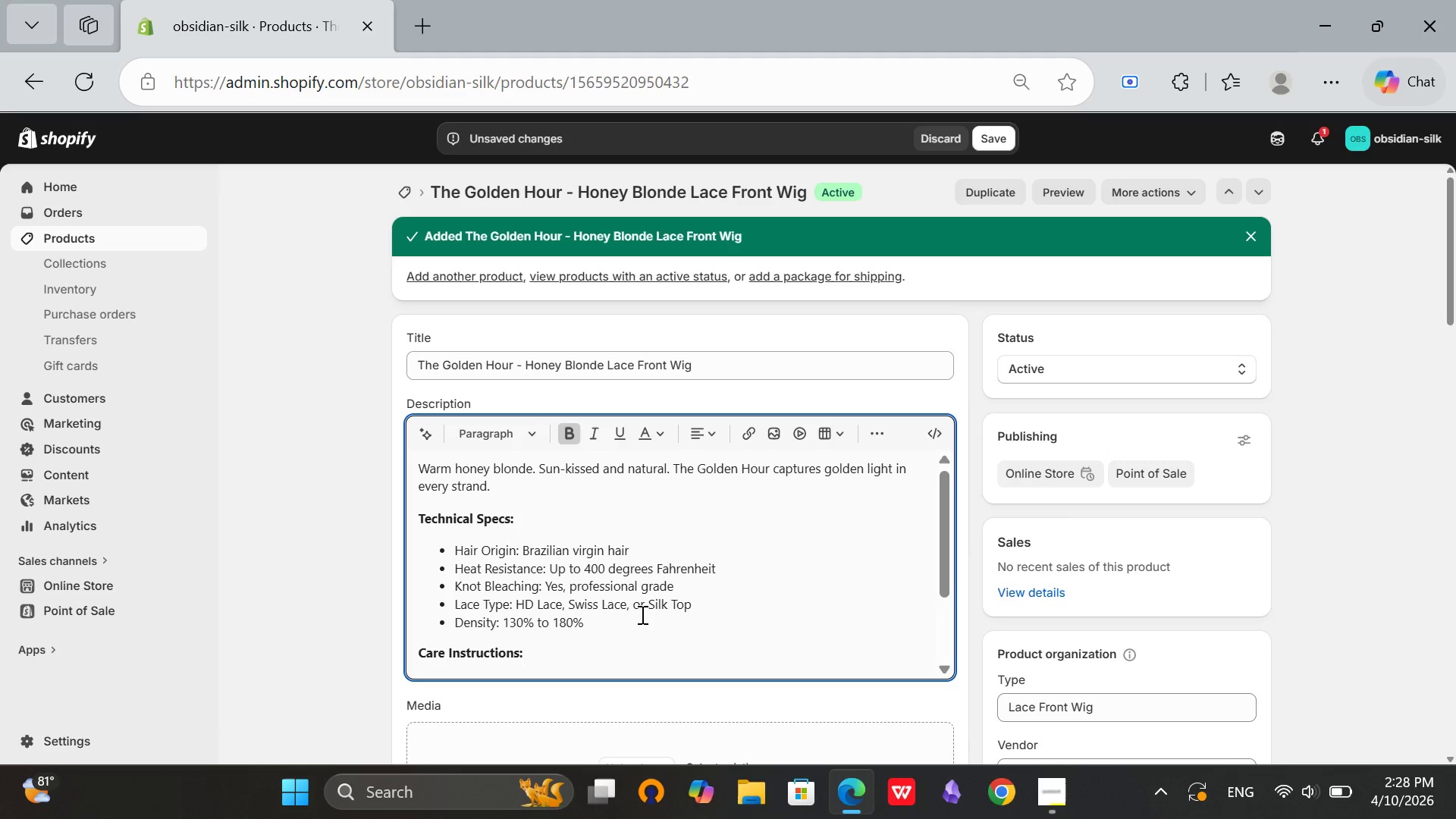 
scroll: coordinate [641, 614], scroll_direction: up, amount: 3.0
 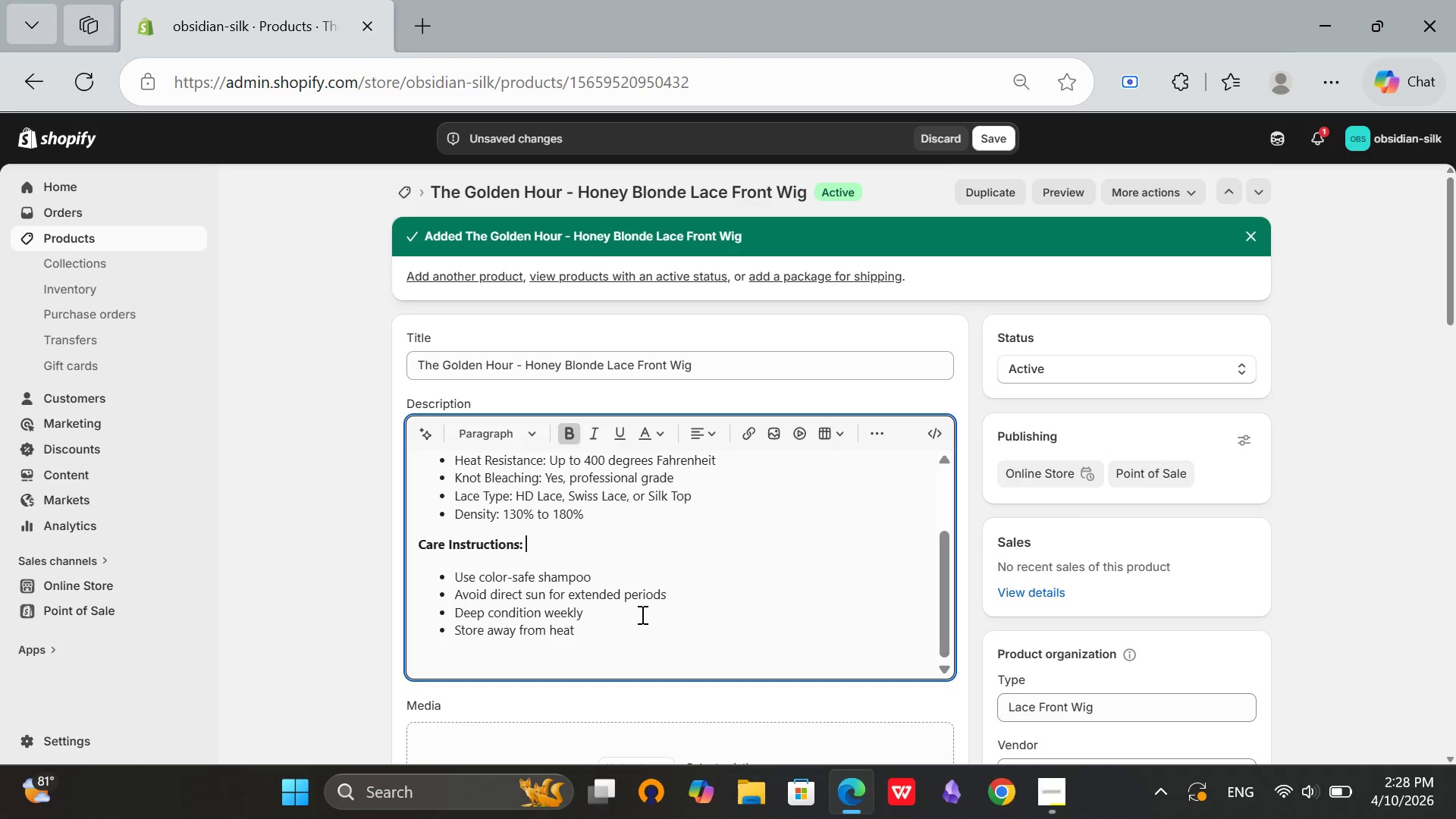 
scroll: coordinate [641, 614], scroll_direction: down, amount: 3.0
 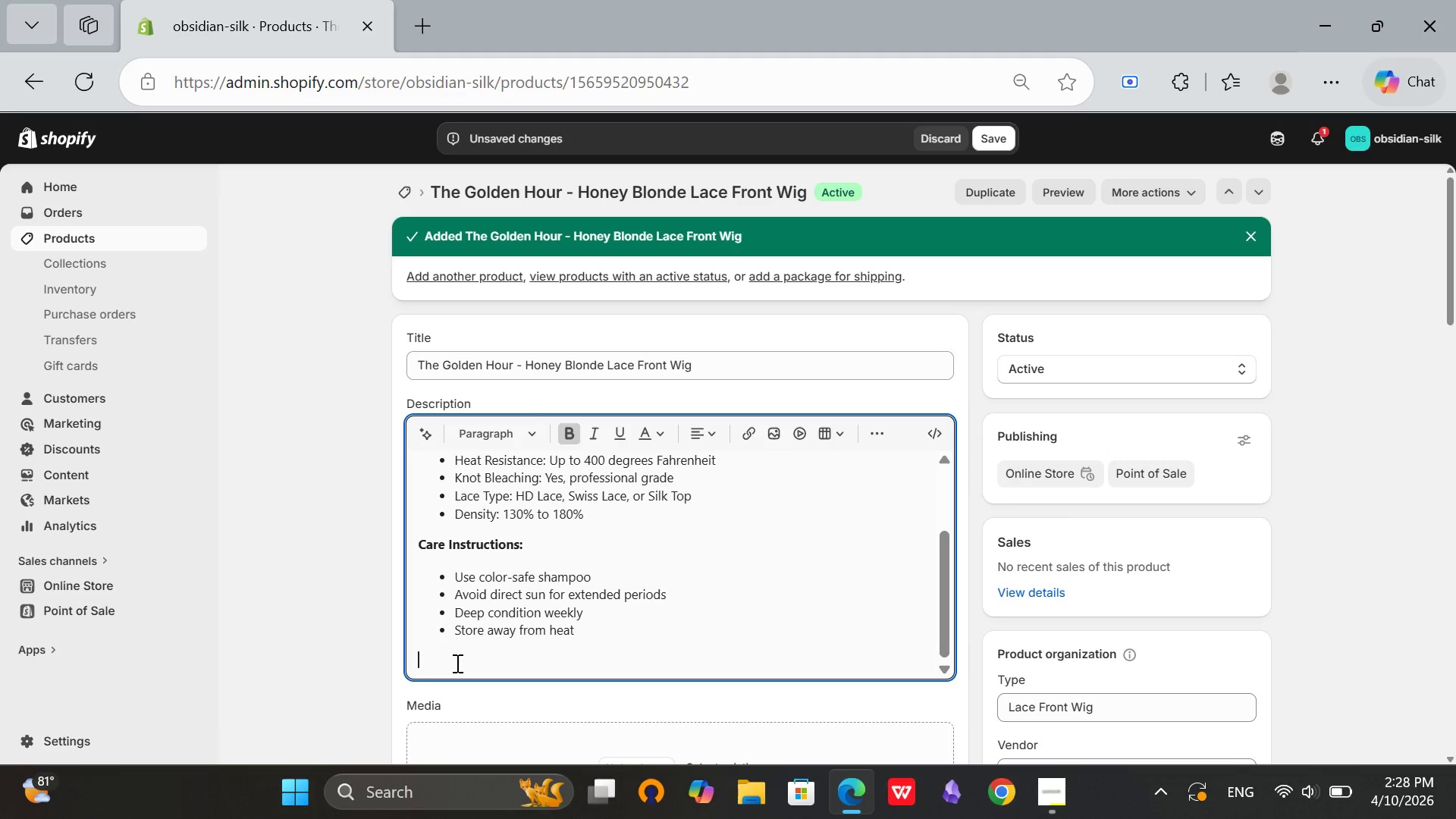 
left_click([456, 663])
 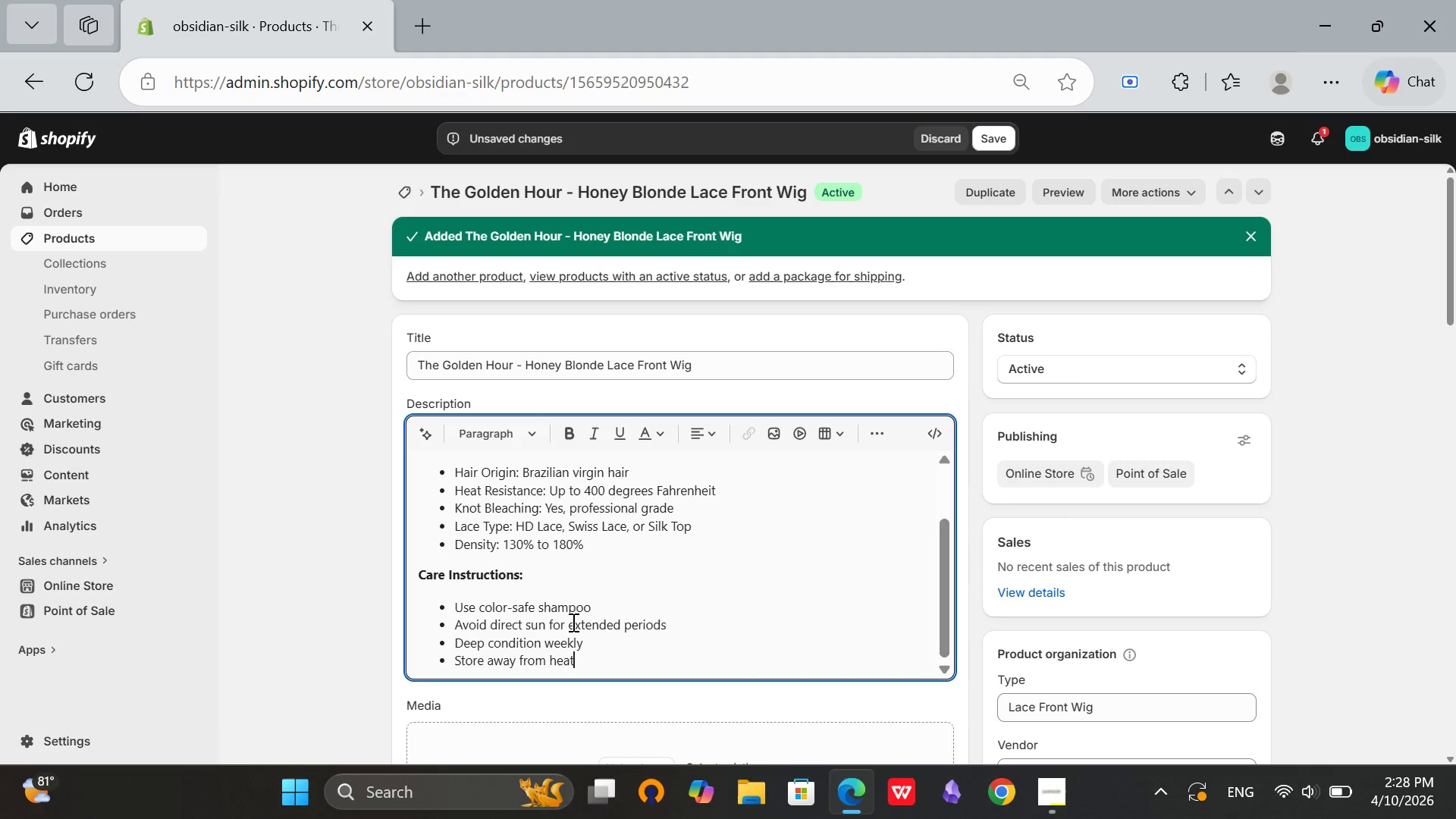 
key(Backspace)
 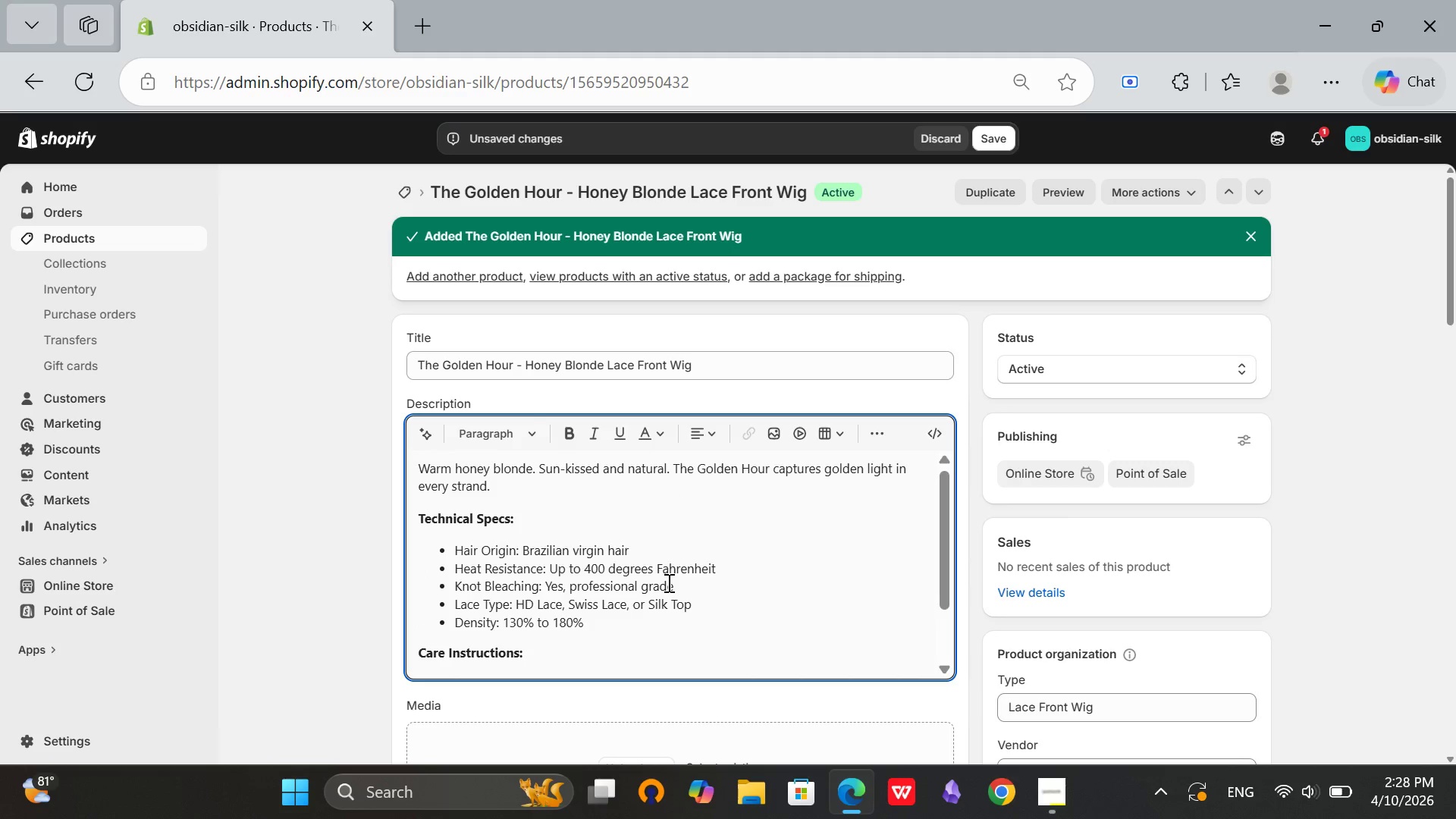 
scroll: coordinate [671, 595], scroll_direction: up, amount: 3.0
 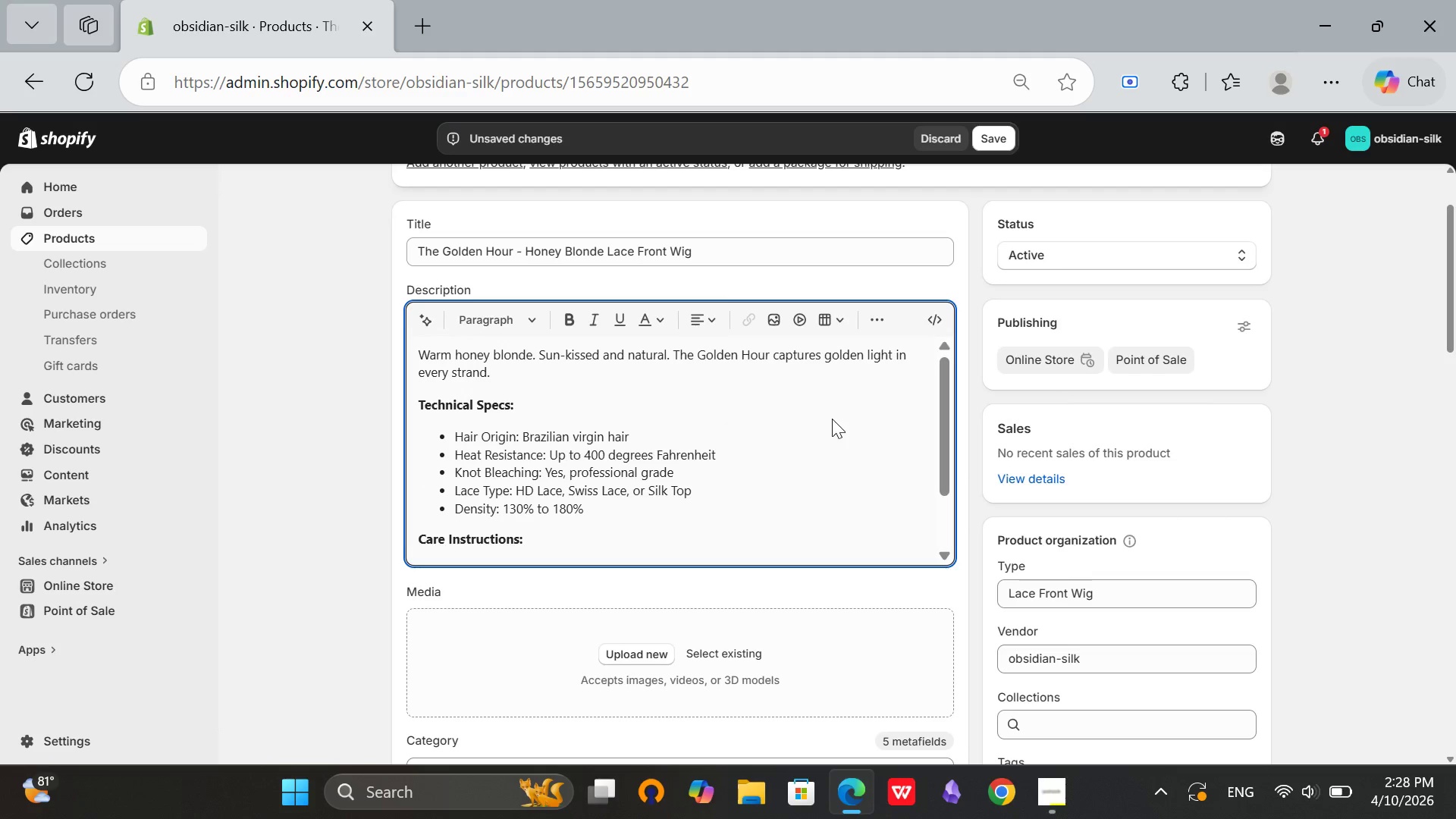 
scroll: coordinate [832, 419], scroll_direction: down, amount: 2.0
 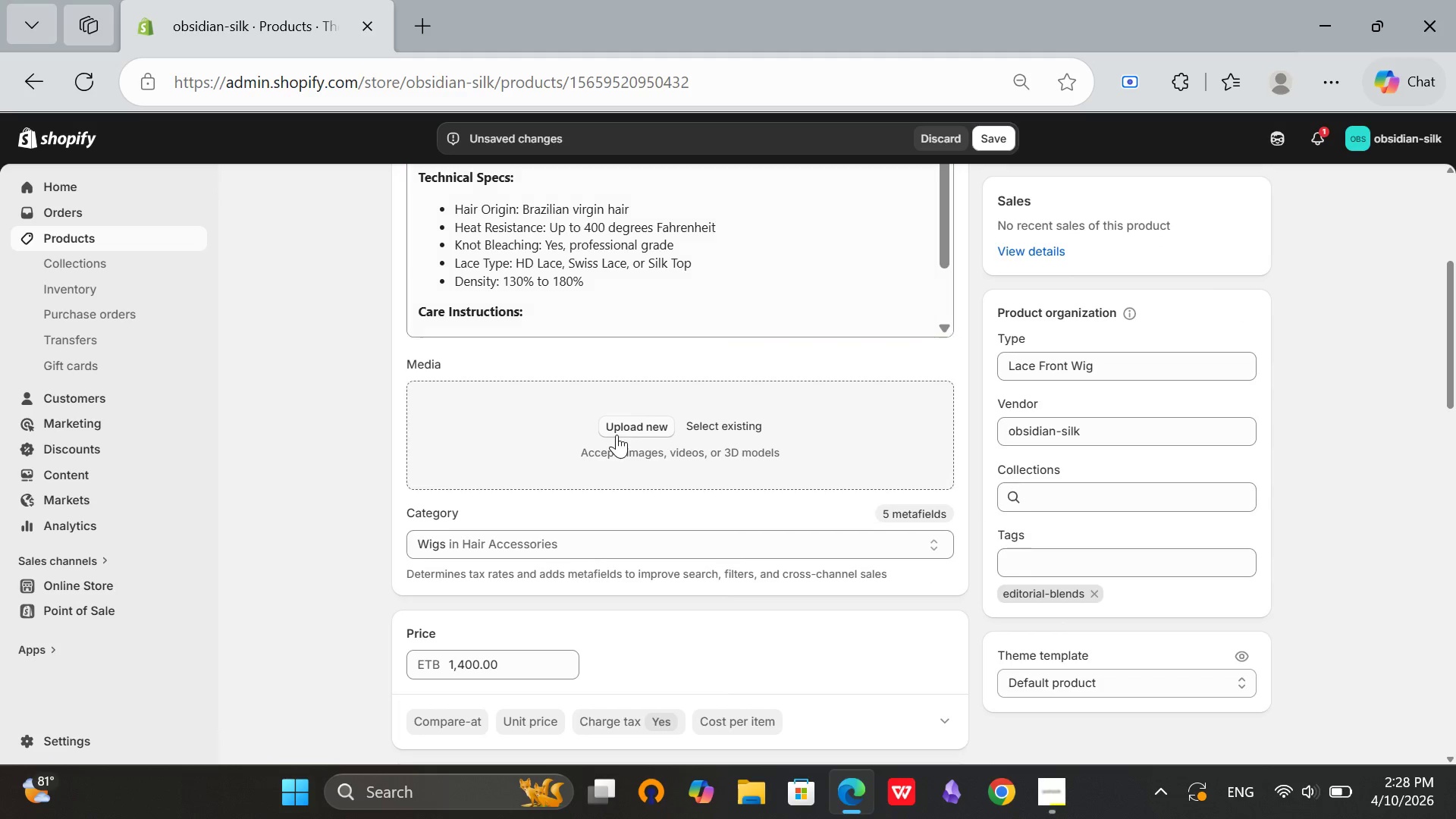 
left_click([617, 435])
 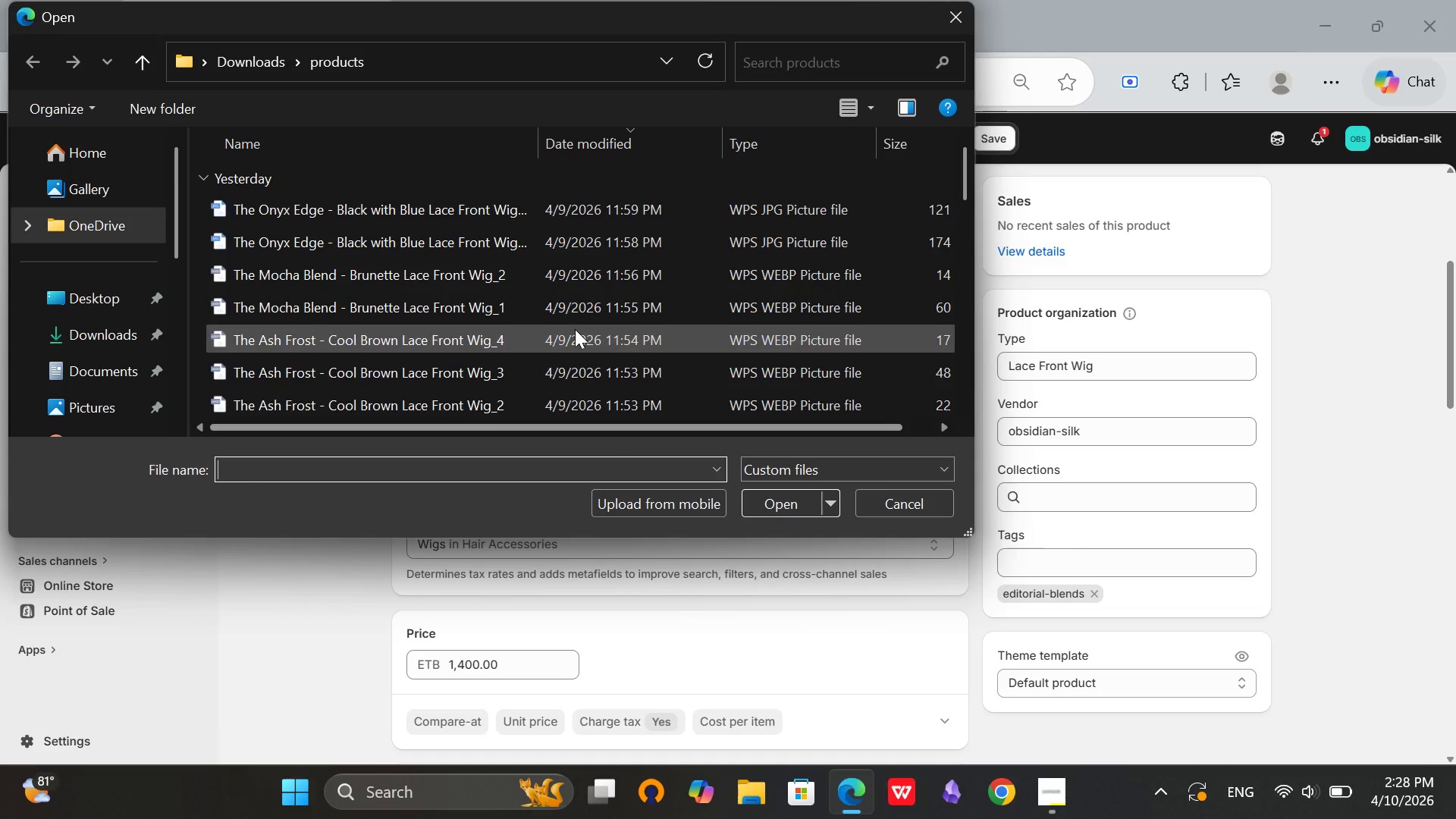 
scroll: coordinate [539, 337], scroll_direction: down, amount: 13.0
 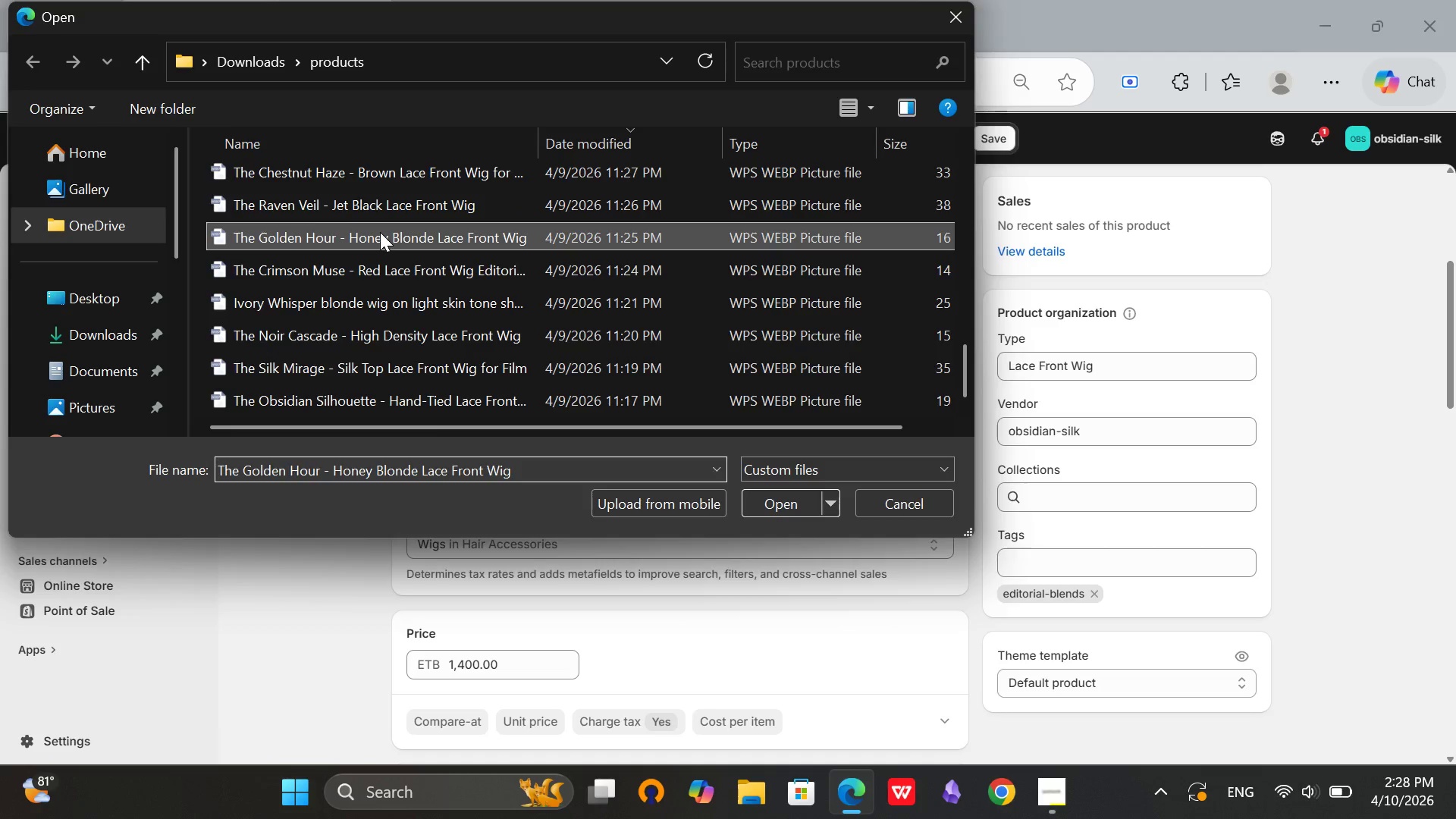 
left_click([380, 232])
 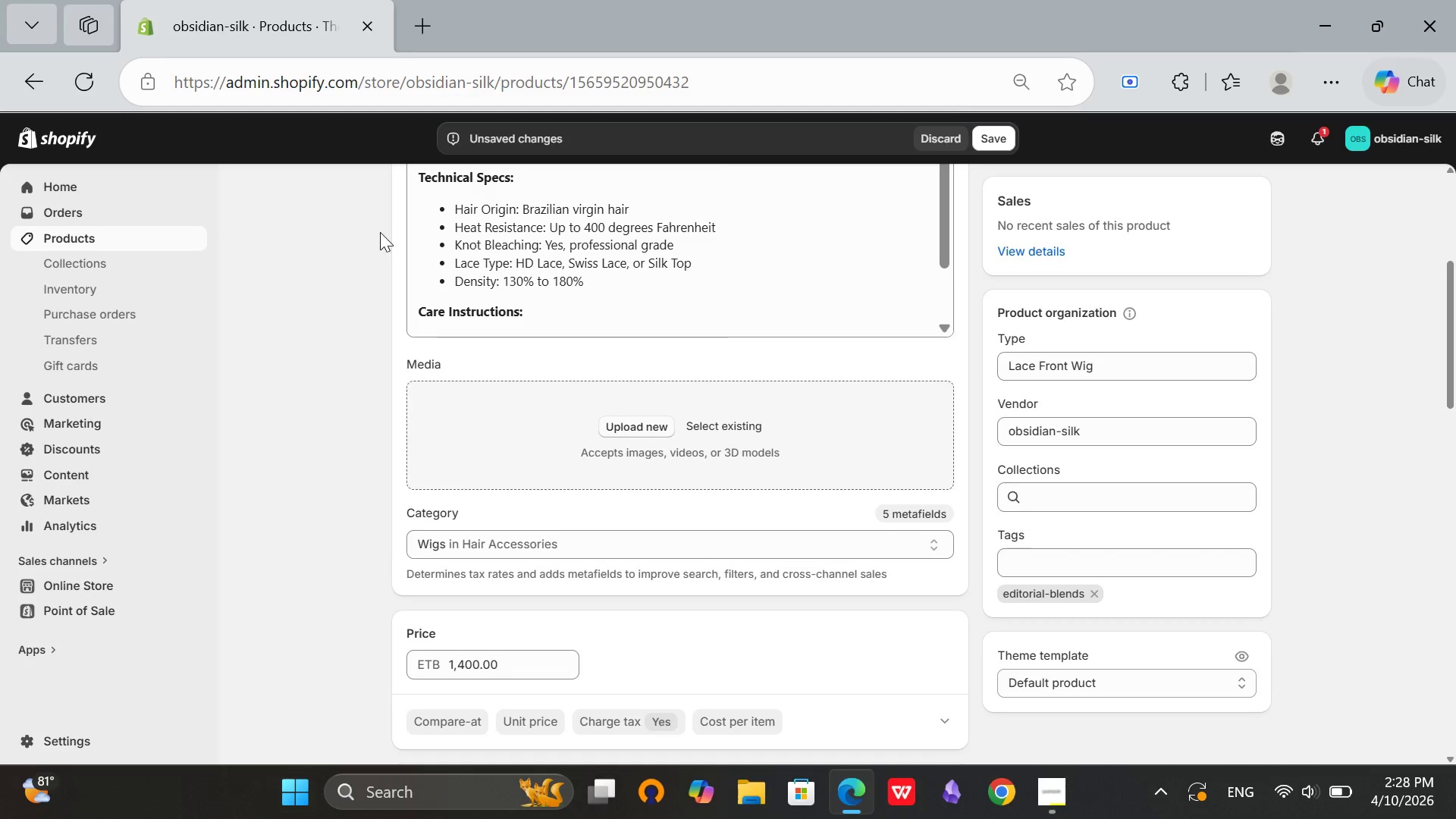 
double_click([380, 232])
 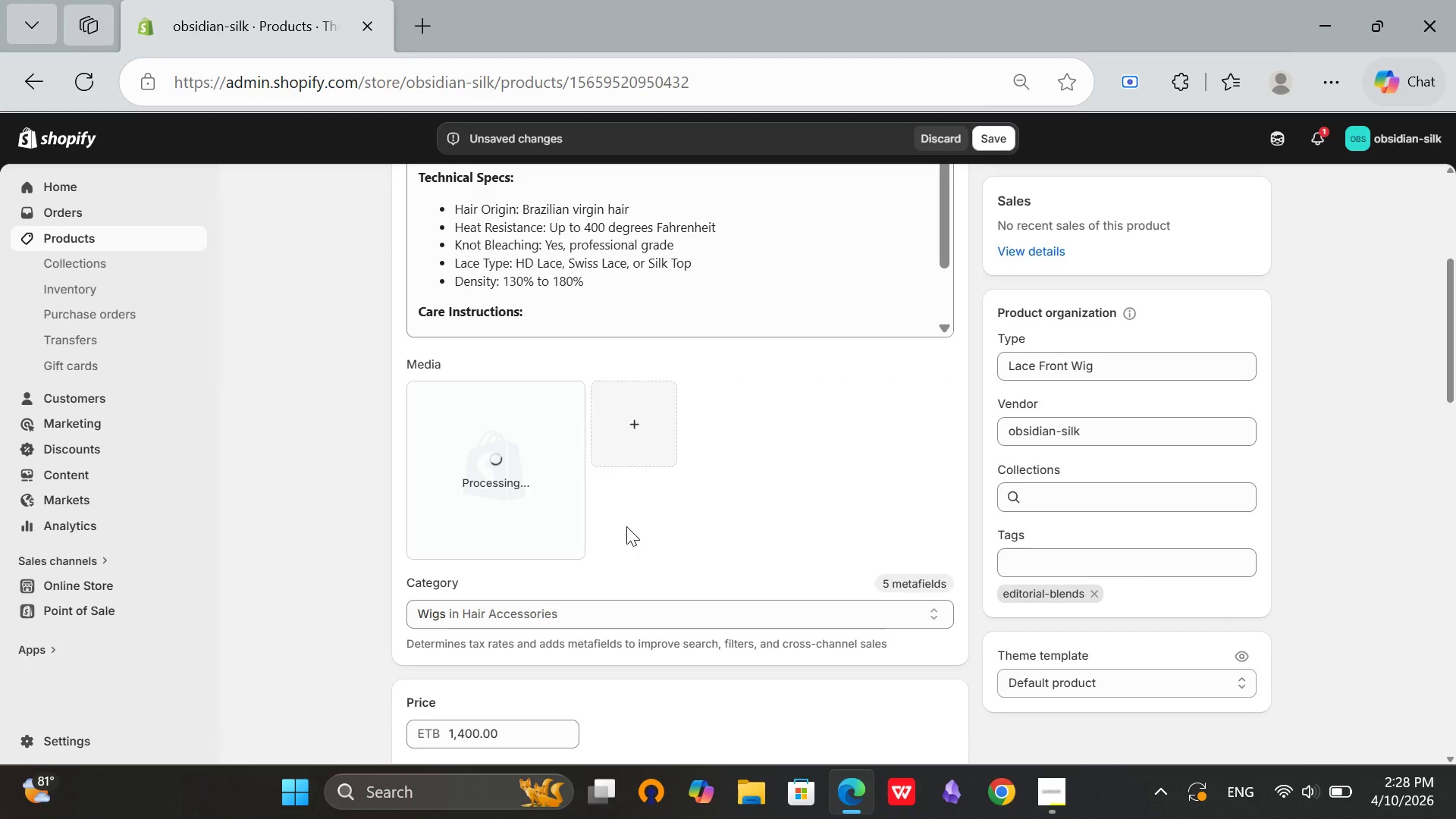 
wait(9.83)
 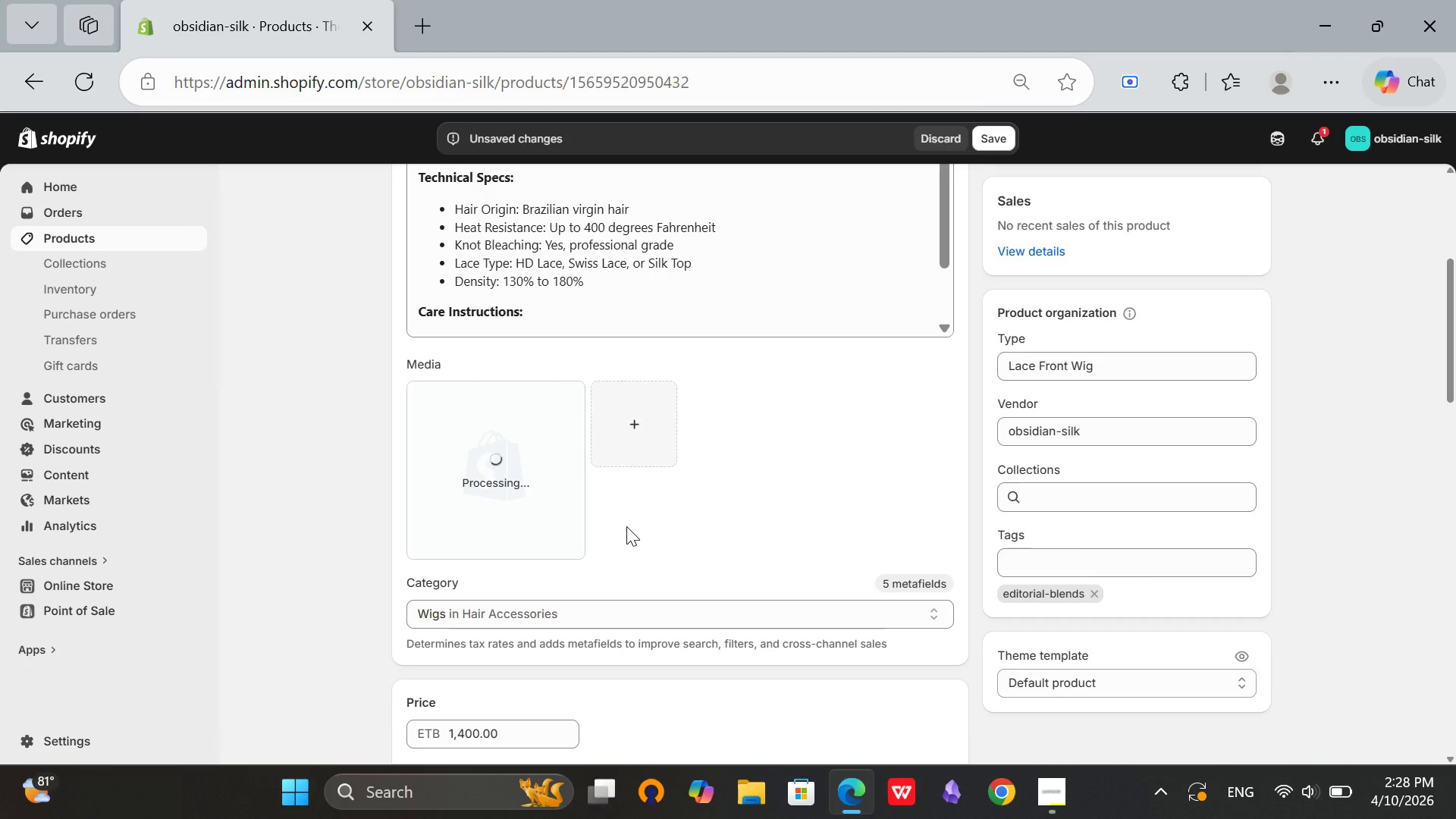 
left_click([447, 485])
 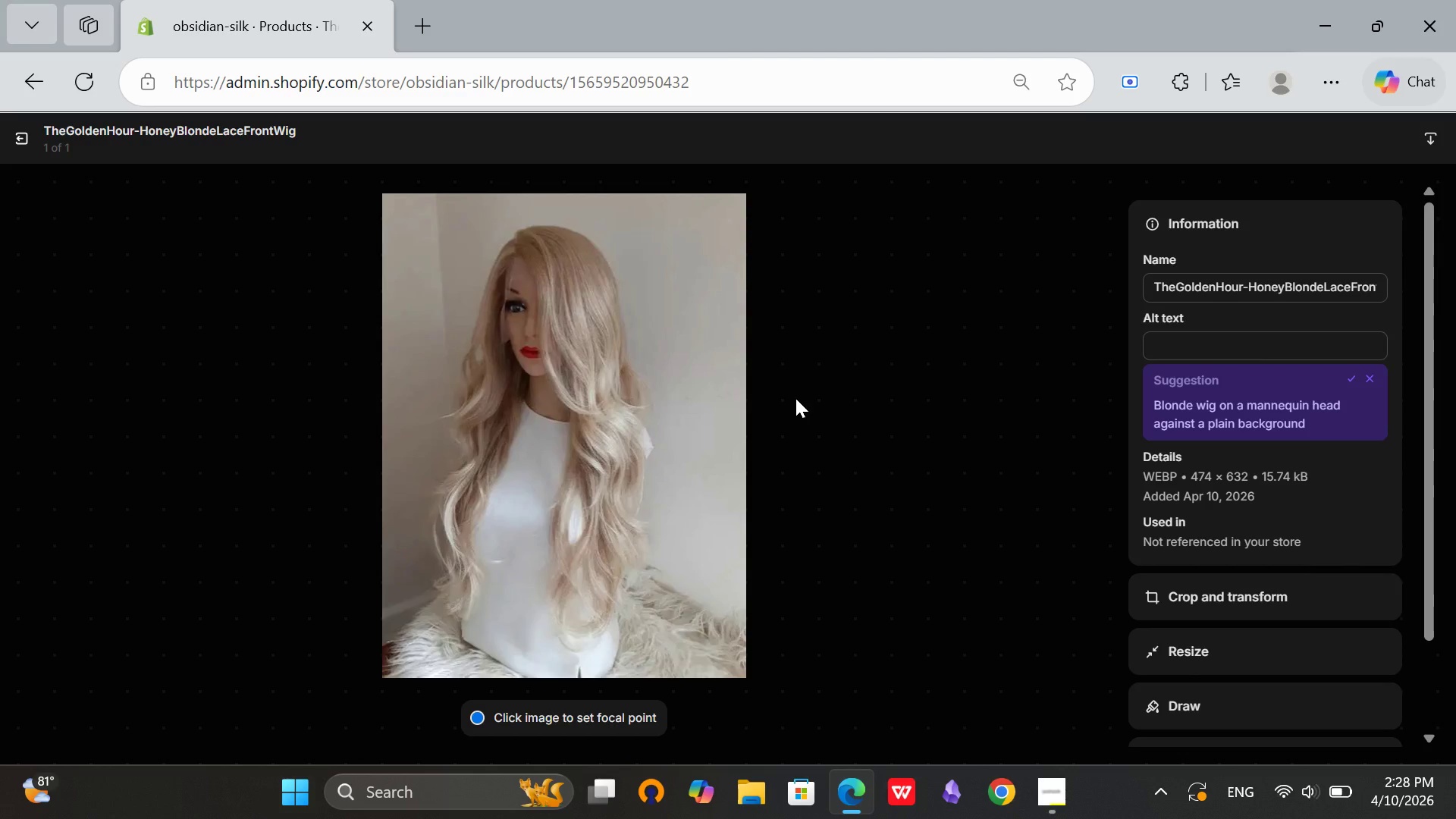 
wait(6.39)
 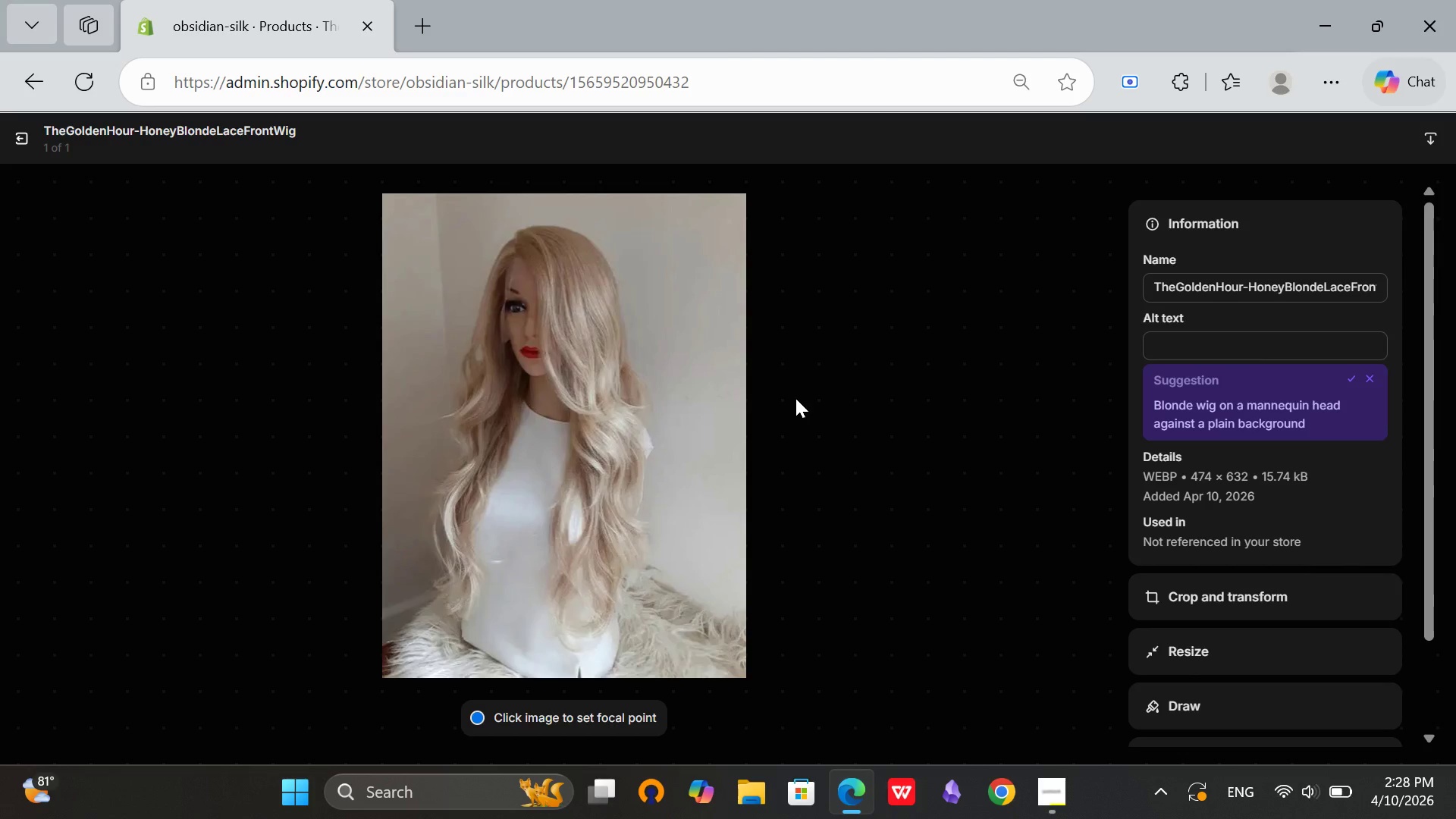 
left_click([1212, 356])
 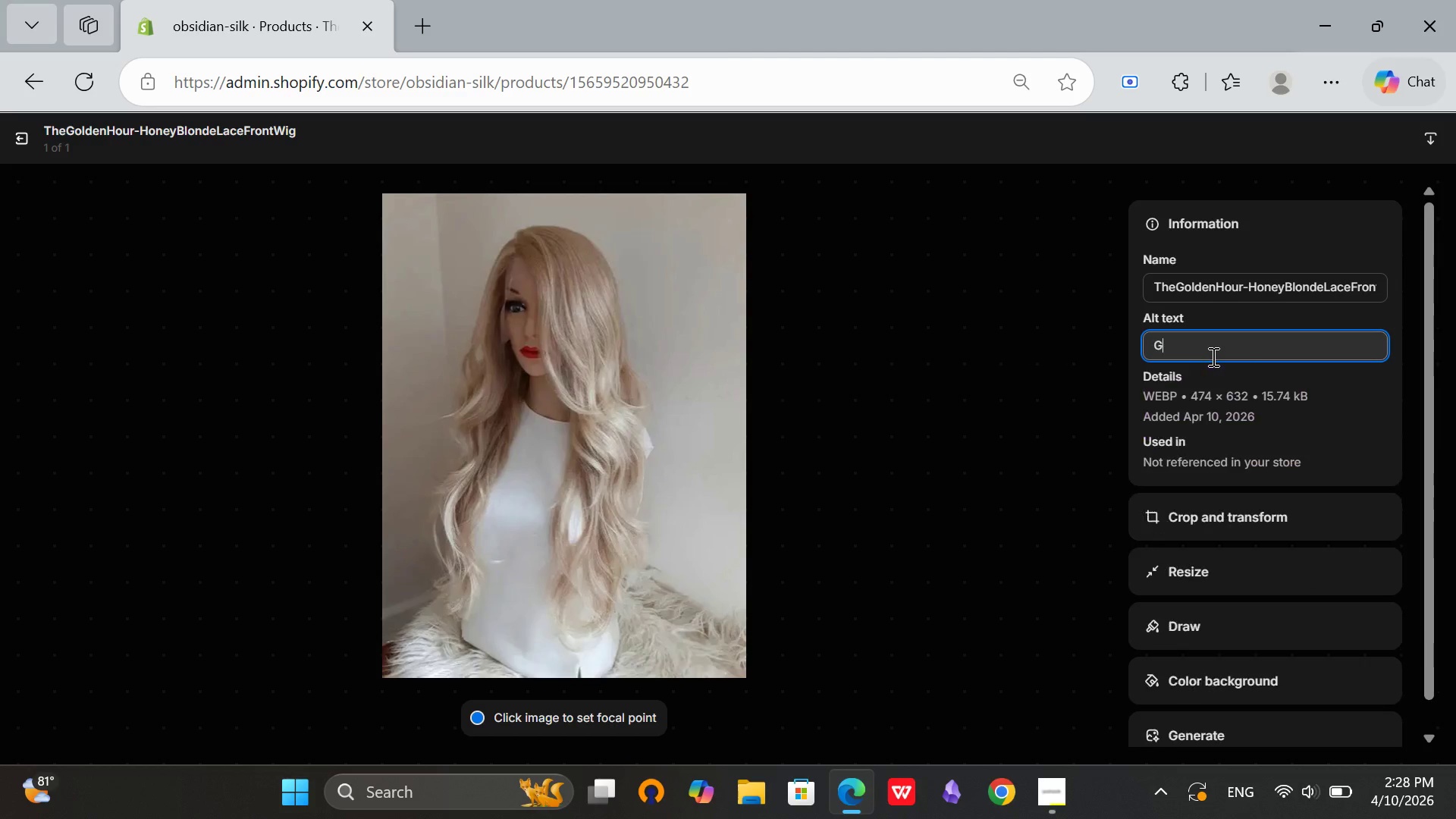 
type(Golden )
 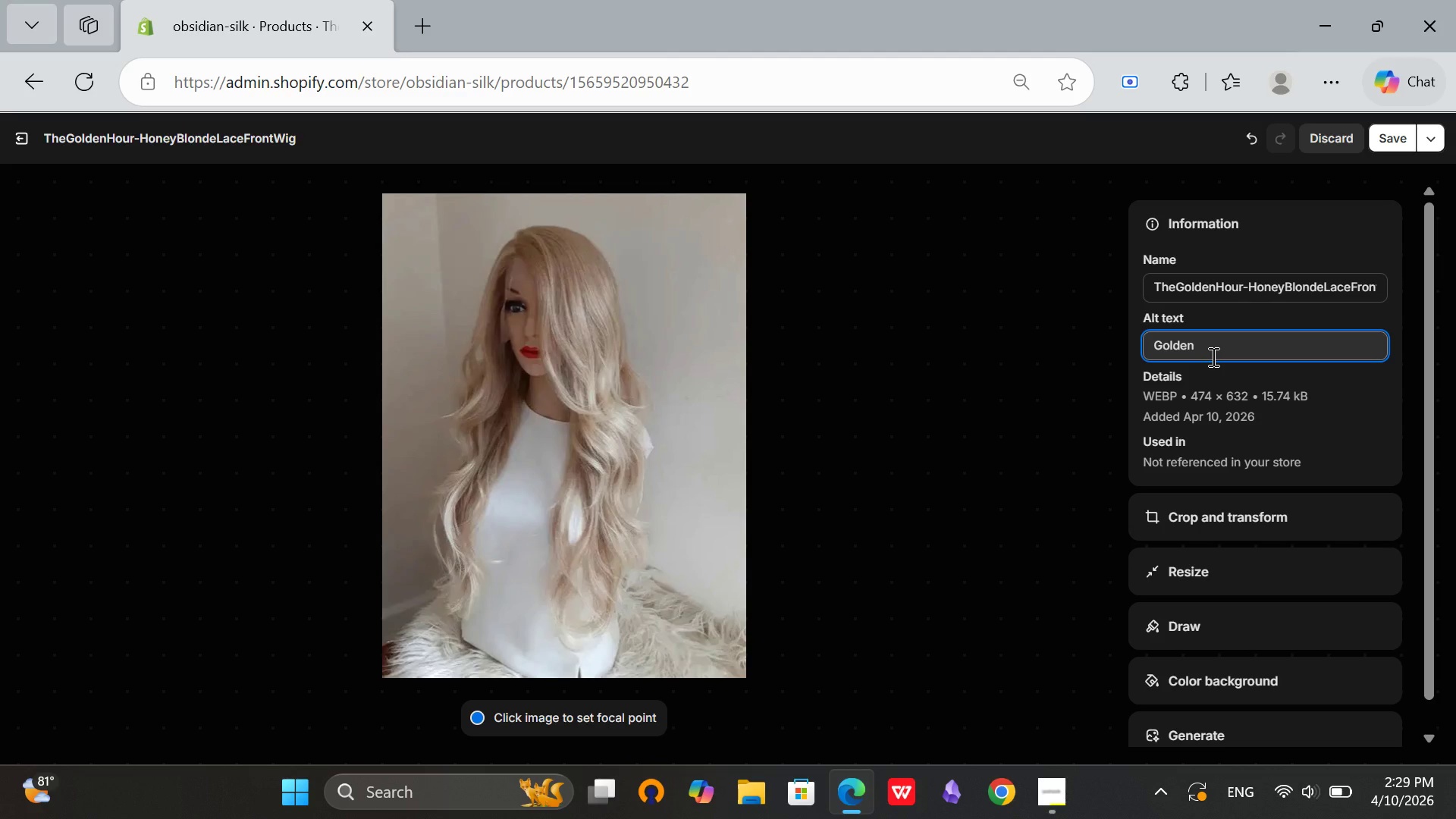 
type(Hour )
 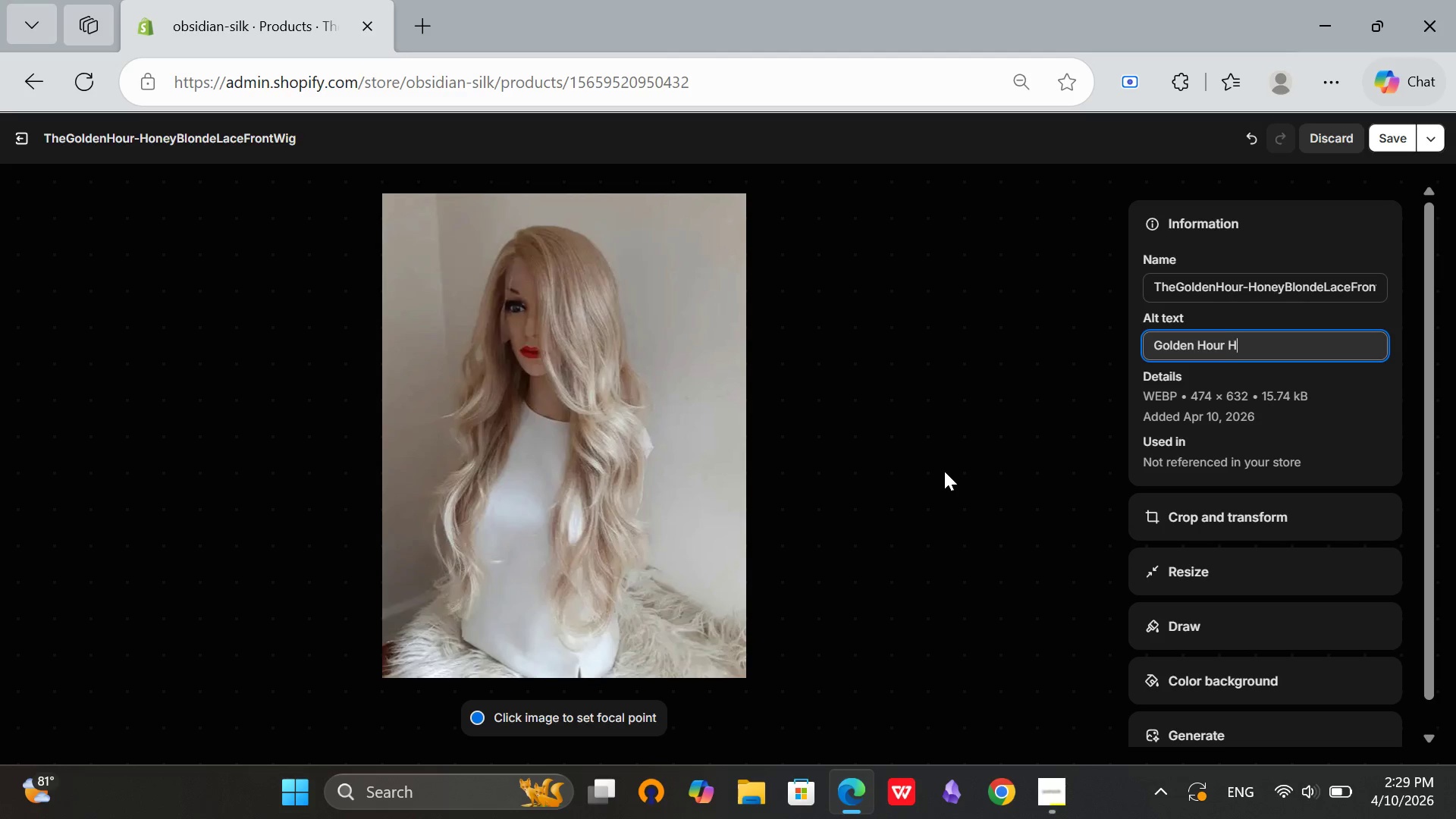 
type(Honey blonde luxury wig on manniquen)
key(Backspace)
type( )
 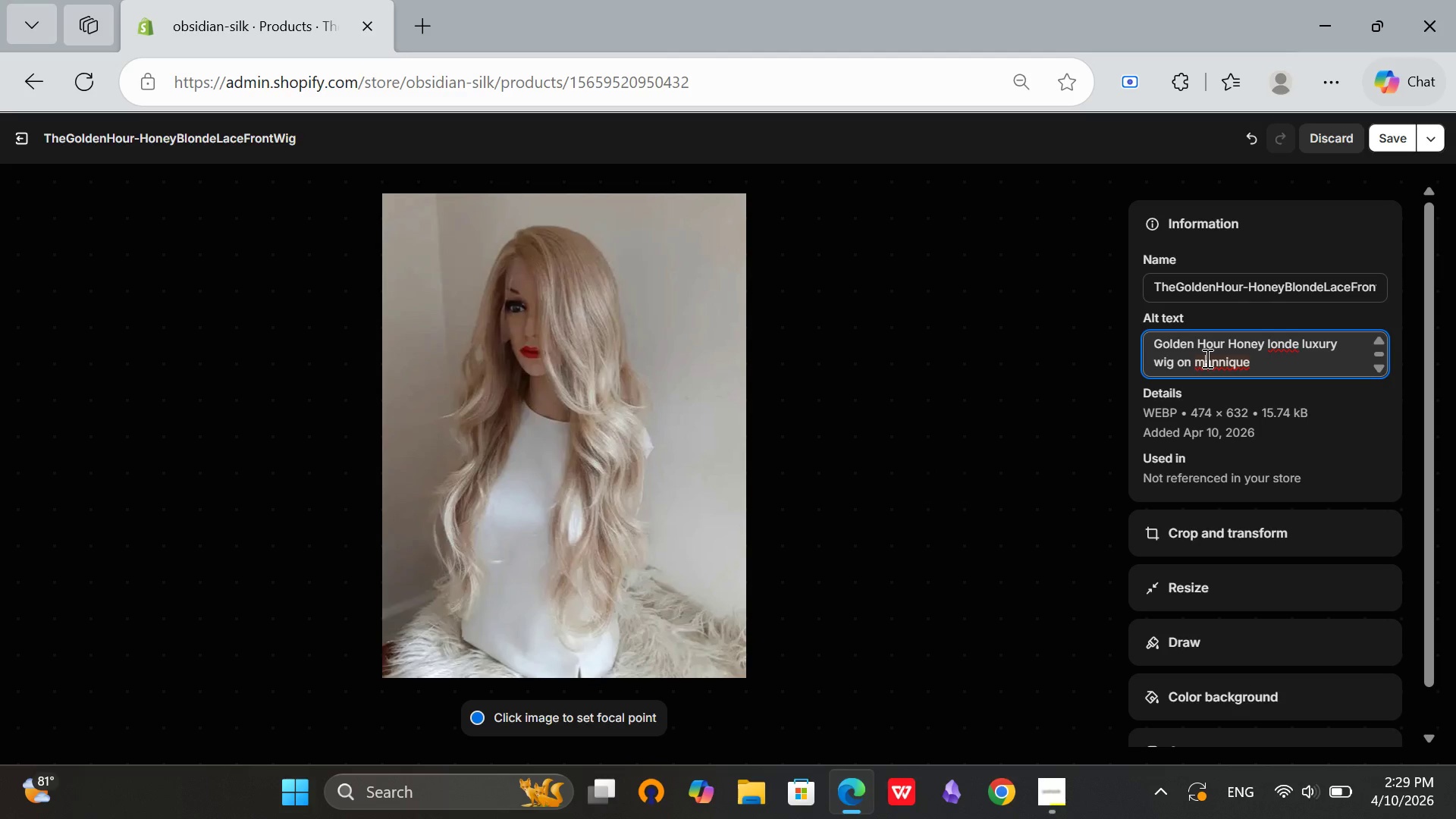 
left_click([1206, 358])
 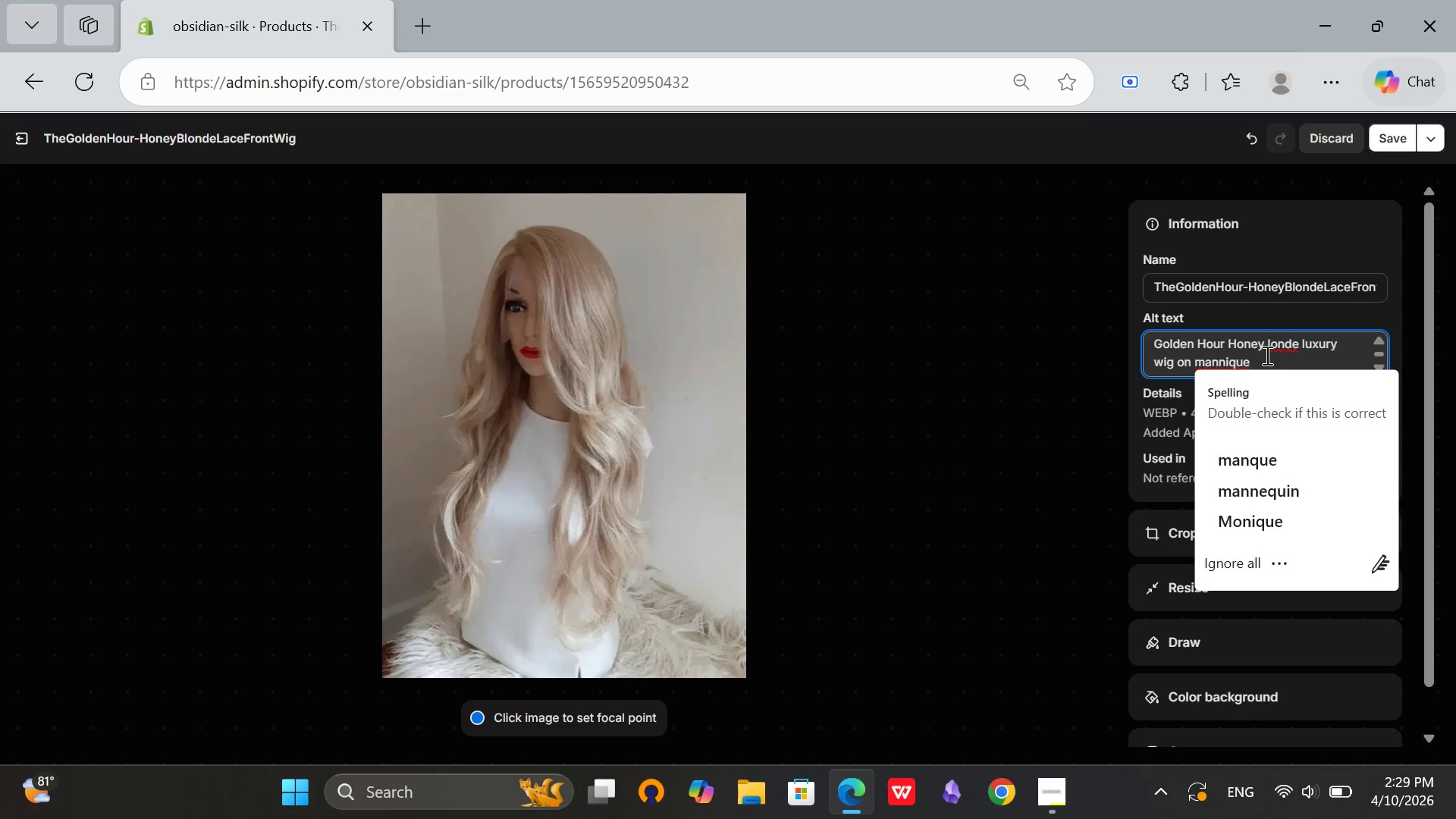 
left_click([1266, 355])
 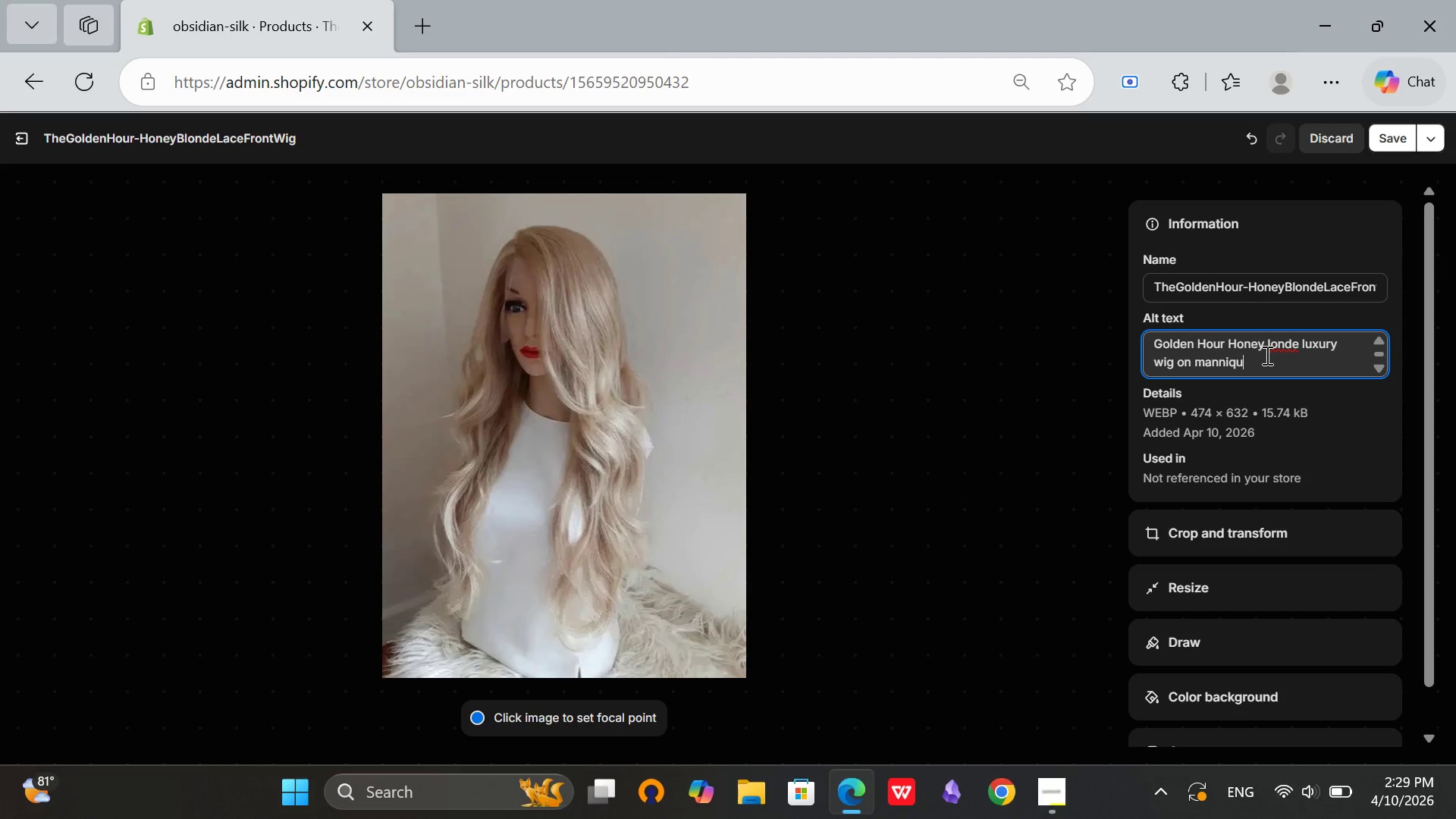 
key(Backspace)
key(Backspace)
key(Backspace)
key(Backspace)
key(Backspace)
type(equin)
 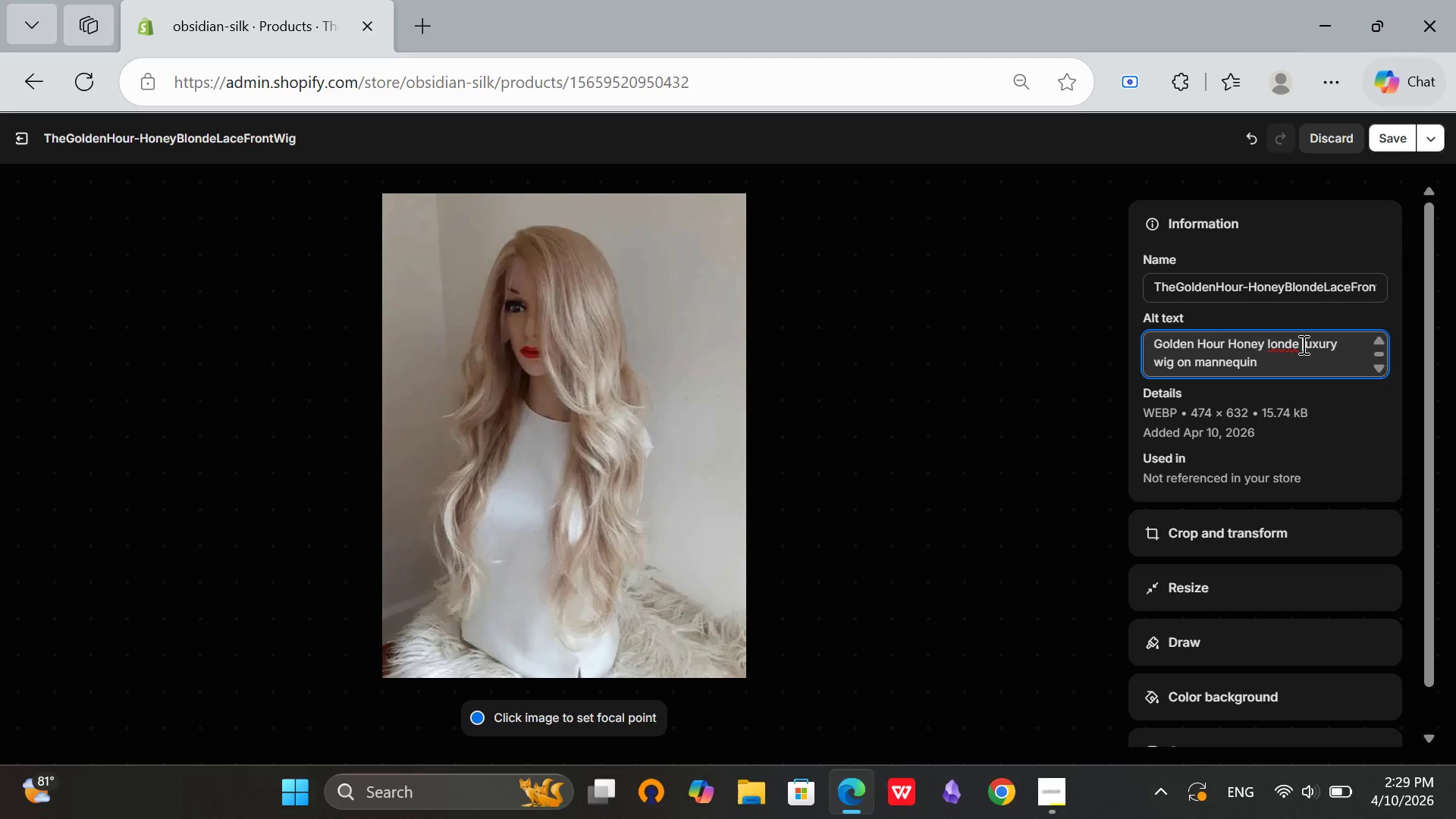 
left_click([1302, 344])
 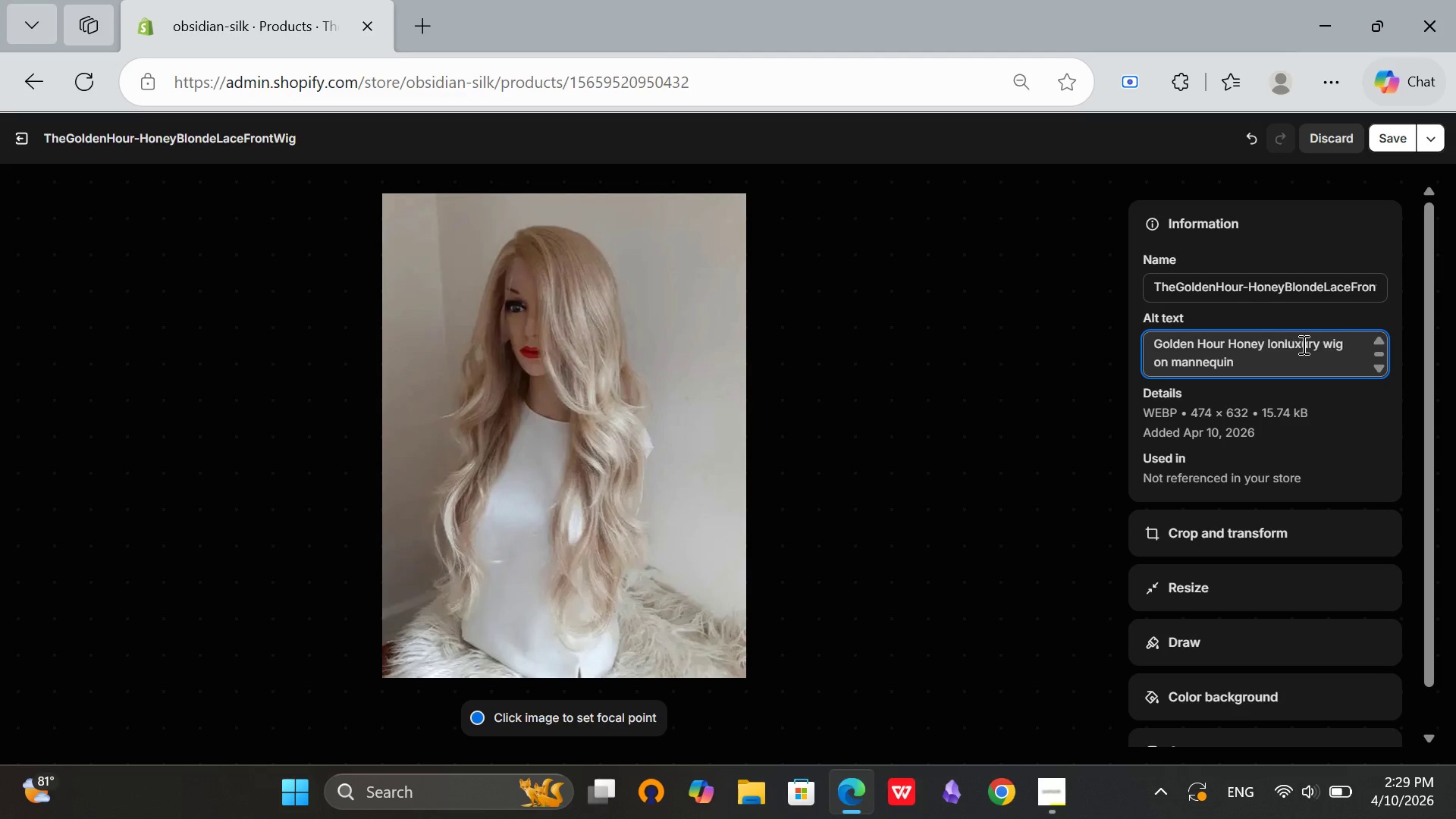 
key(Backspace)
key(Backspace)
key(Backspace)
key(Backspace)
key(Backspace)
key(Backspace)
type(blone)
key(Backspace)
type(de )
 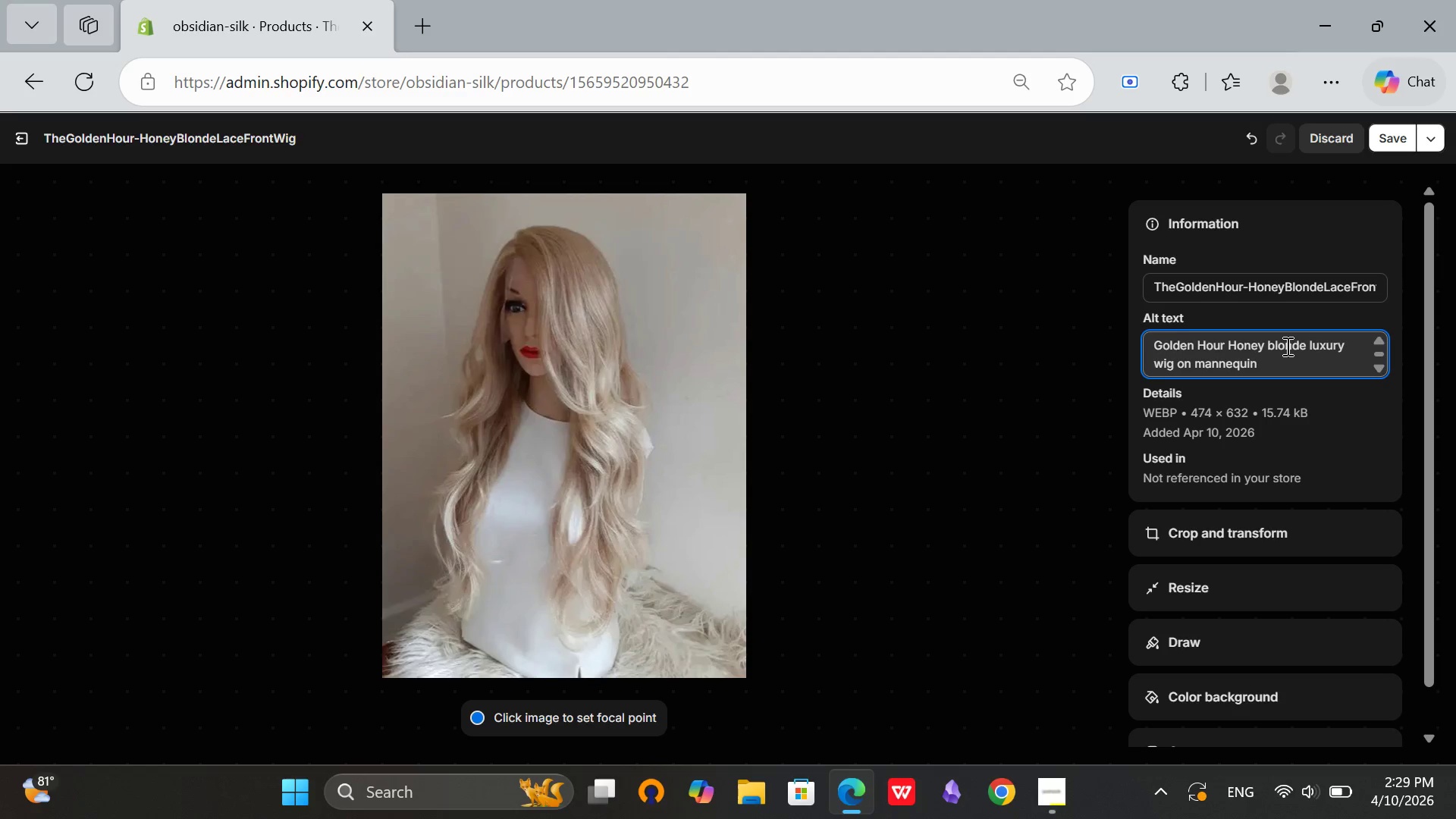 
scroll: coordinate [1286, 346], scroll_direction: up, amount: 3.0
 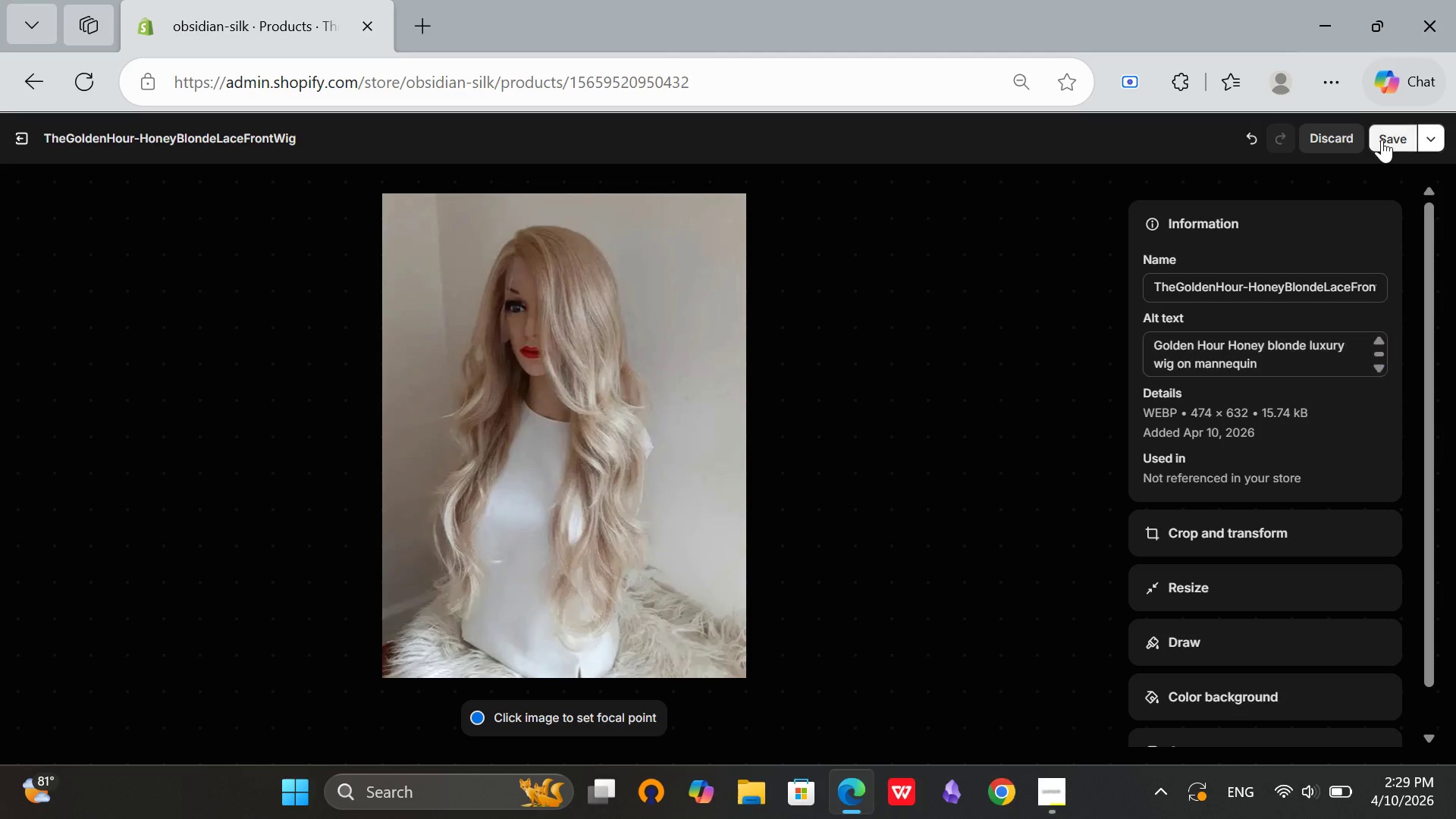 
left_click([1382, 140])
 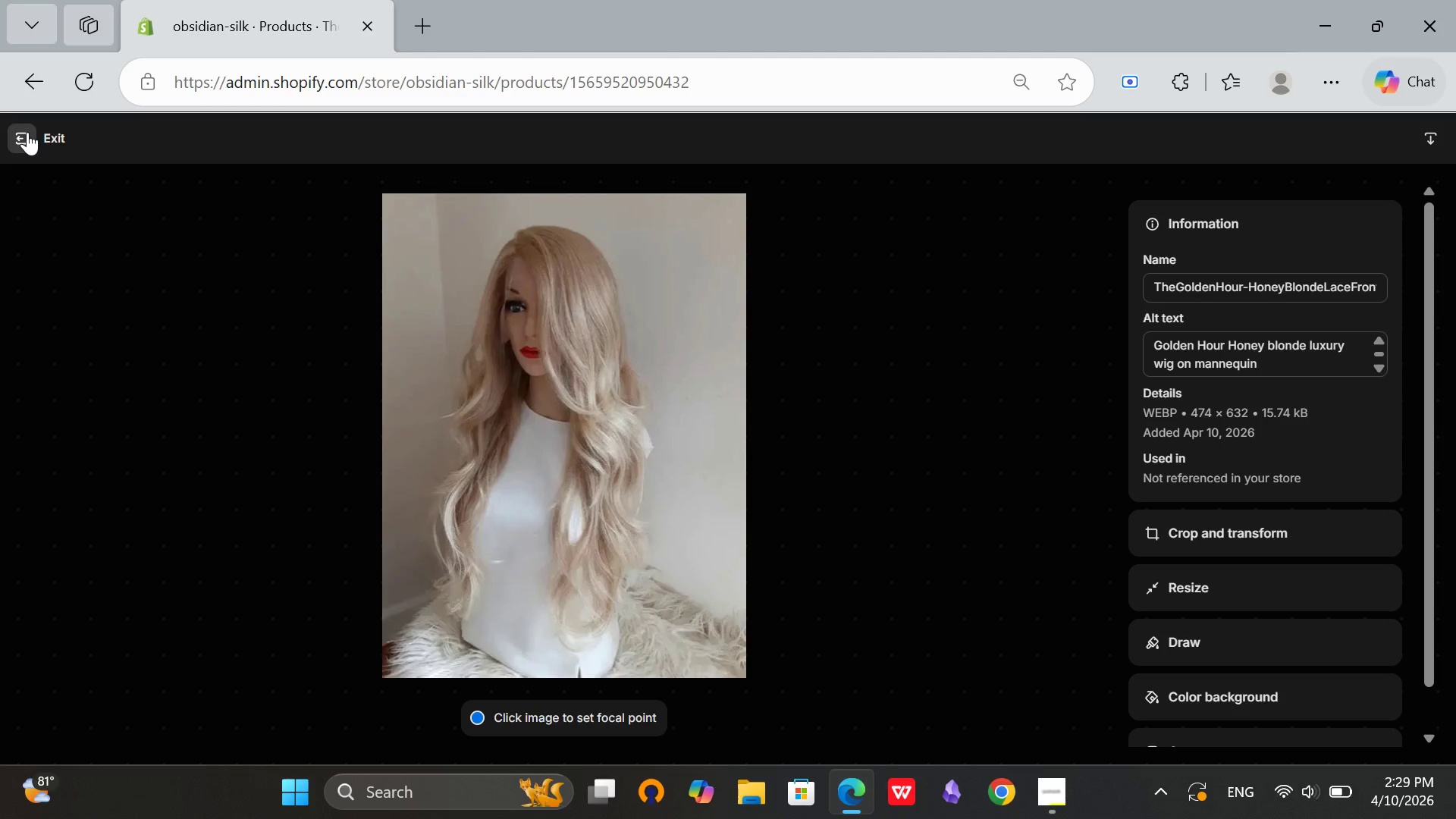 
left_click([27, 132])
 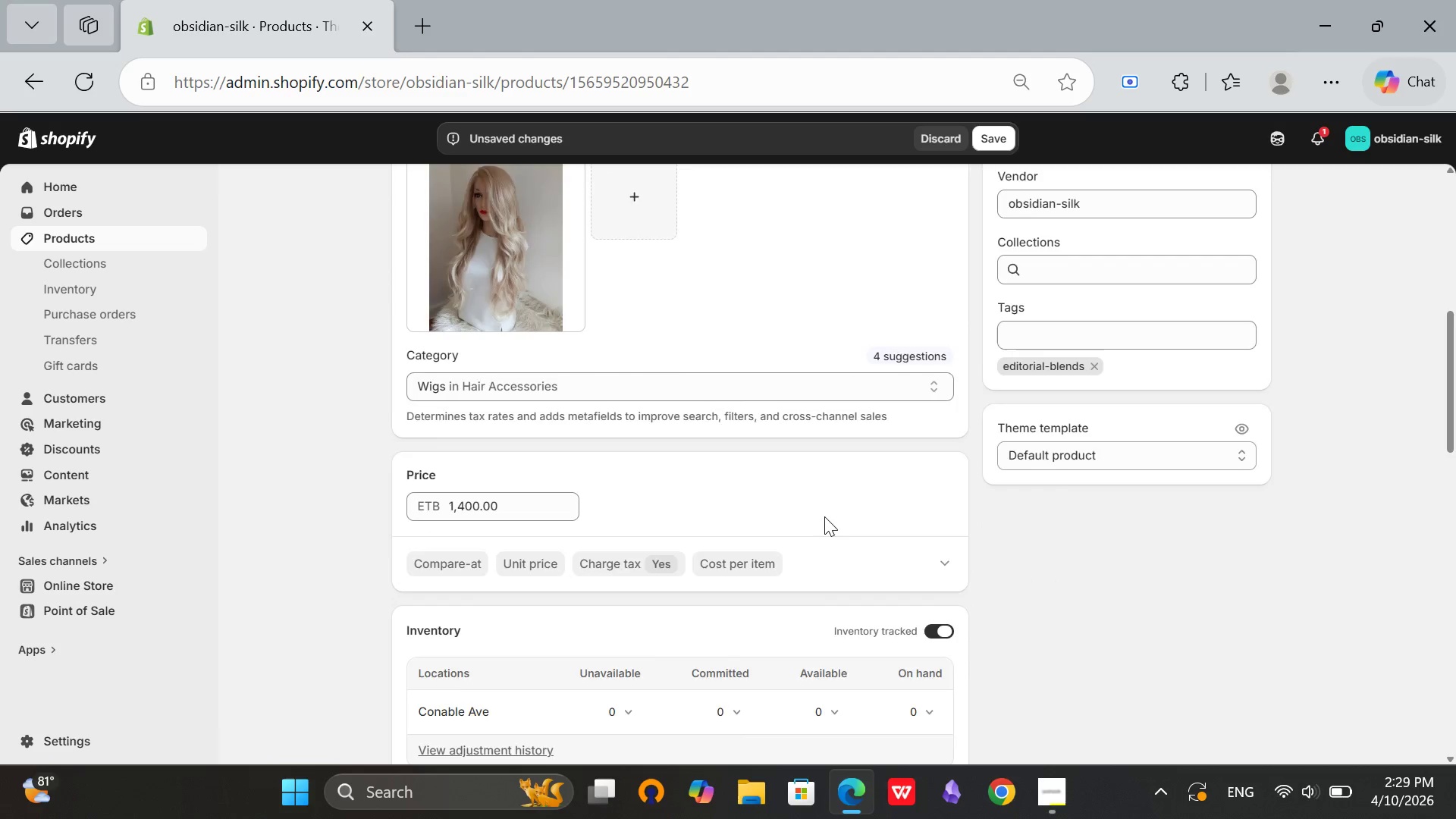 
scroll: coordinate [472, 622], scroll_direction: down, amount: 8.0
 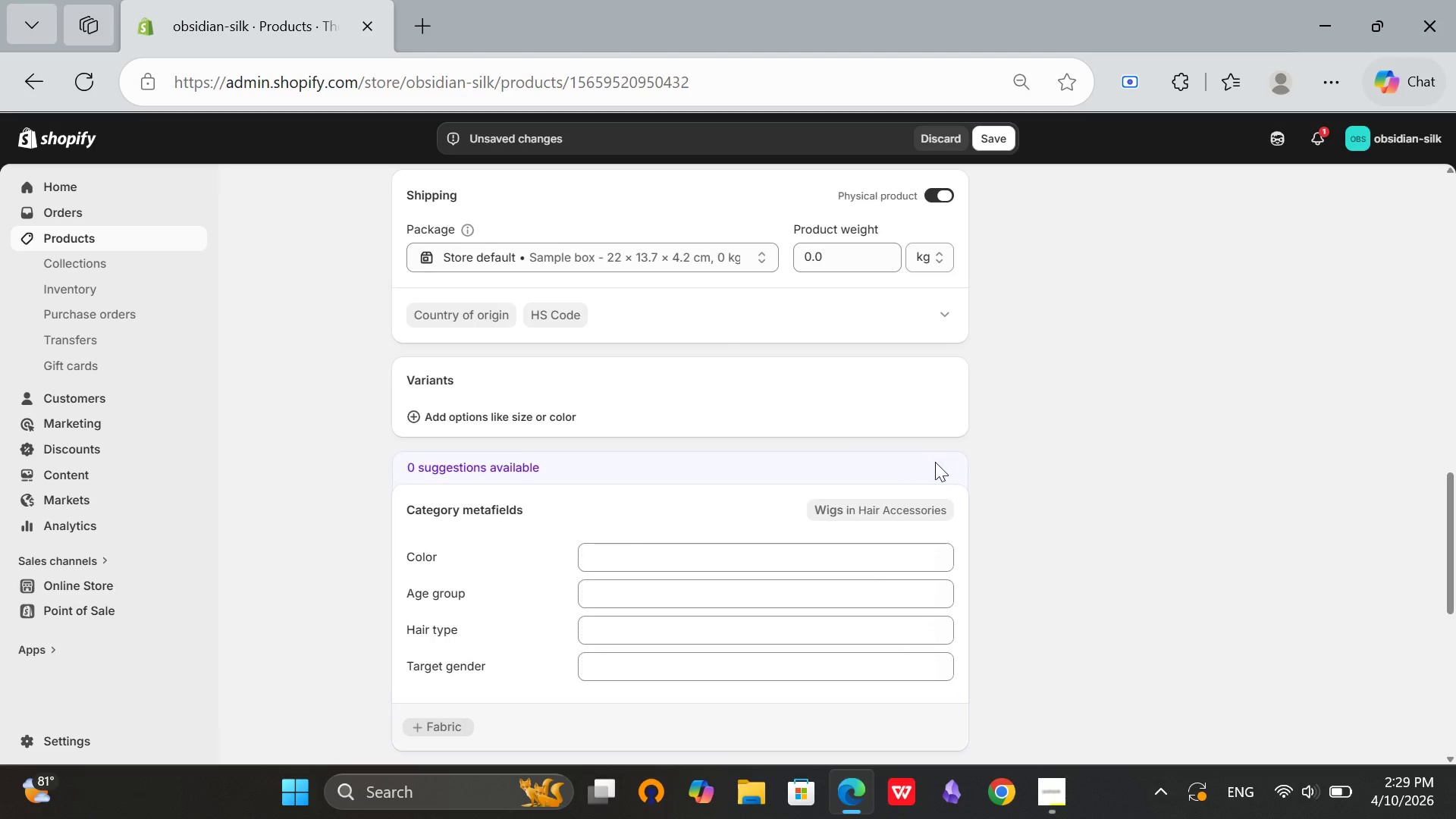 
left_click([935, 462])
 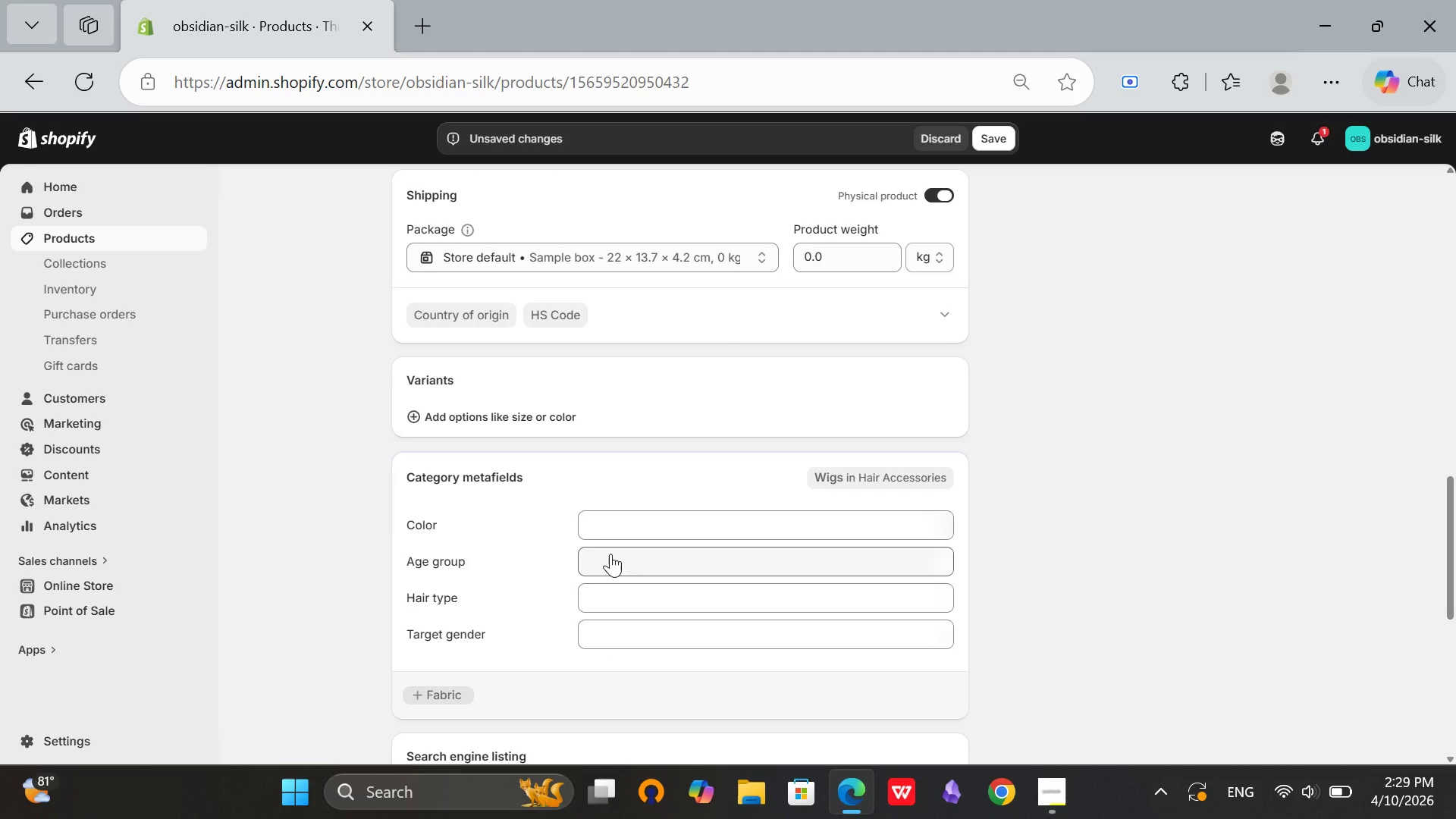 
left_click([610, 554])
 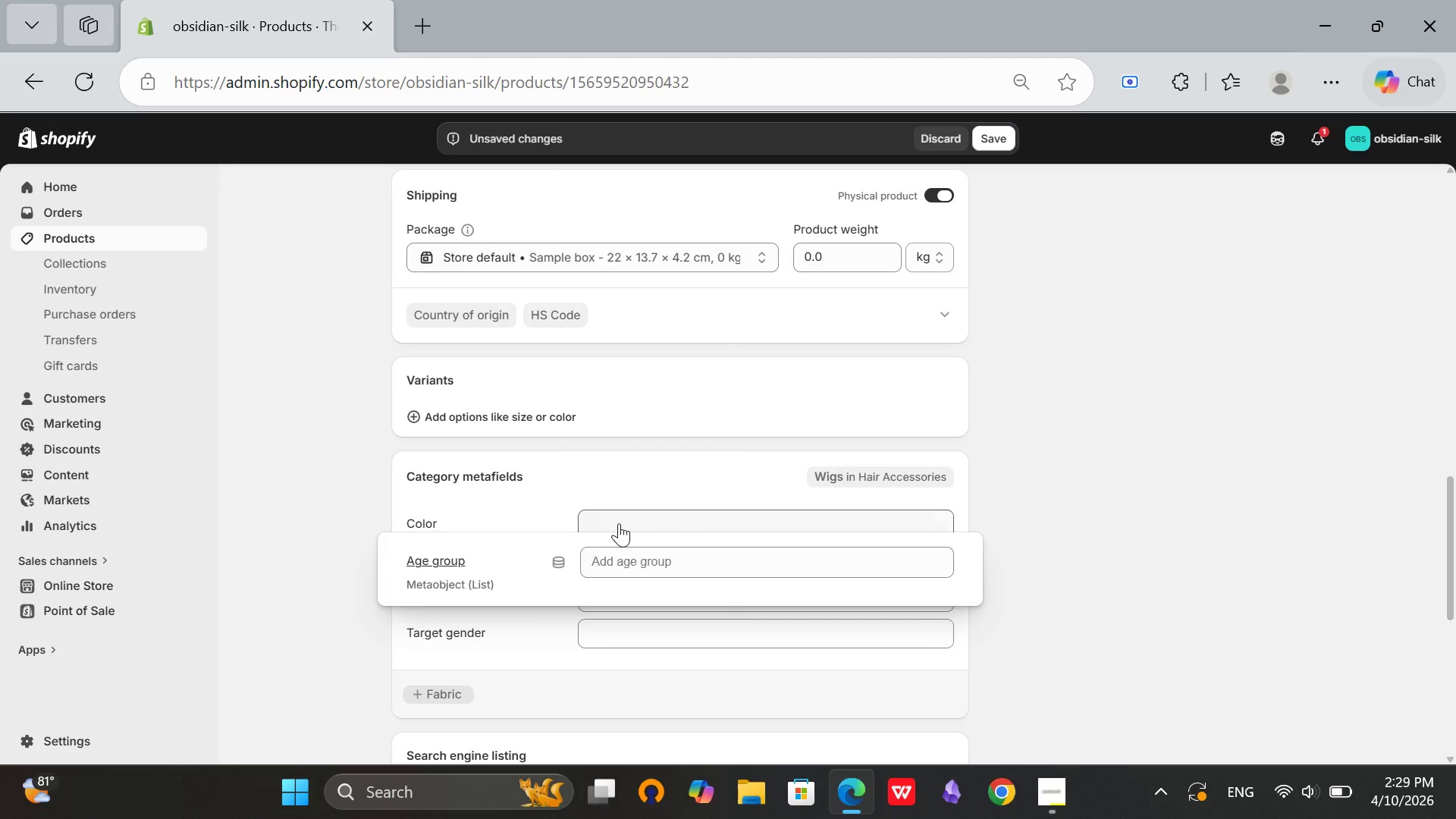 
left_click([619, 523])
 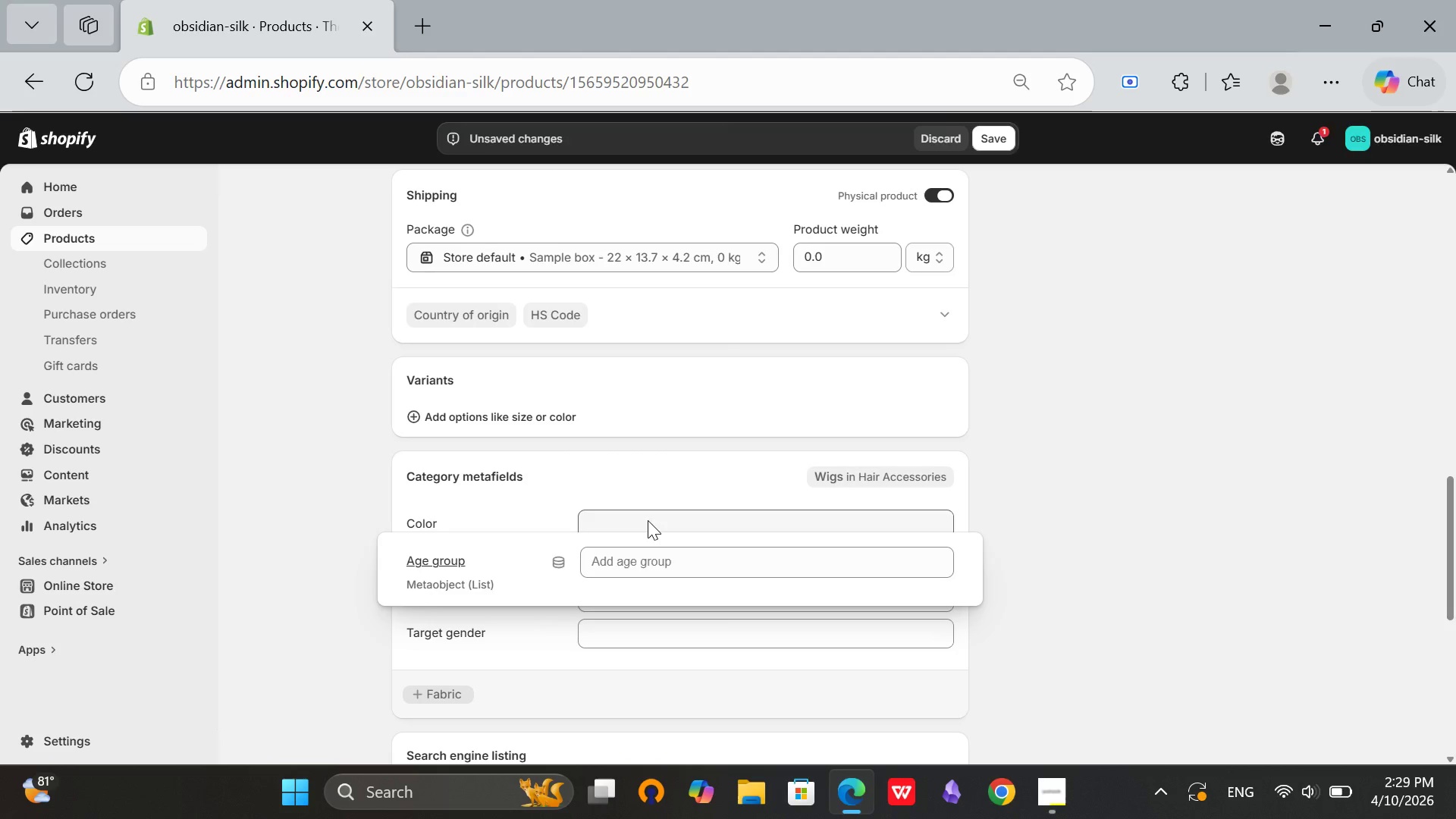 
left_click([648, 520])
 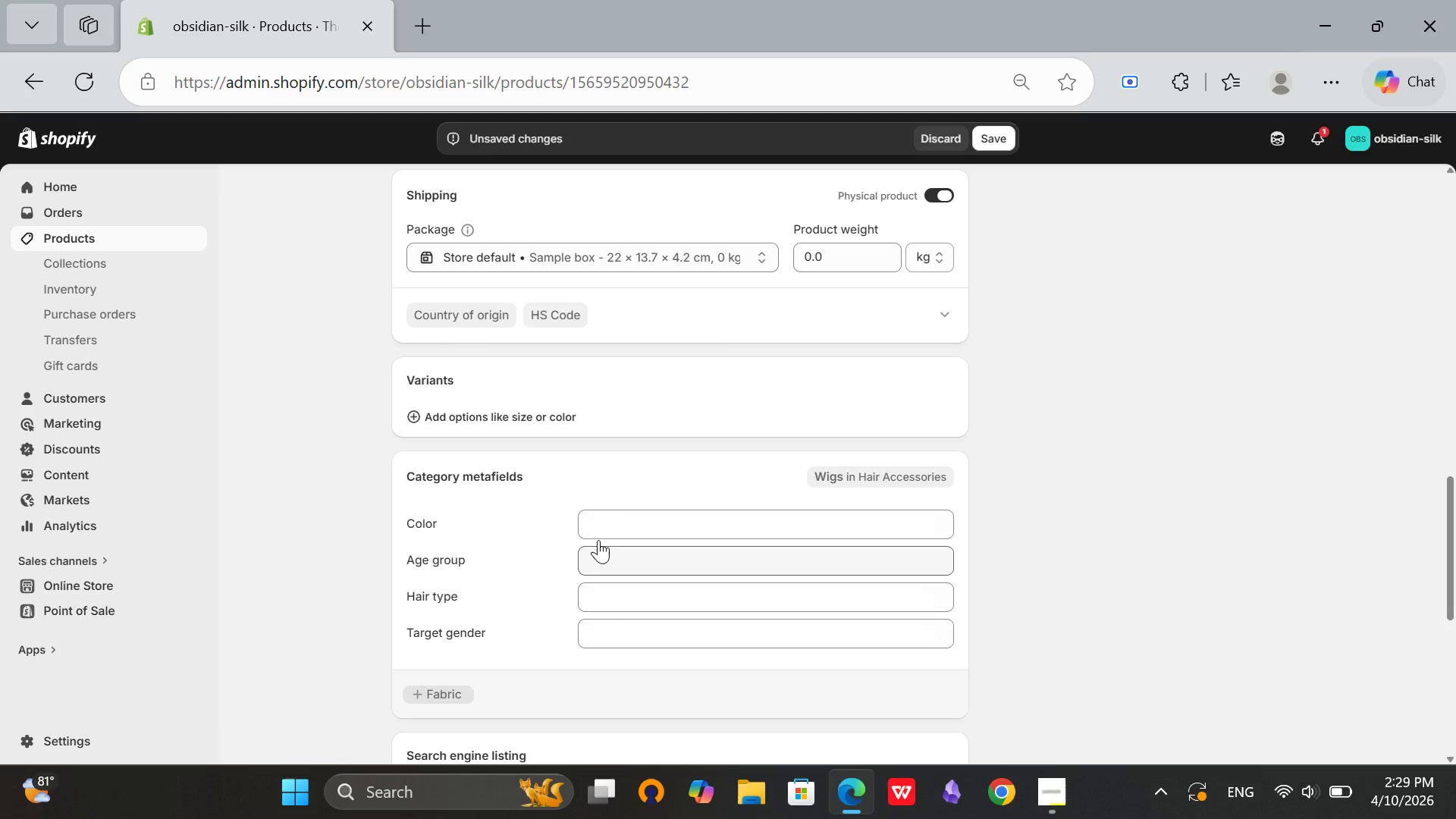 
left_click([609, 508])
 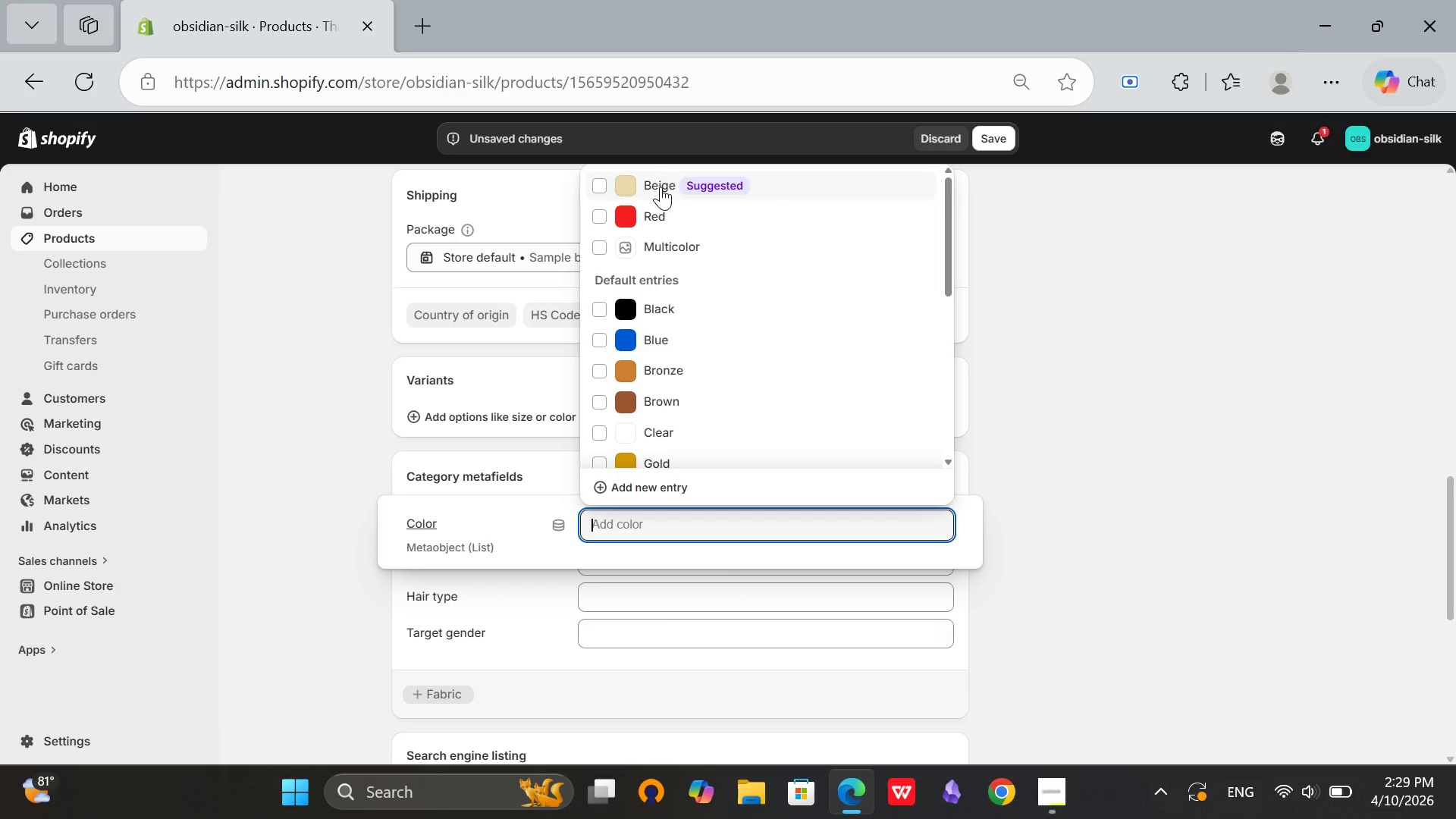 
left_click([661, 187])
 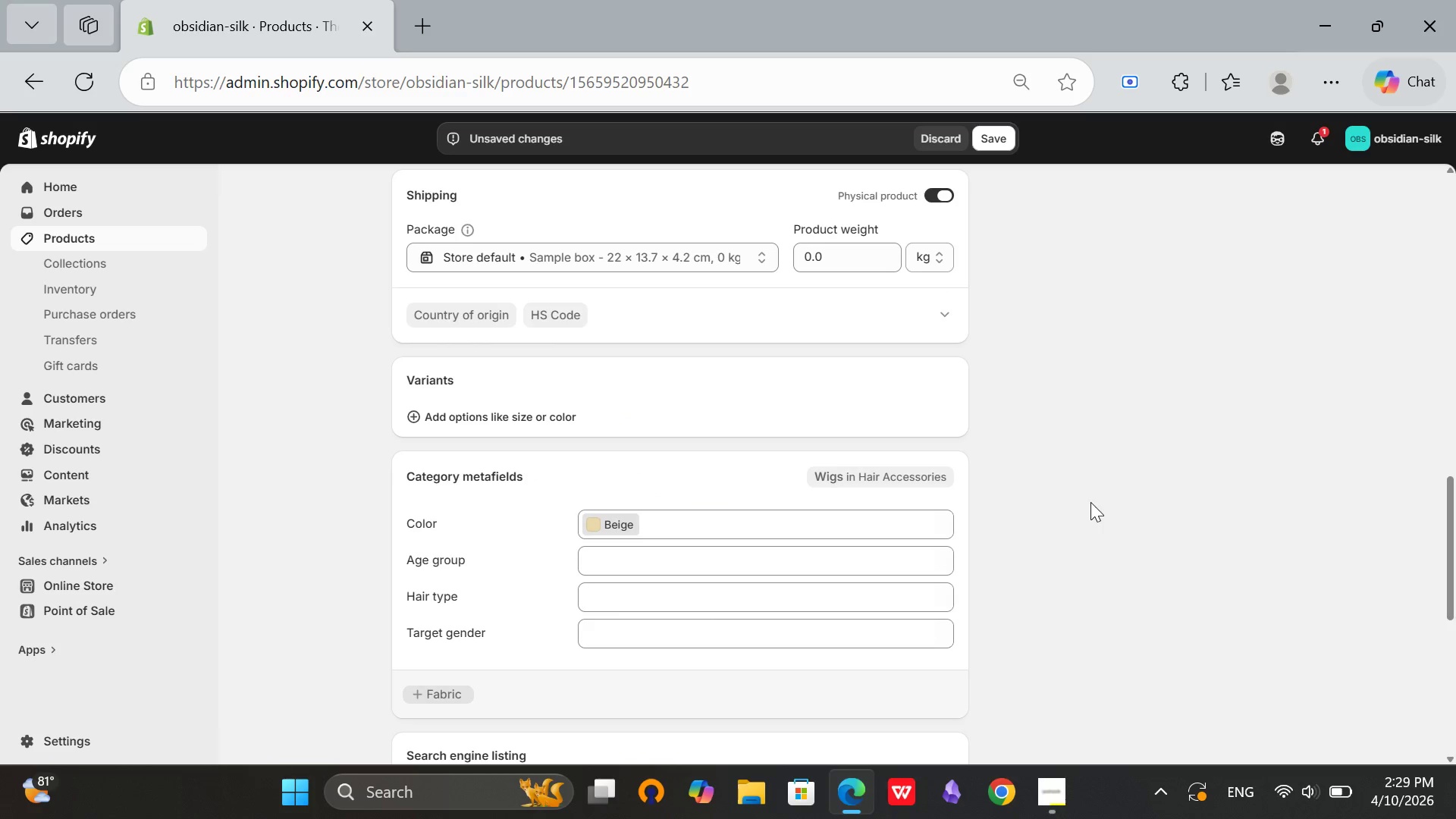 
left_click([1140, 488])
 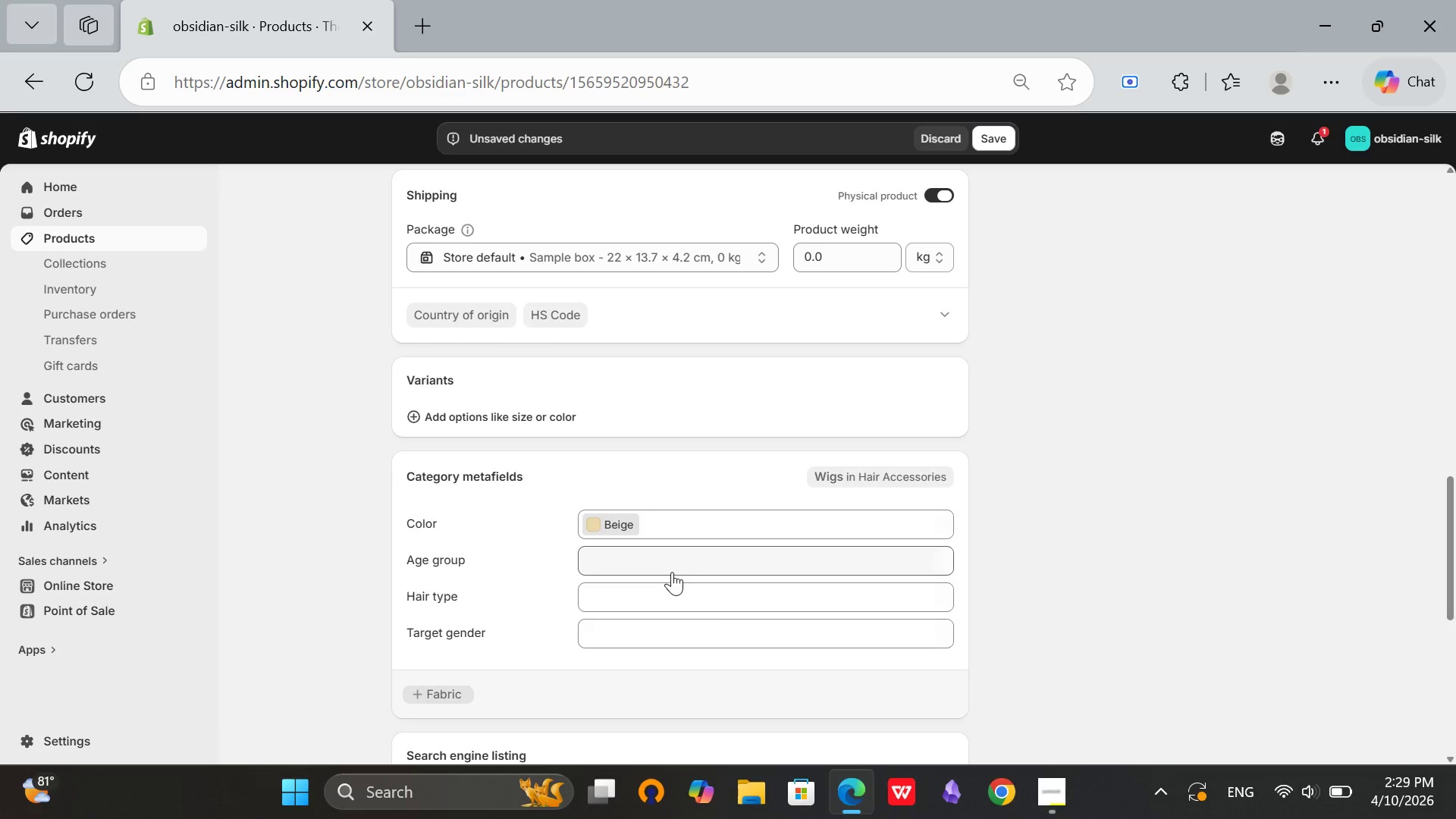 
left_click([676, 579])
 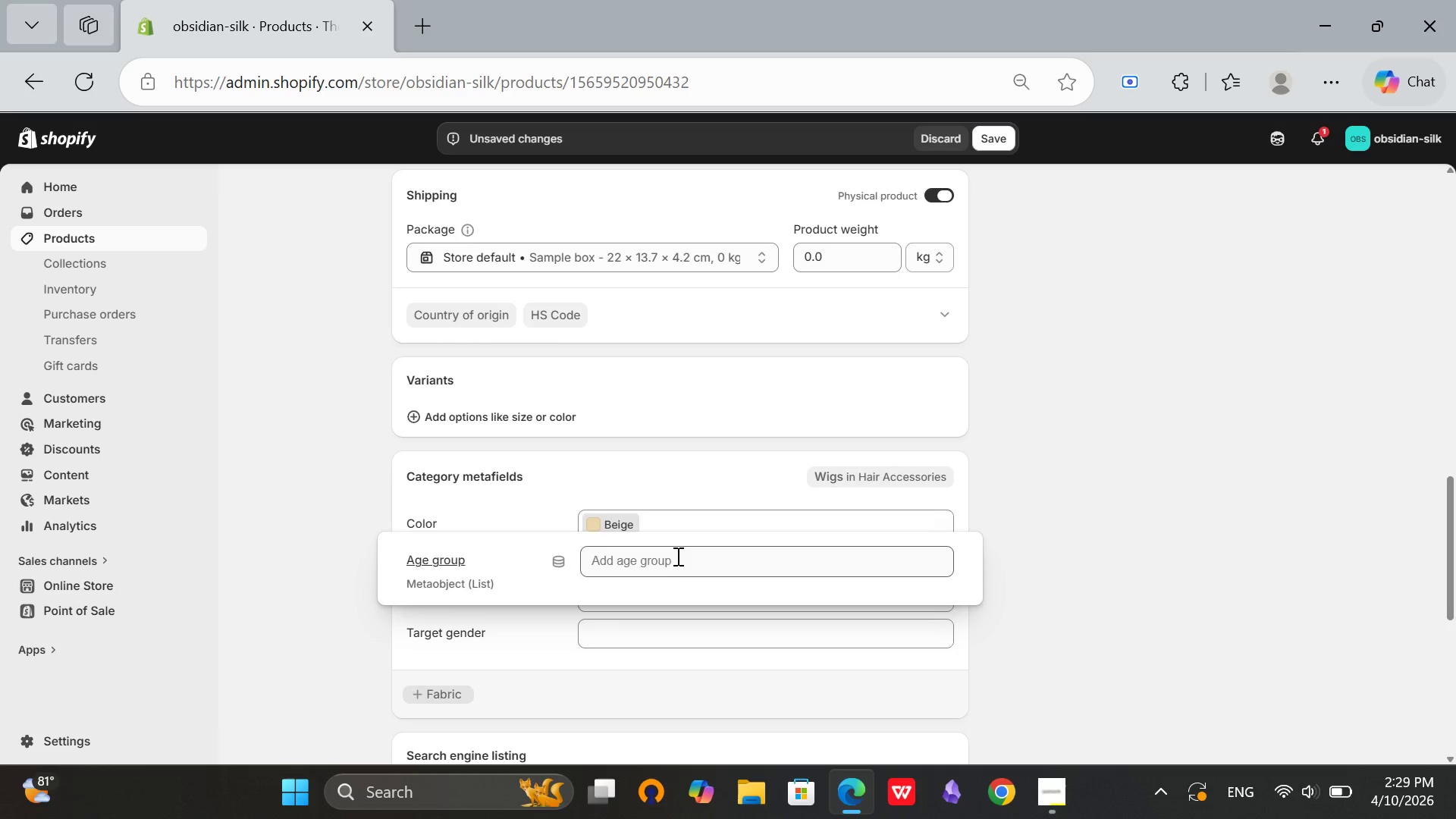 
left_click([671, 570])
 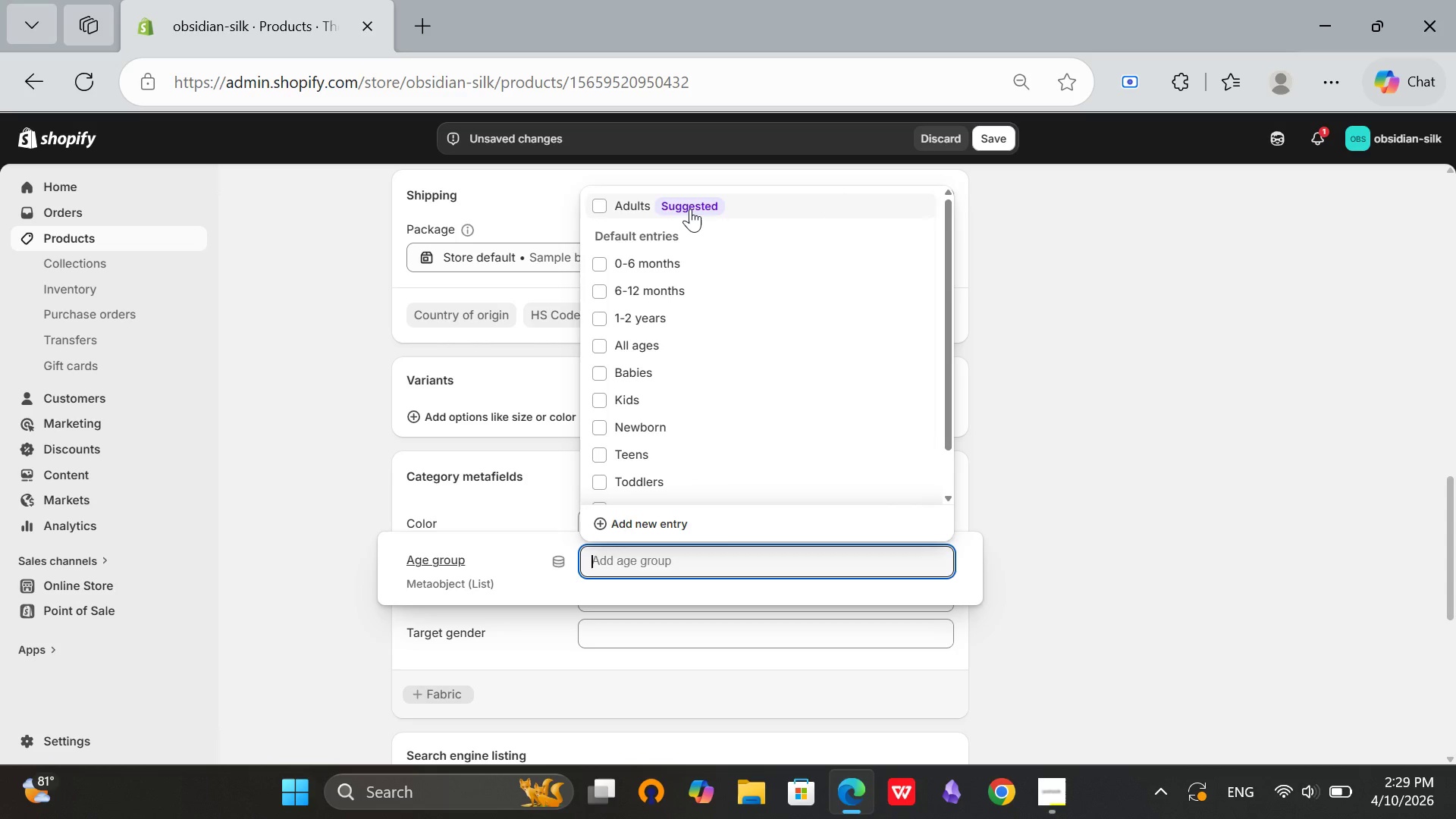 
left_click([690, 209])
 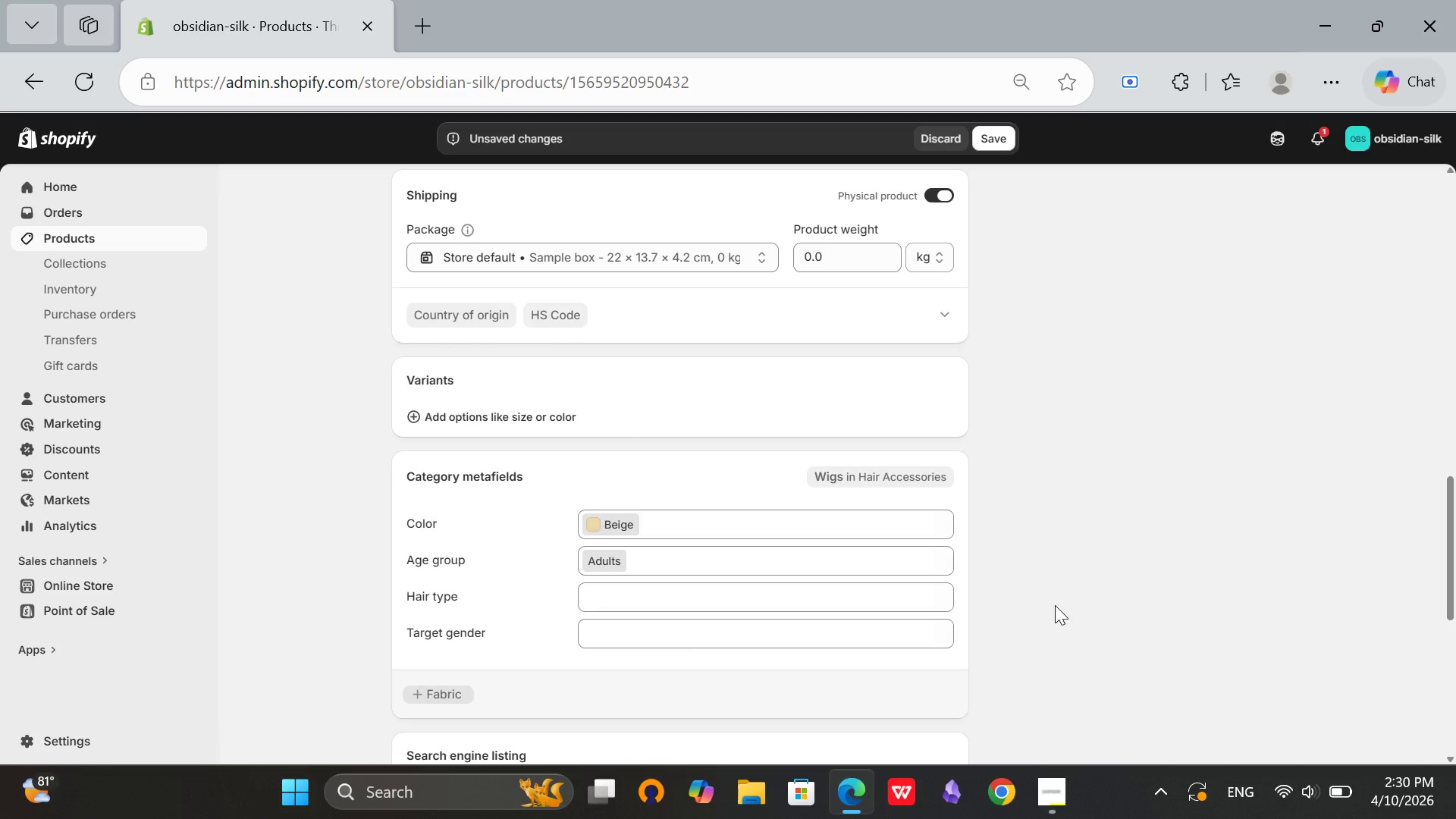 
left_click([1109, 607])
 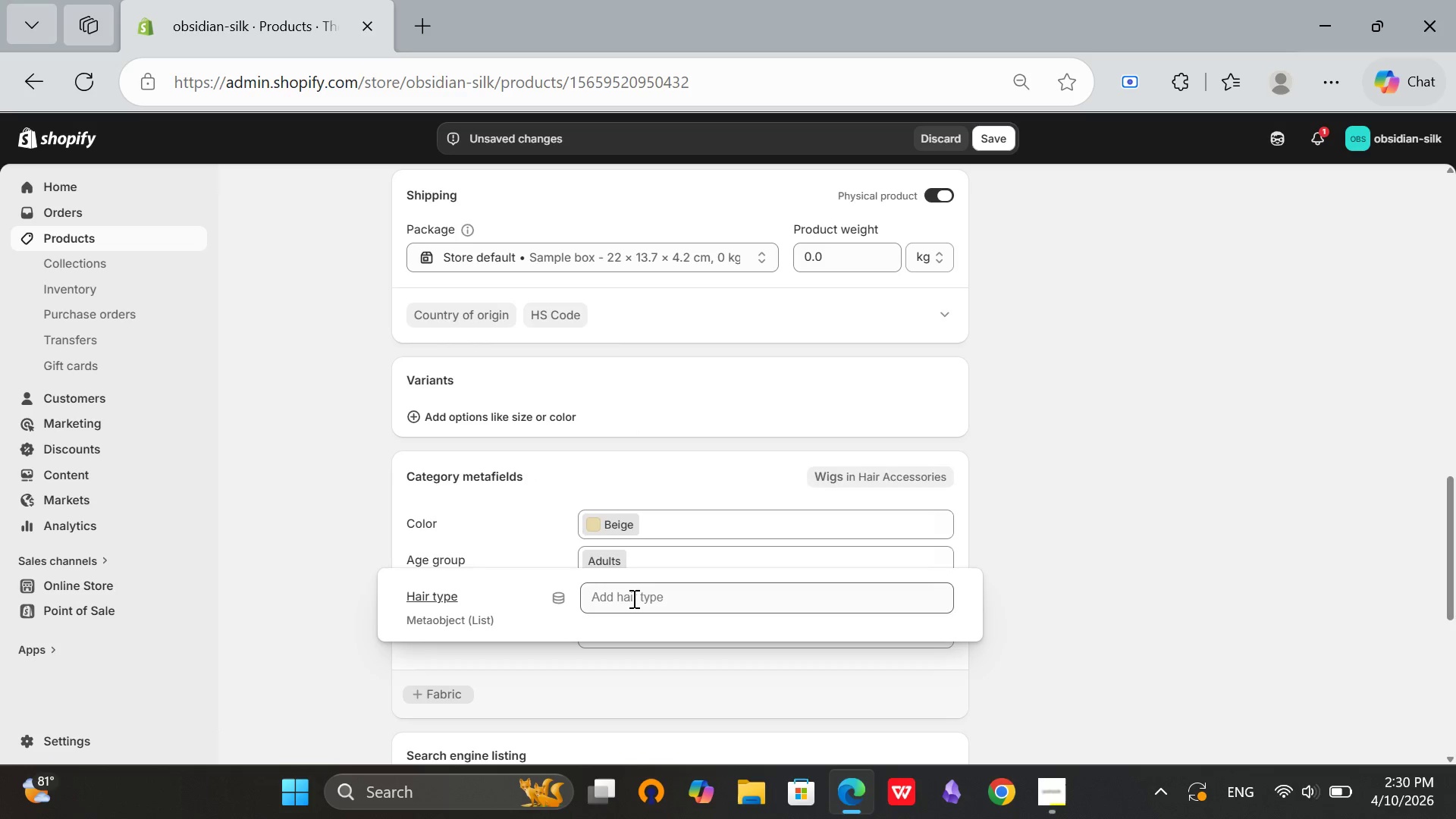 
left_click([632, 598])
 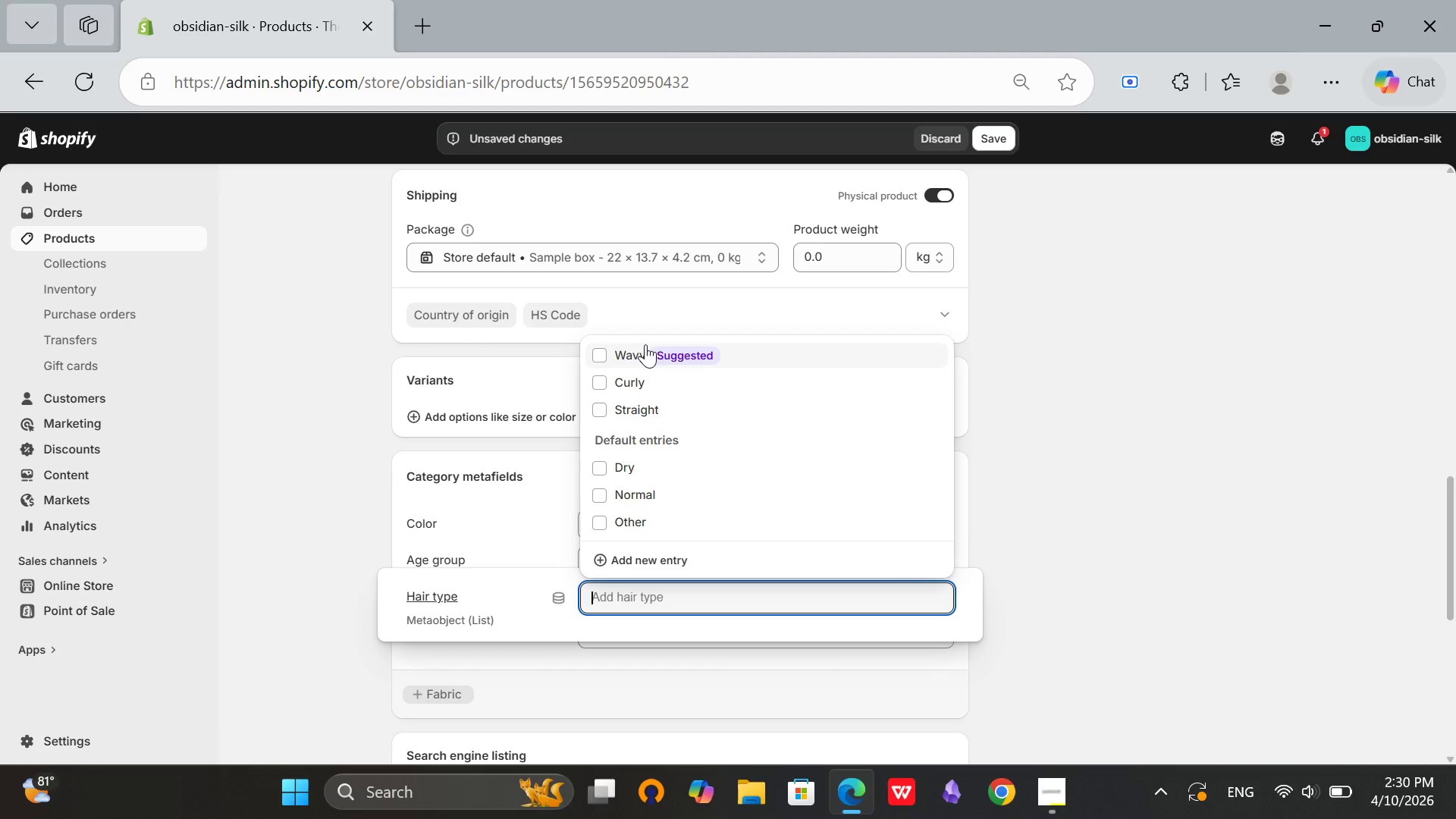 
left_click([645, 344])
 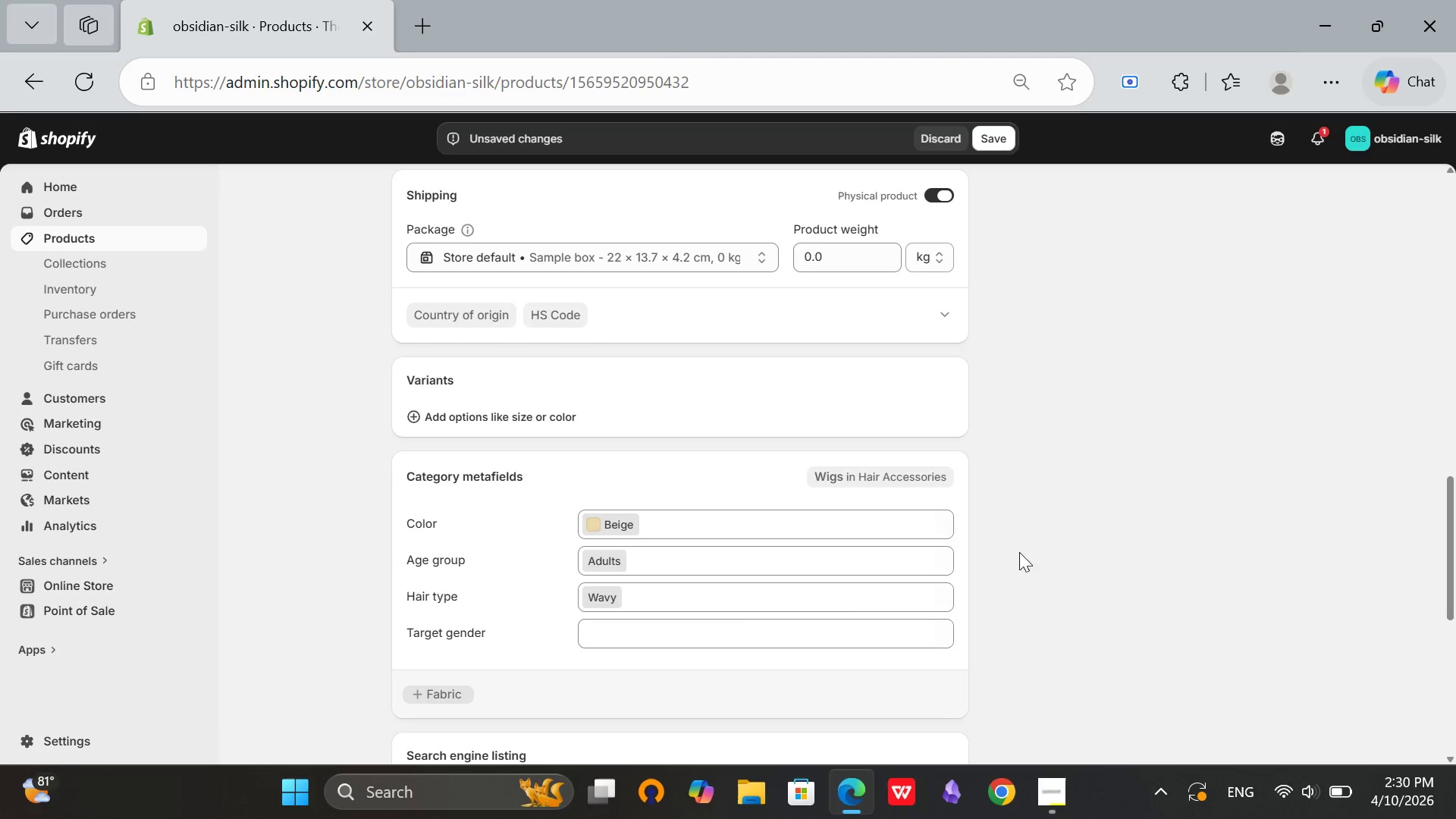 
left_click([1131, 526])
 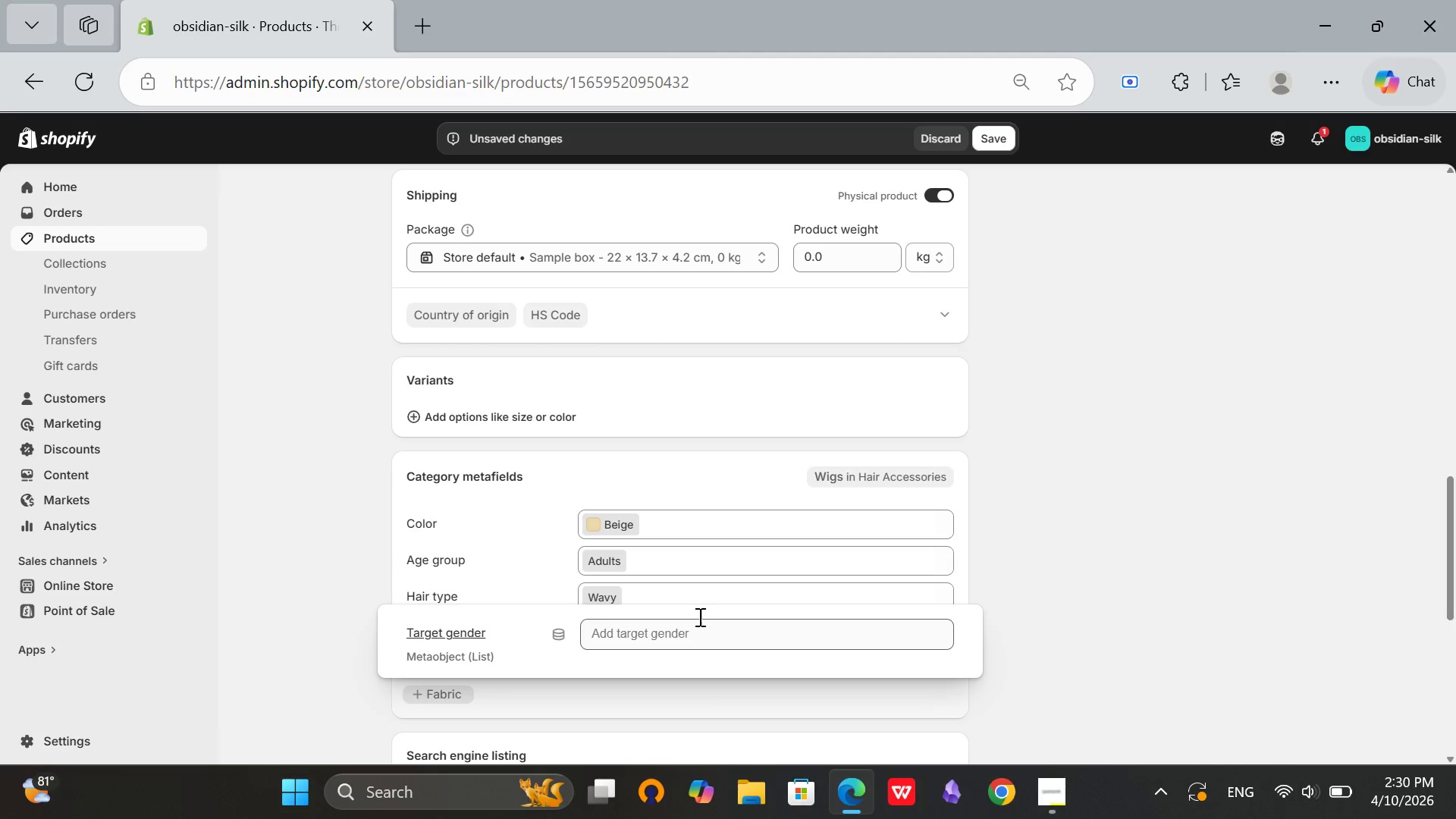 
left_click([708, 637])
 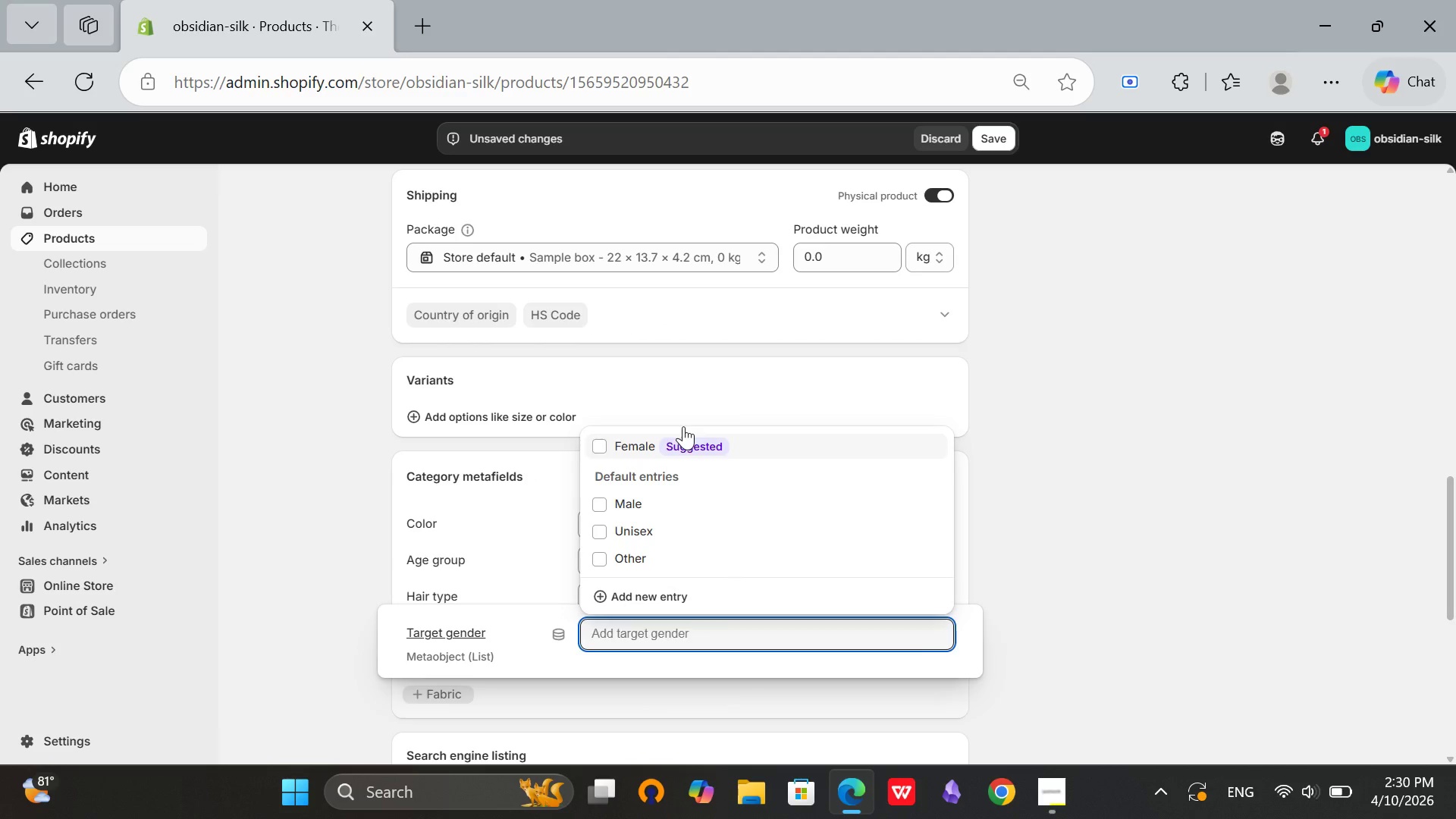 
left_click([645, 443])
 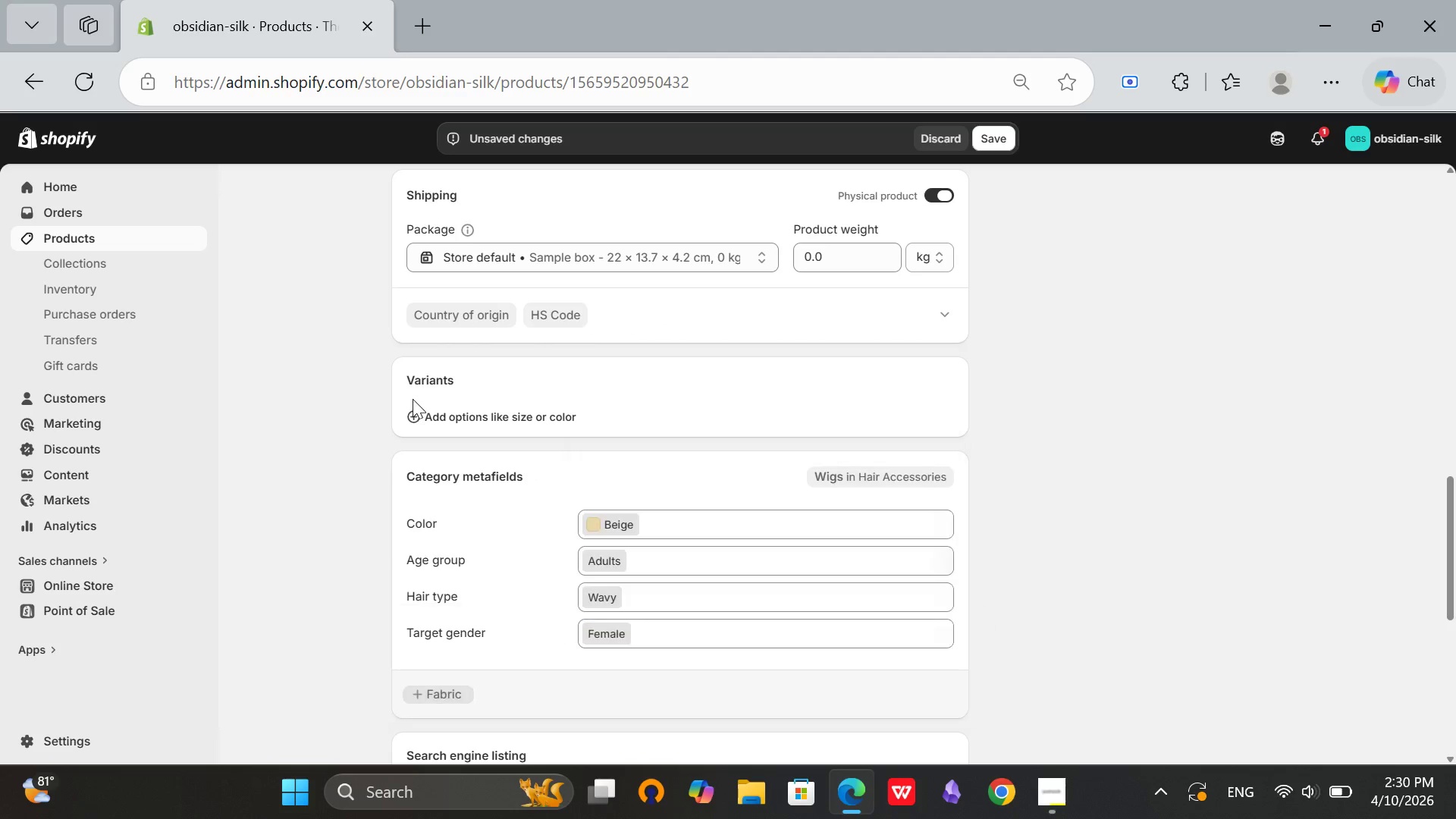 
left_click([1211, 622])
 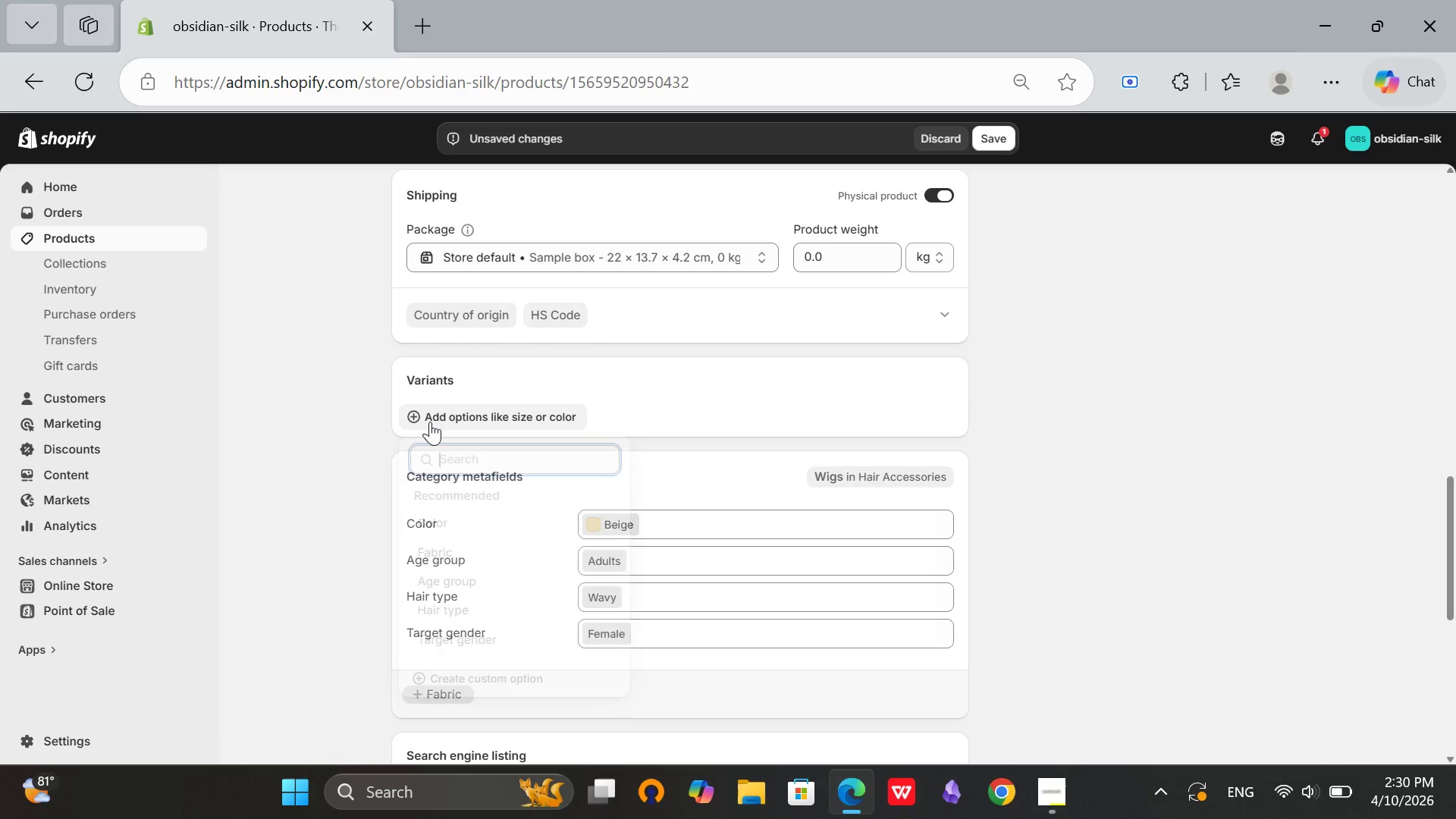 
left_click([430, 422])
 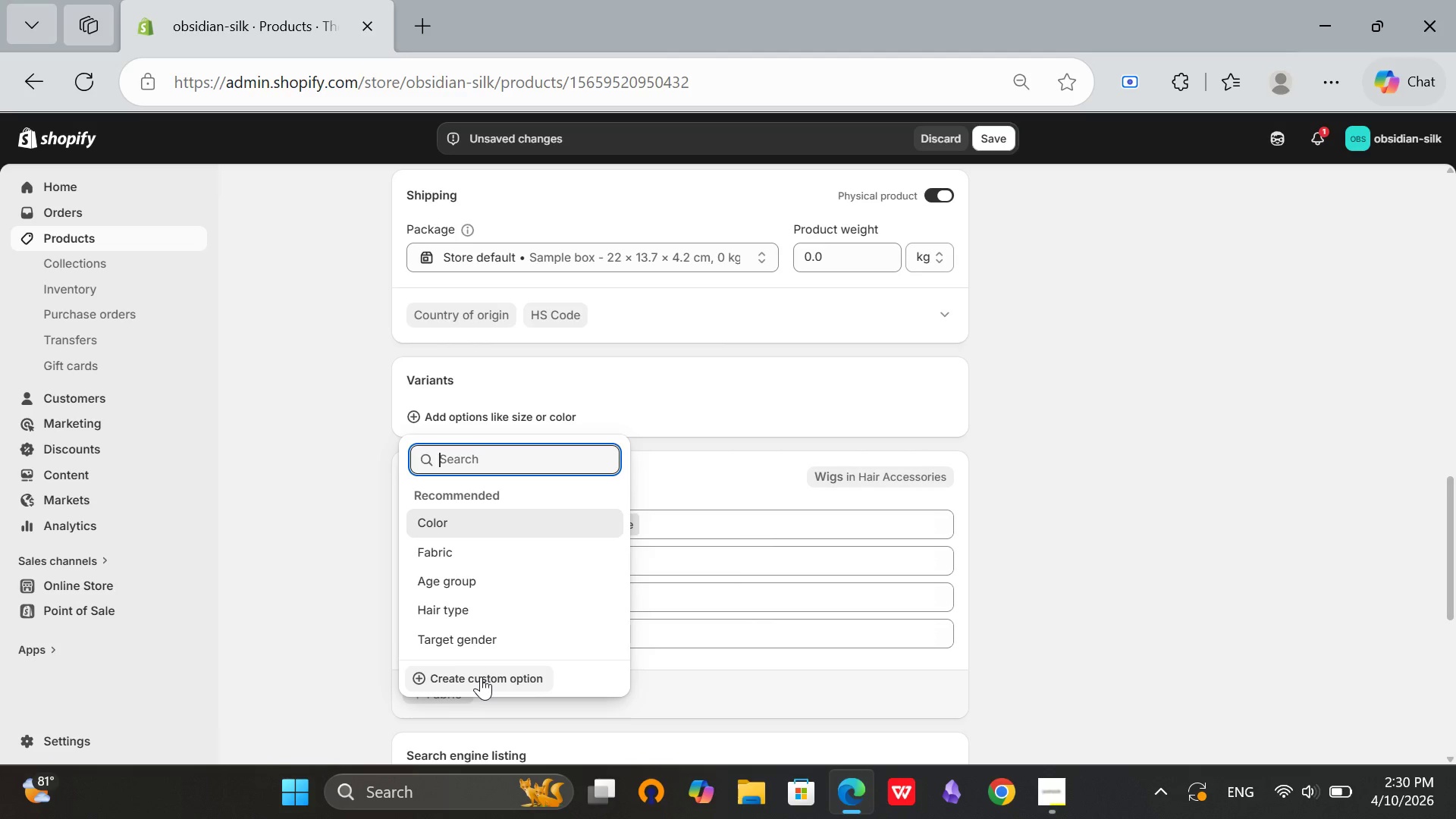 
wait(17.62)
 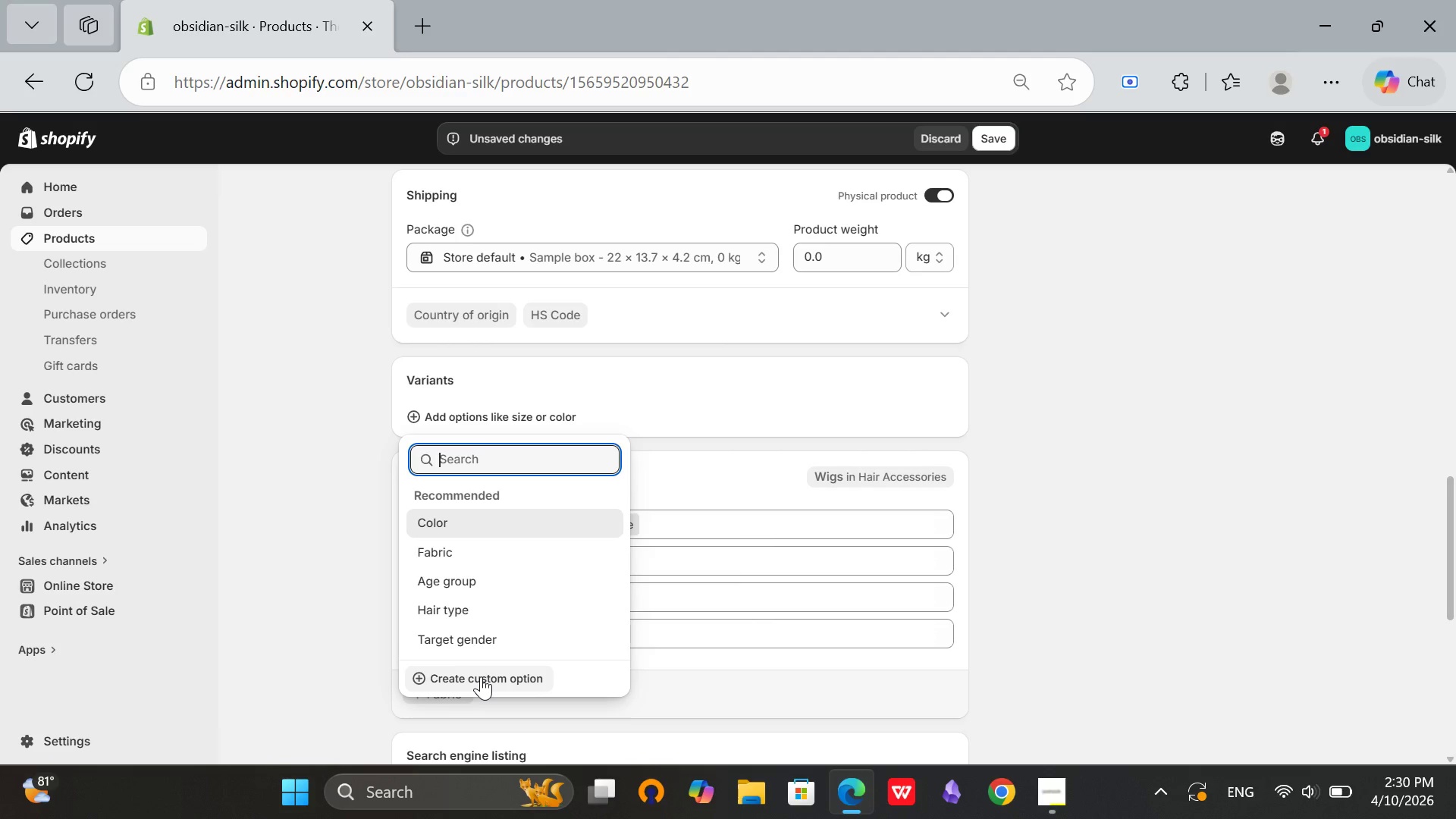 
left_click([472, 673])
 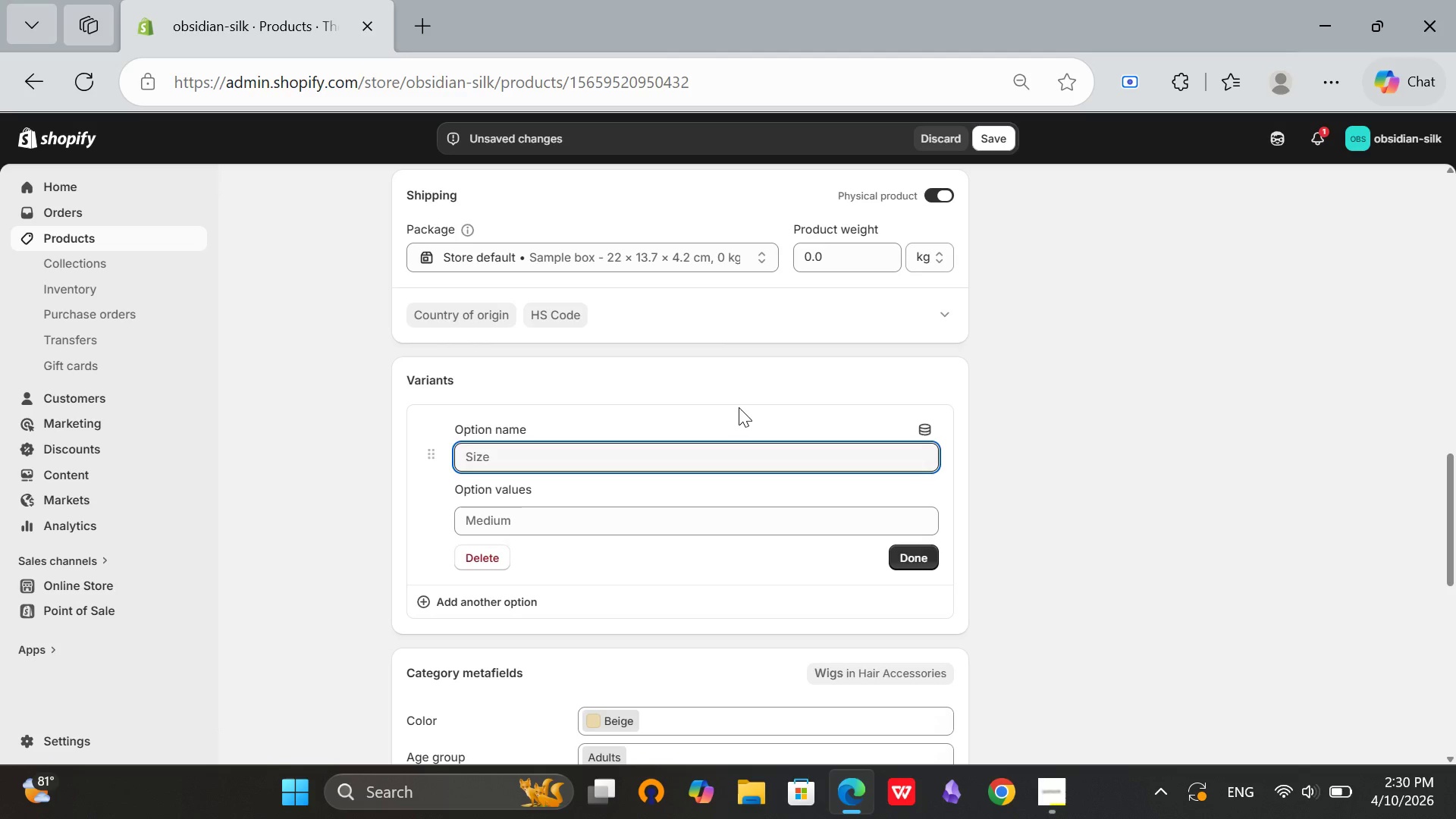 
wait(9.12)
 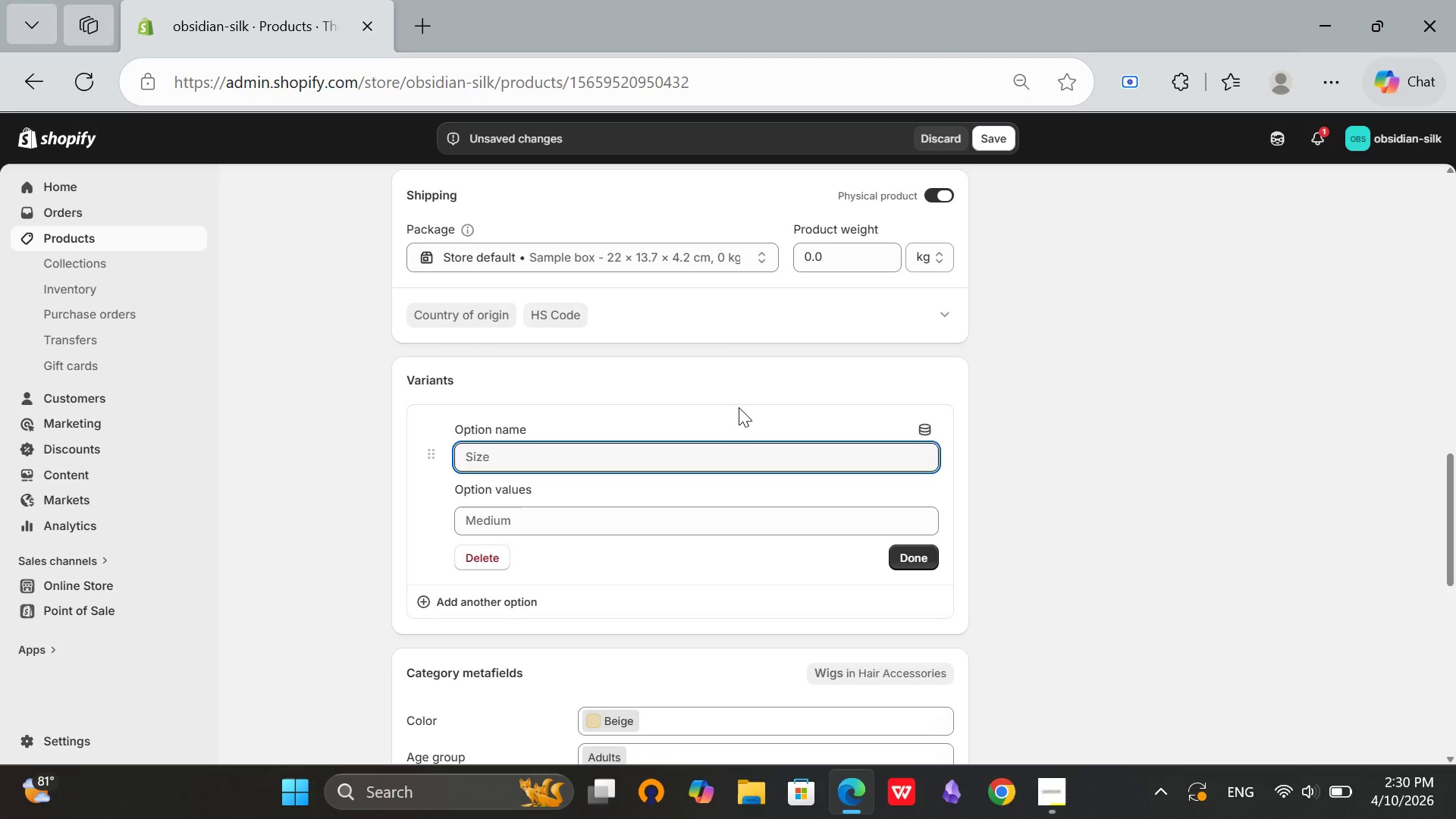 
left_click([1053, 814])
 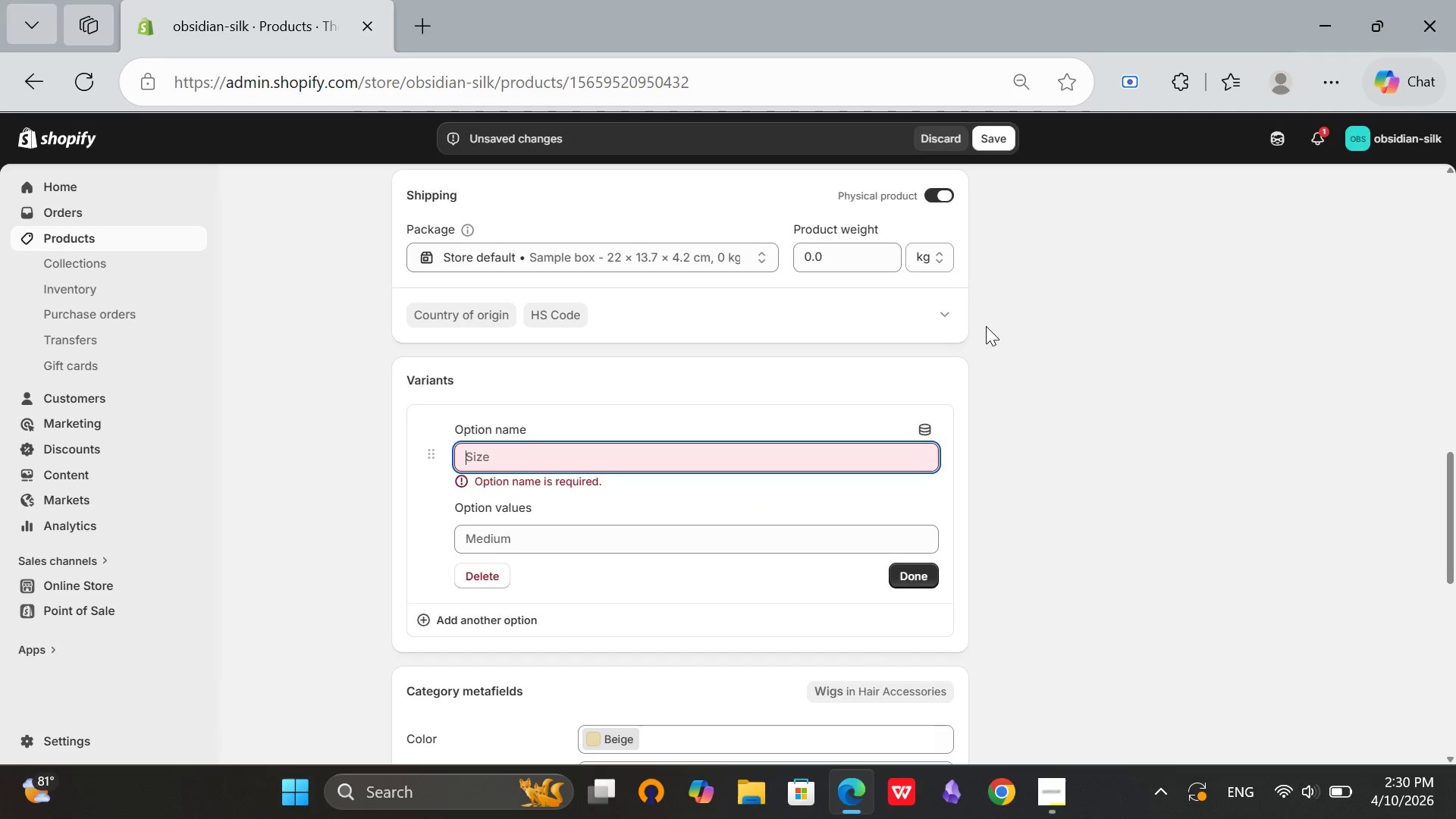 
wait(6.94)
 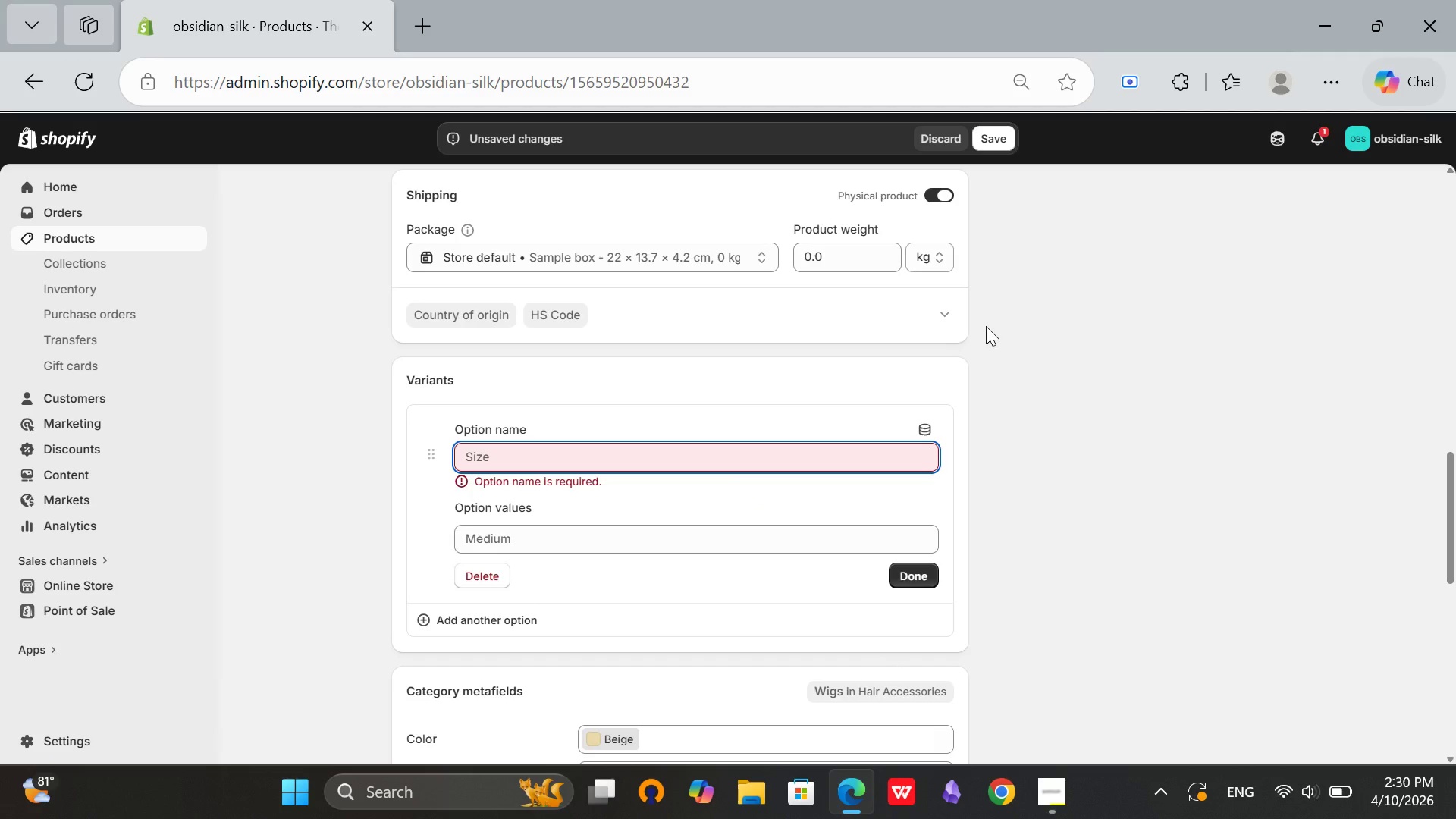 
type(Cap SIZE)
key(Backspace)
key(Backspace)
key(Backspace)
type(ize)
 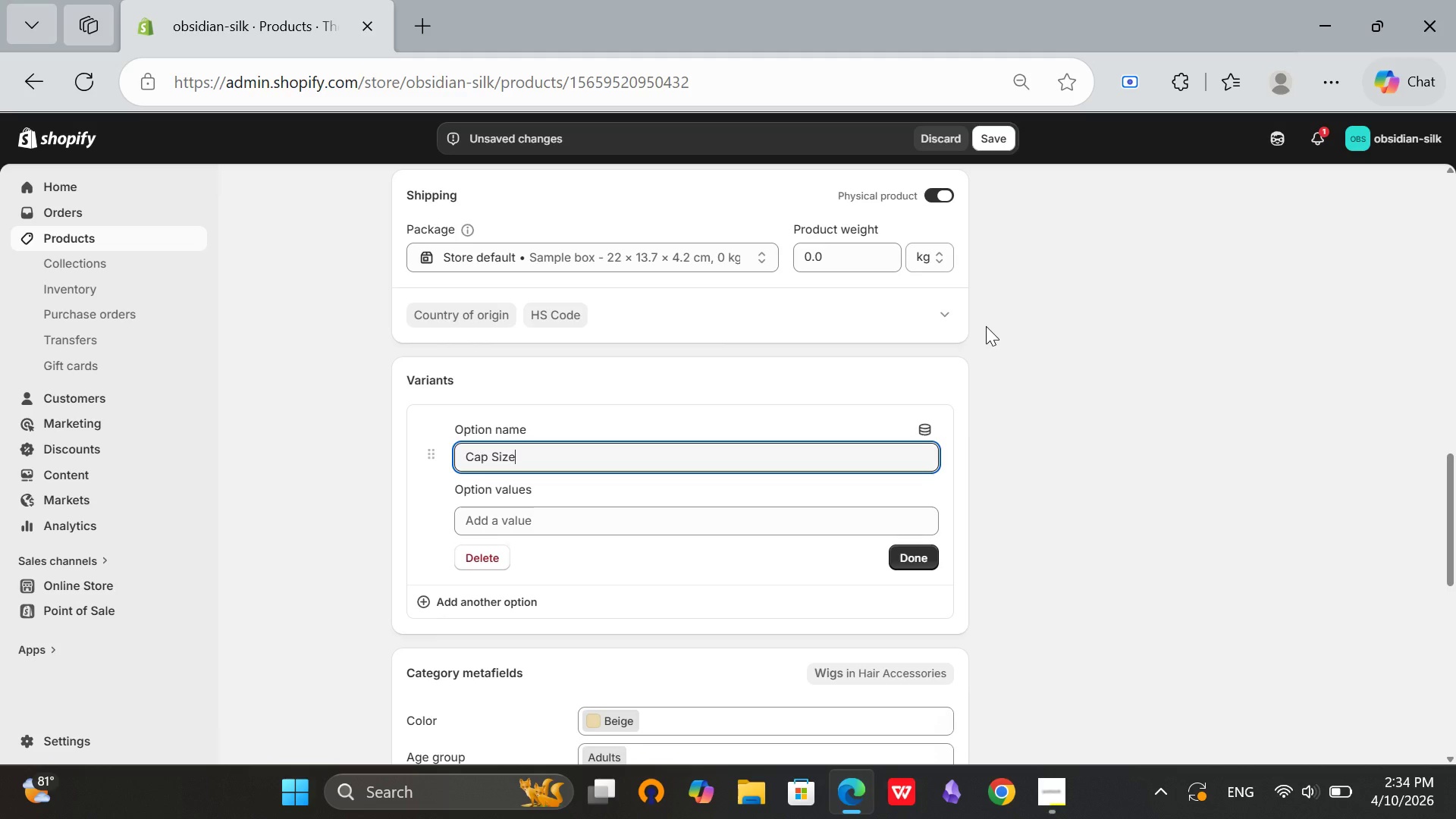 
wait(247.59)
 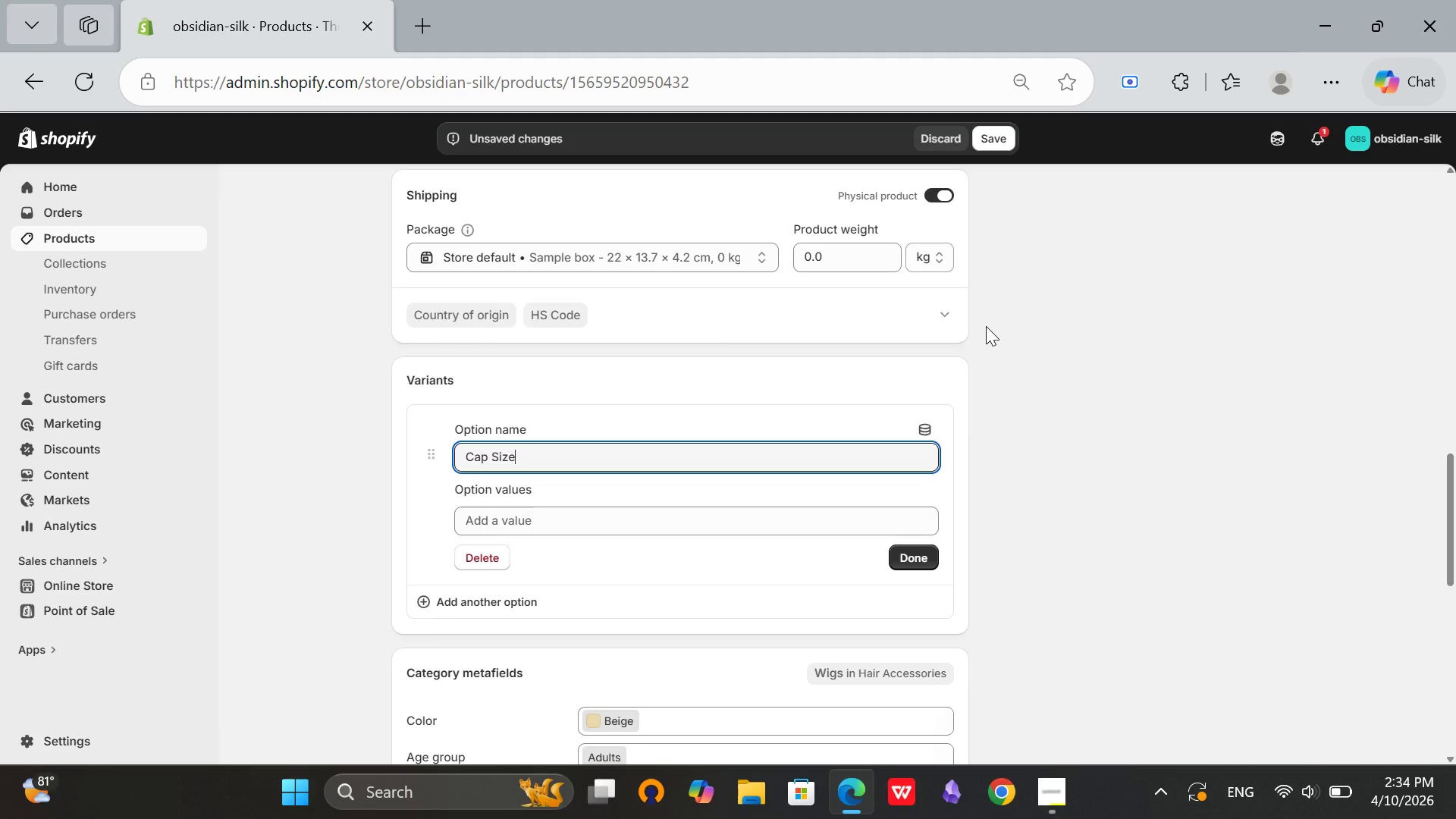 
left_click([620, 517])
 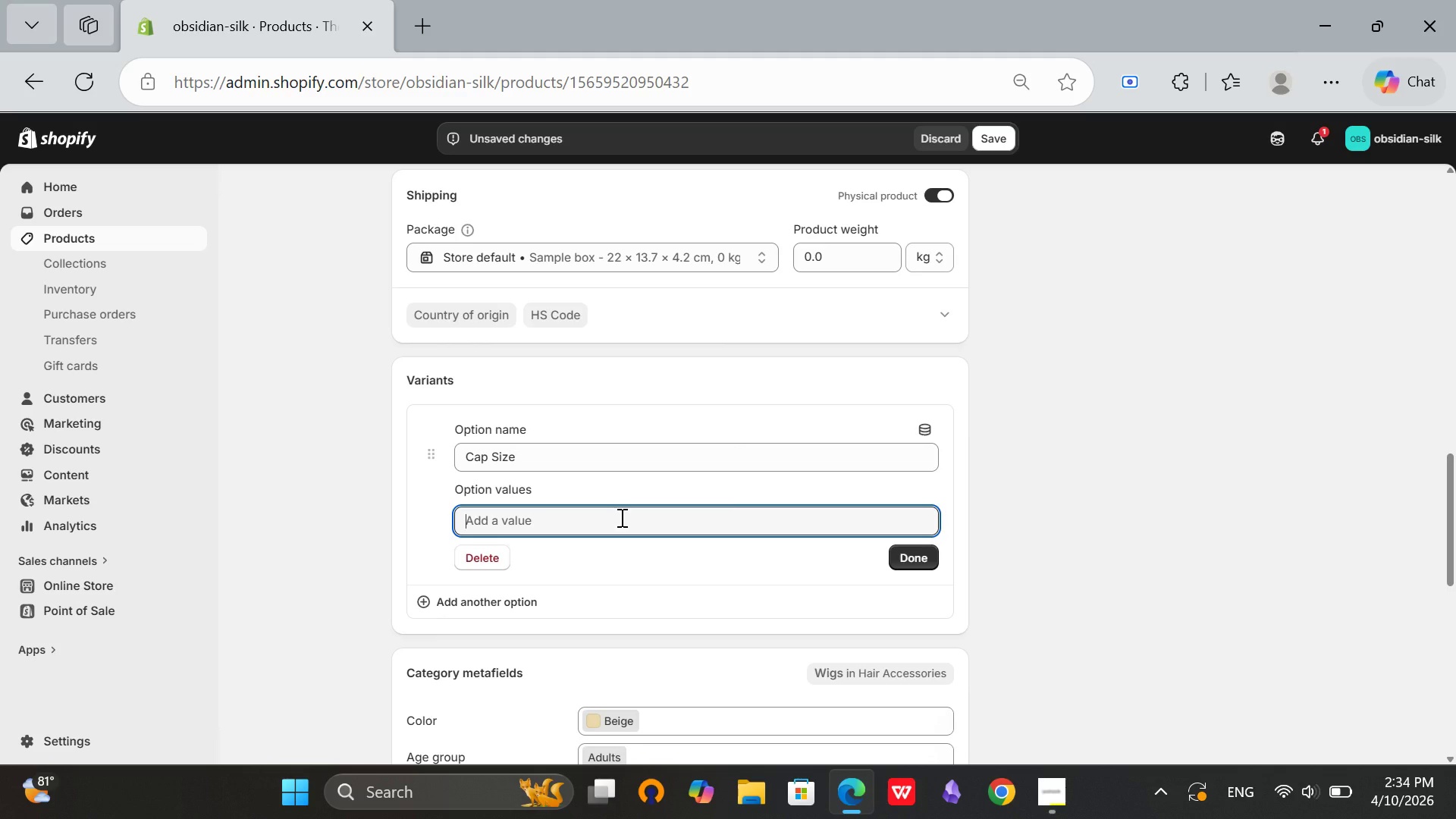 
type(Small)
 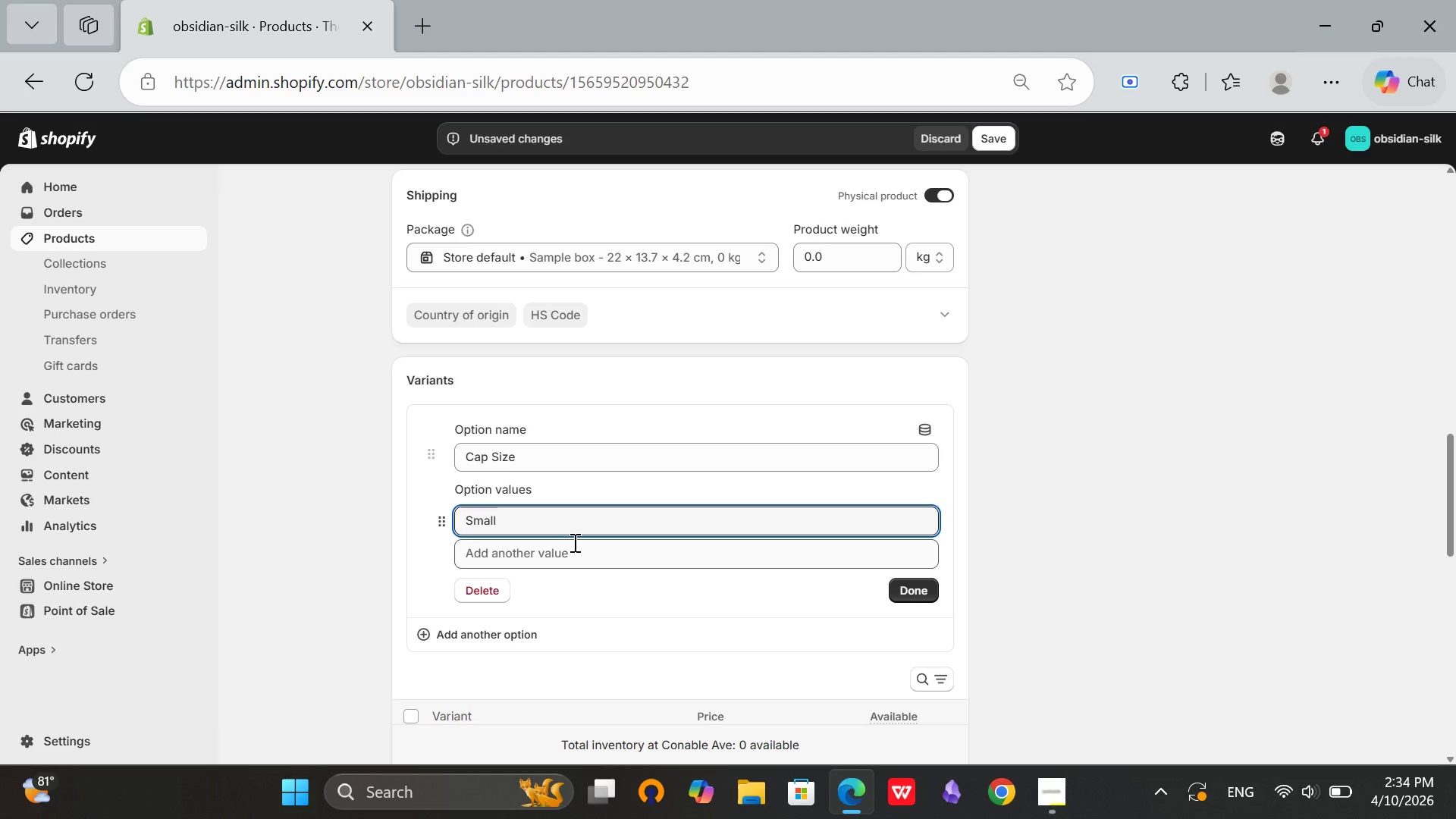 
left_click([573, 542])
 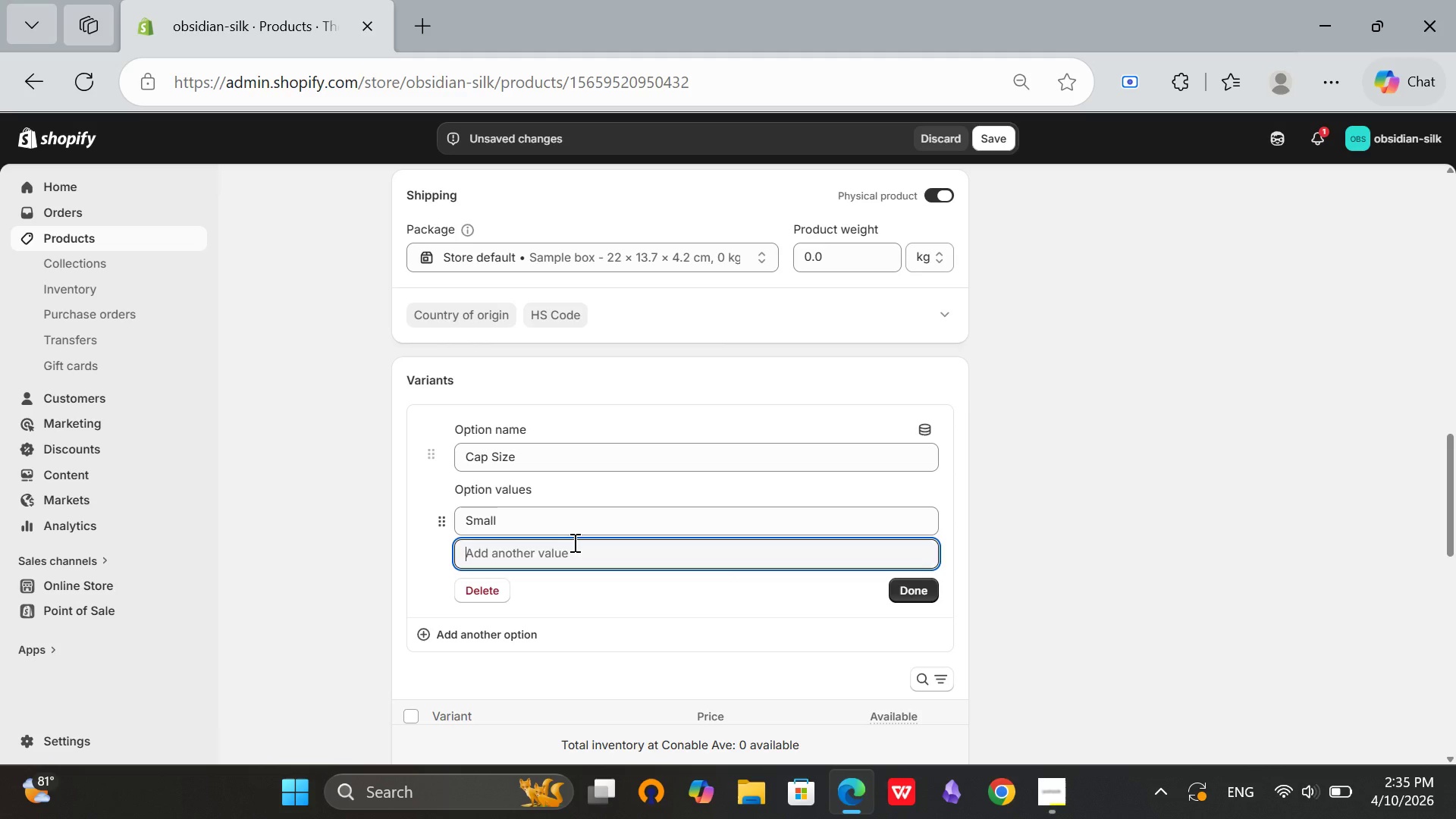 
type(Medium)
 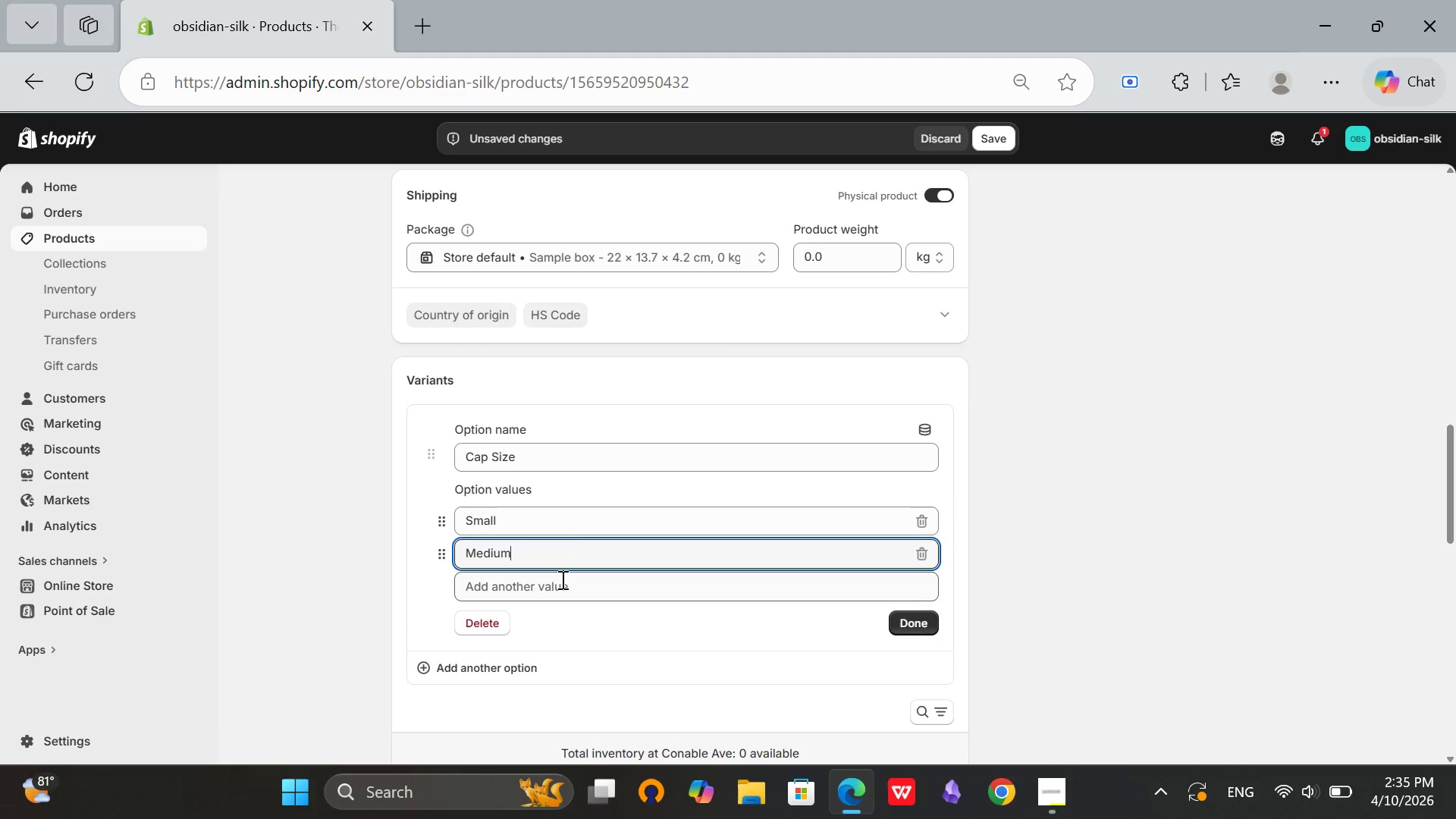 
left_click([560, 586])
 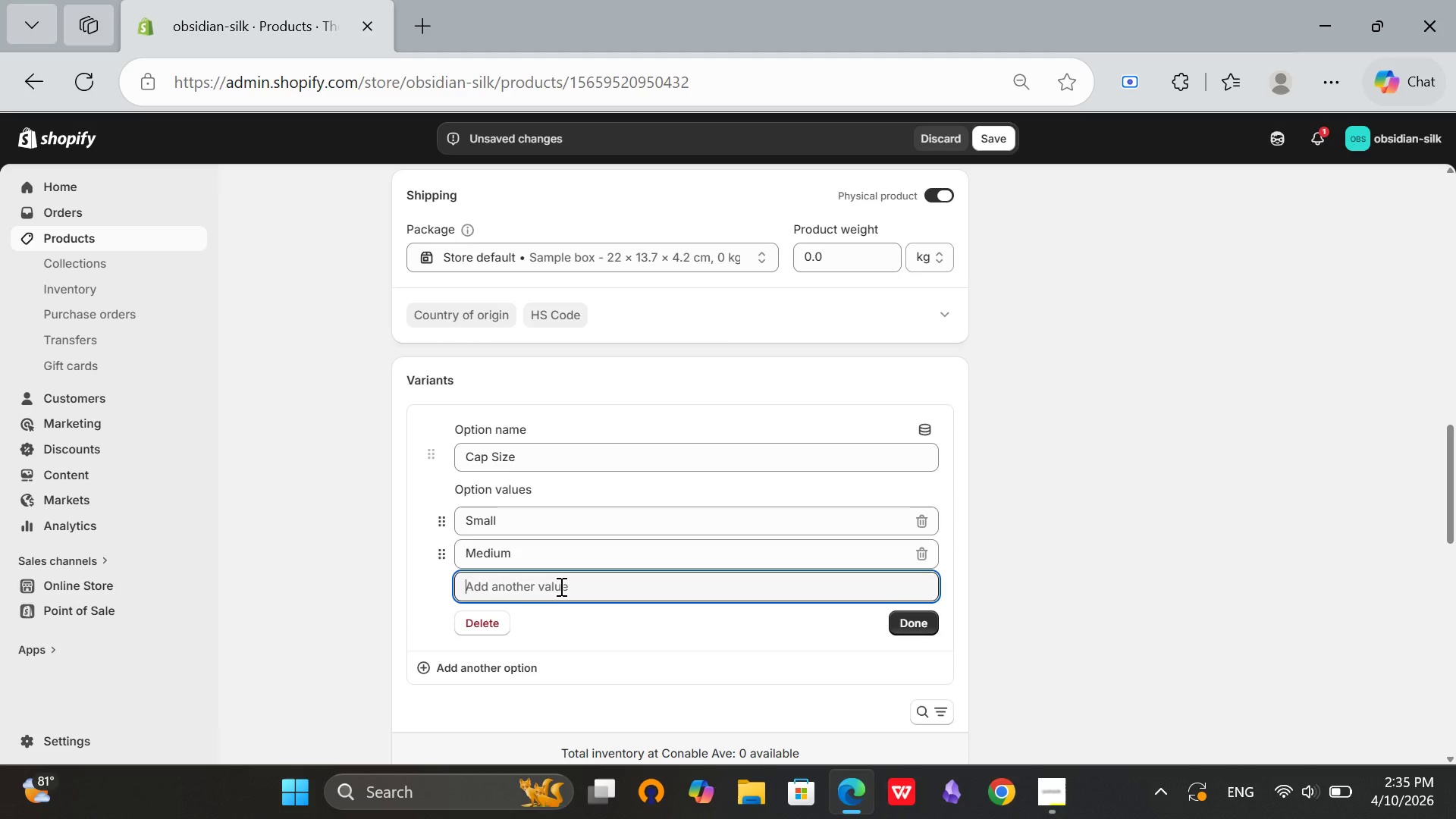 
type(LARGE)
 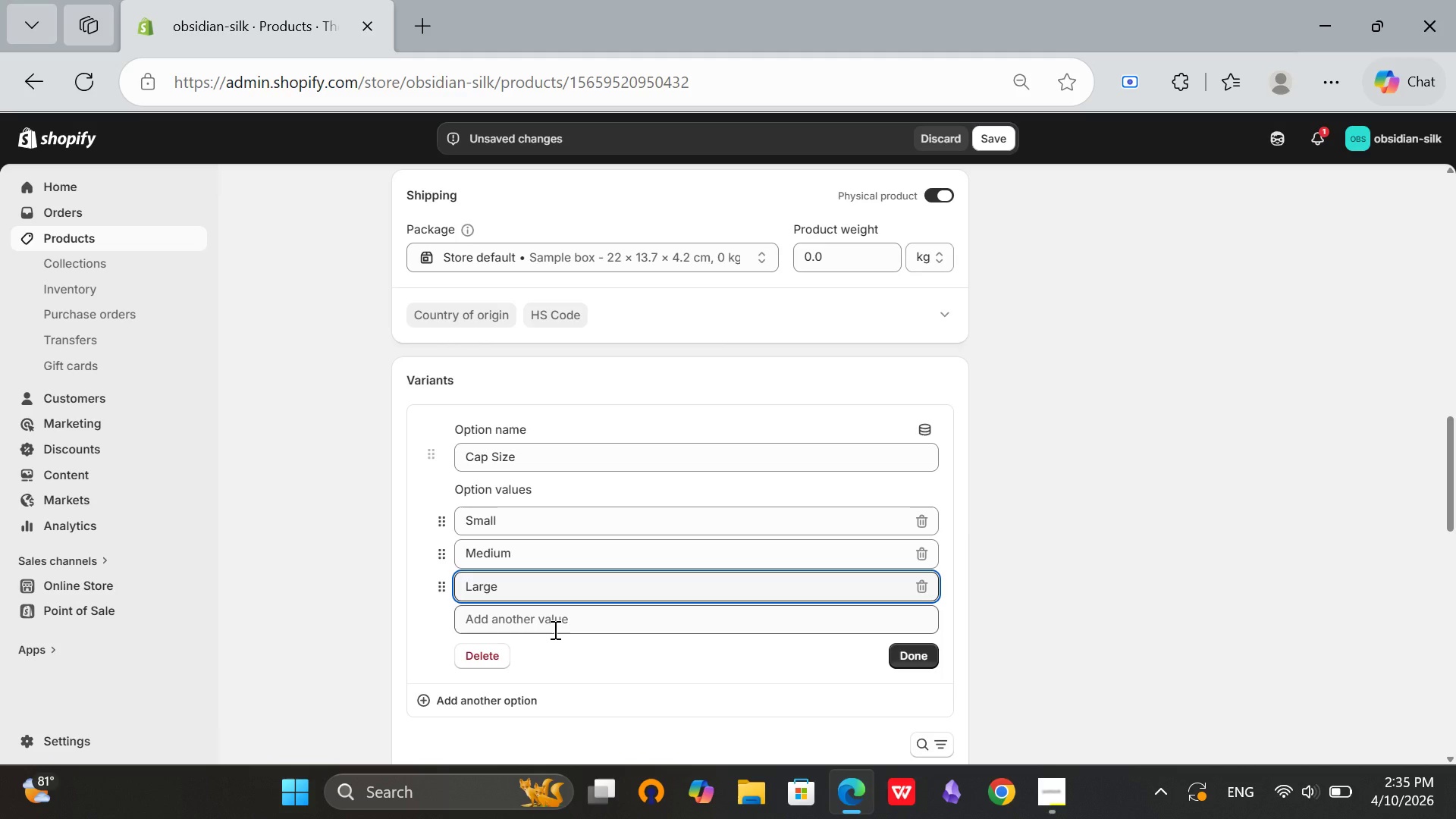 
hold_key(key=CapsLock, duration=0.42)
 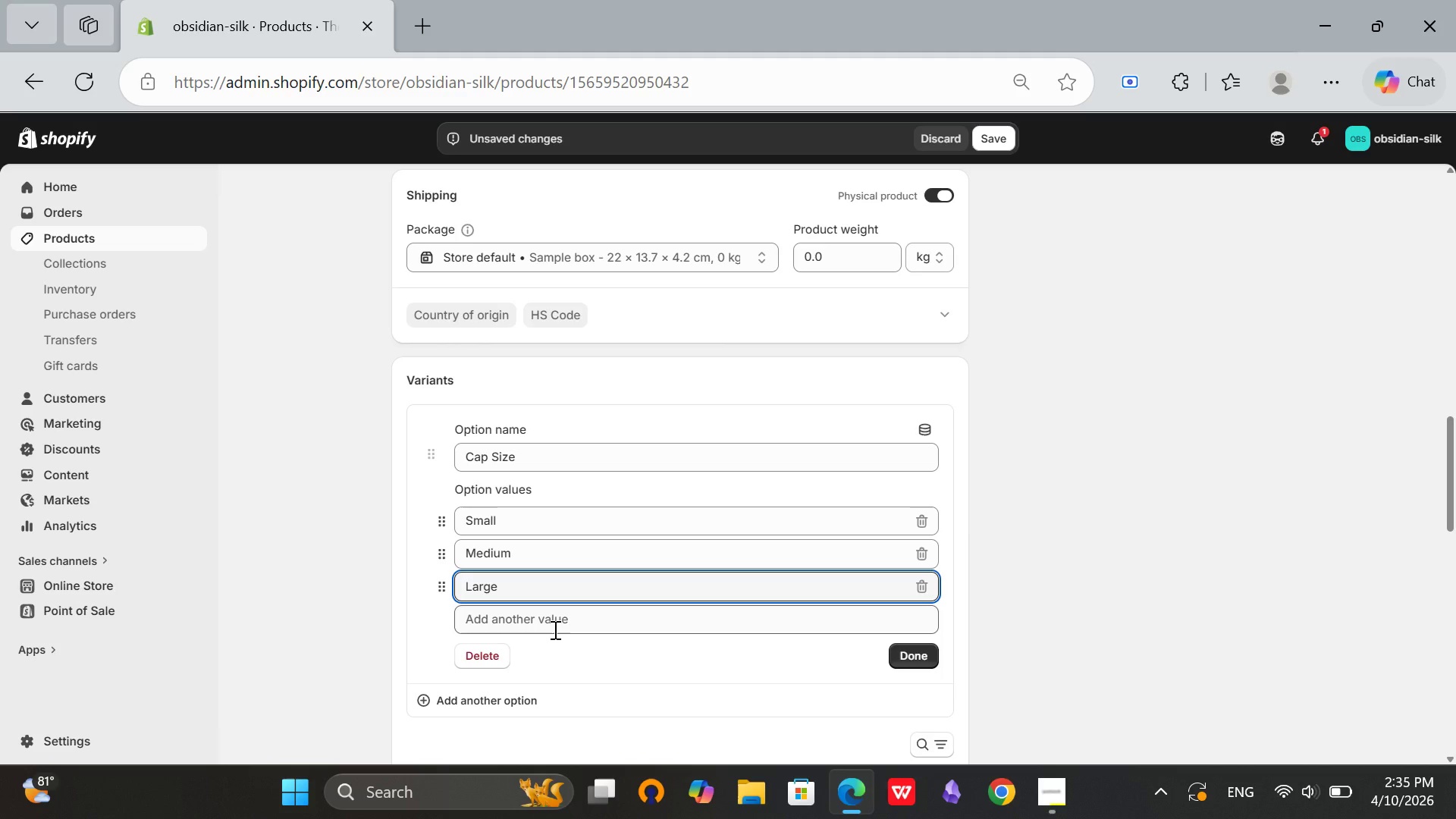 
left_click([554, 629])
 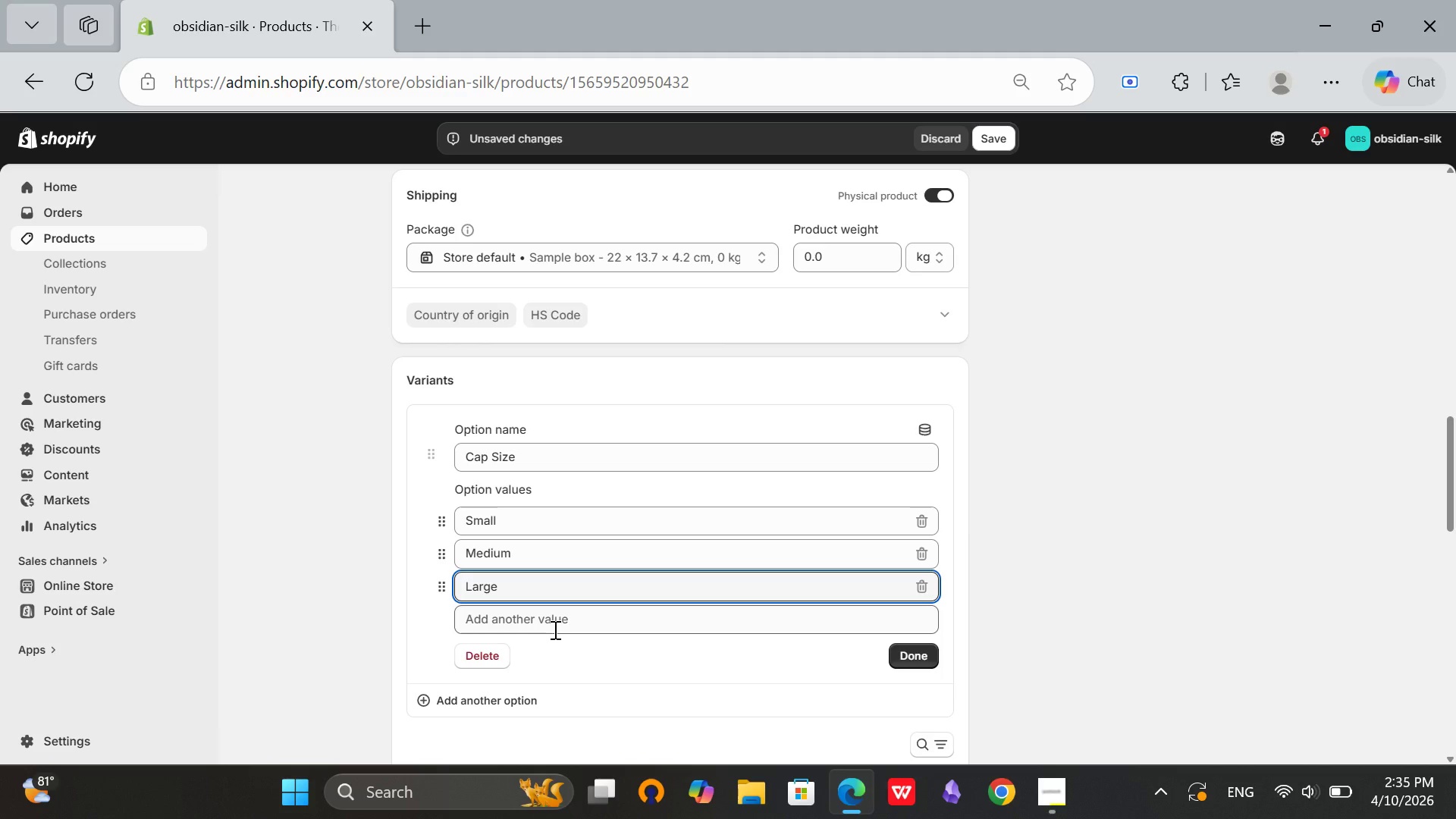 
type(XL)
 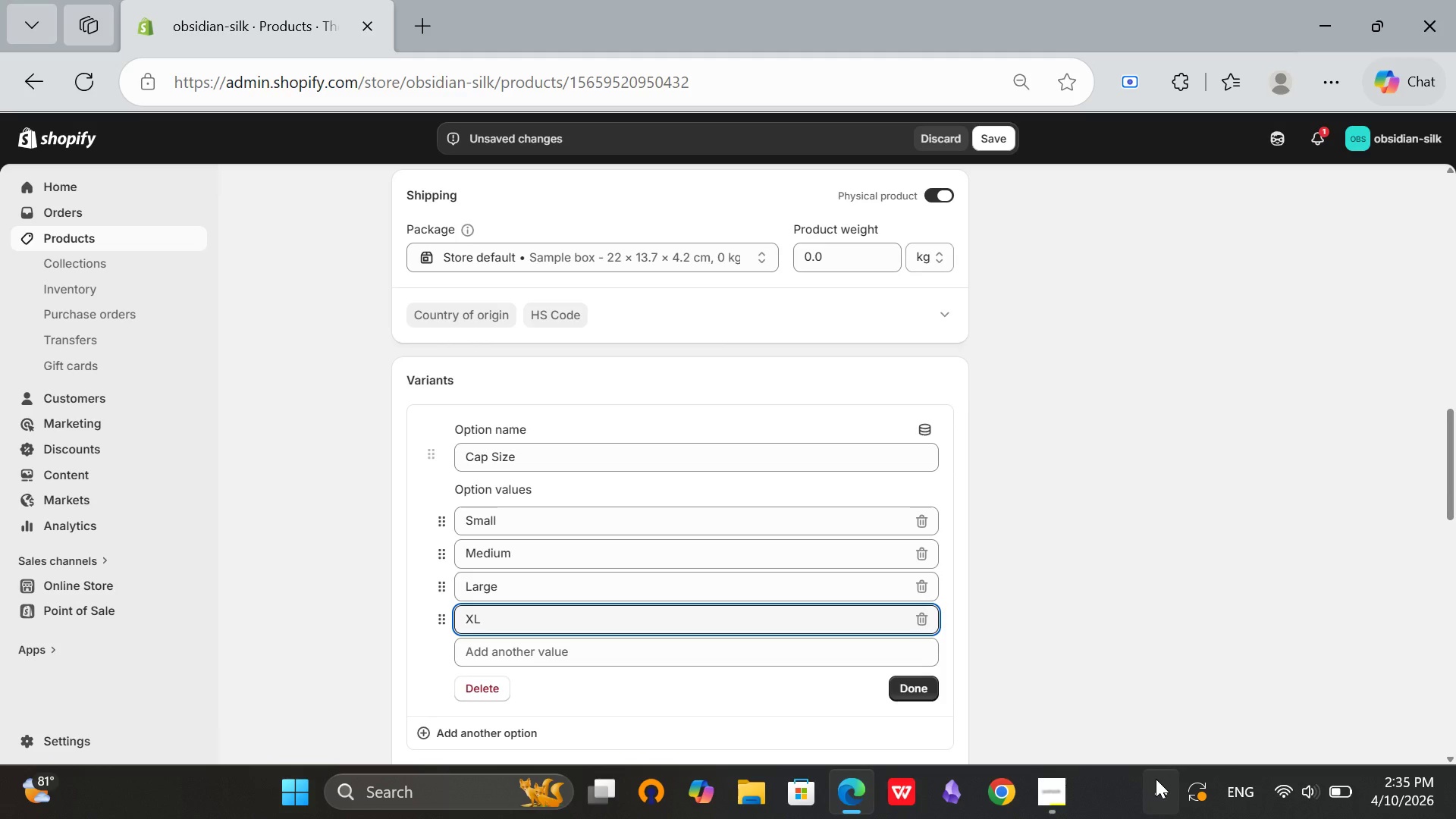 
key(CapsLock)
 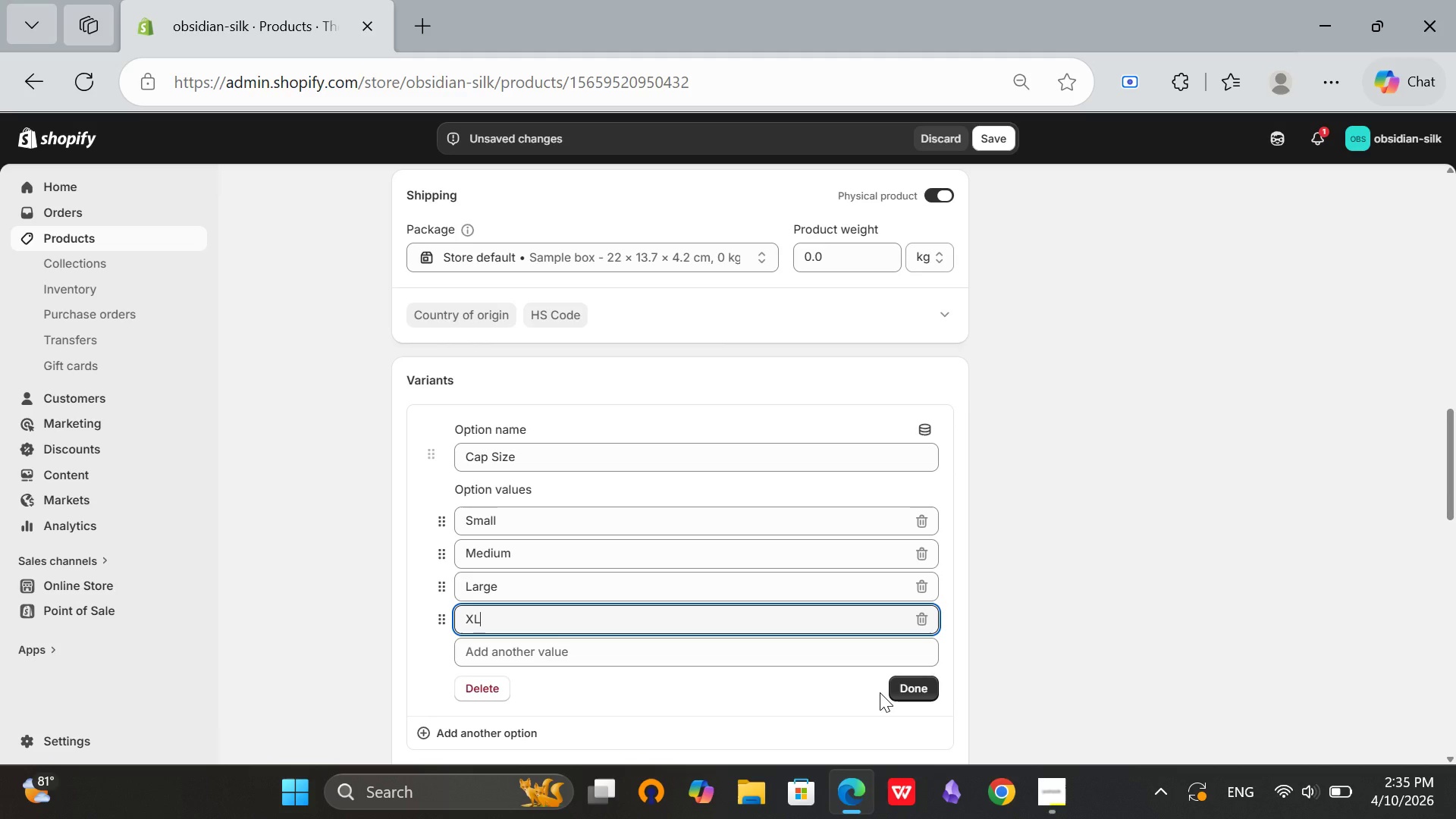 
left_click([921, 689])
 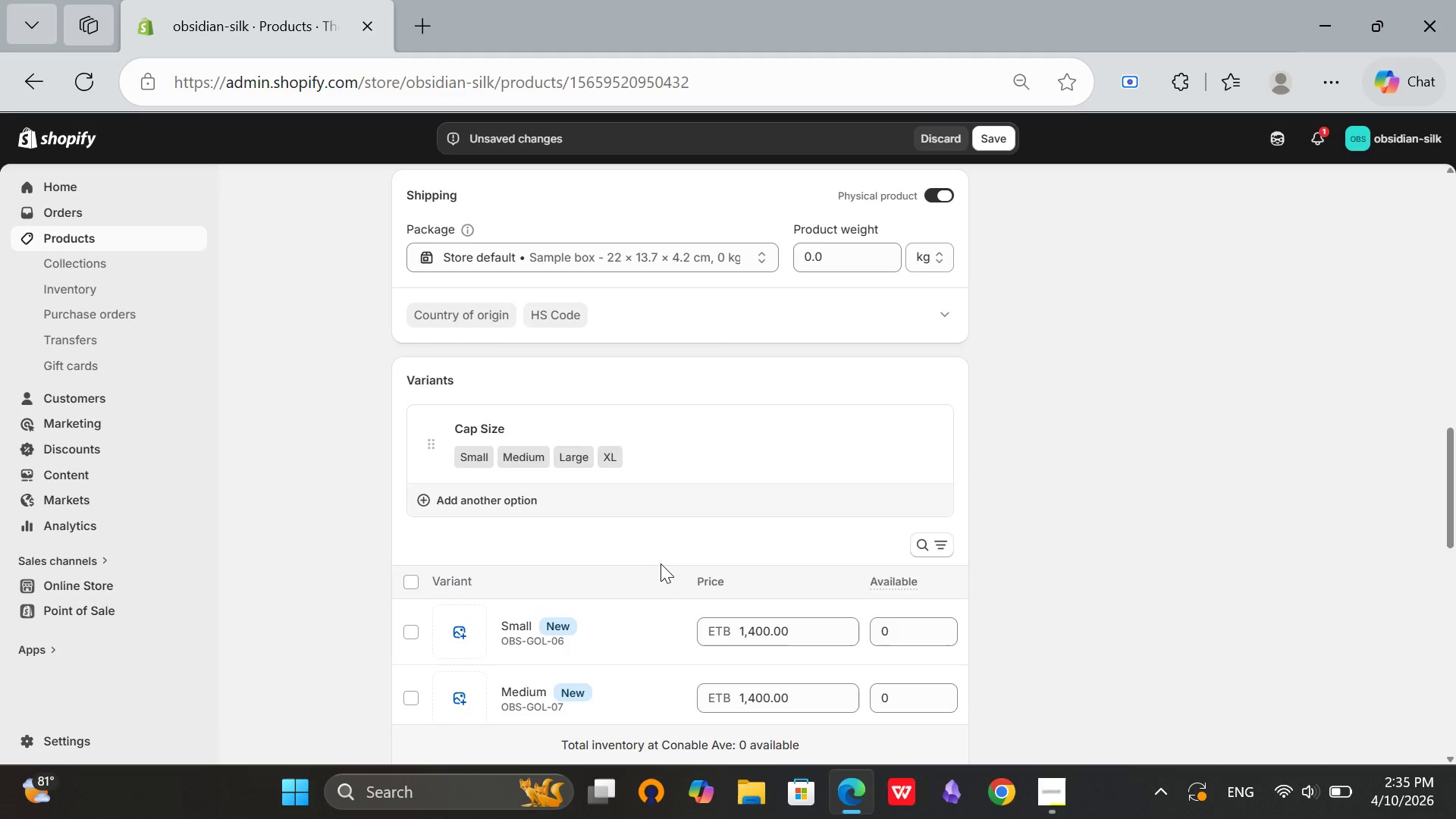 
left_click([487, 507])
 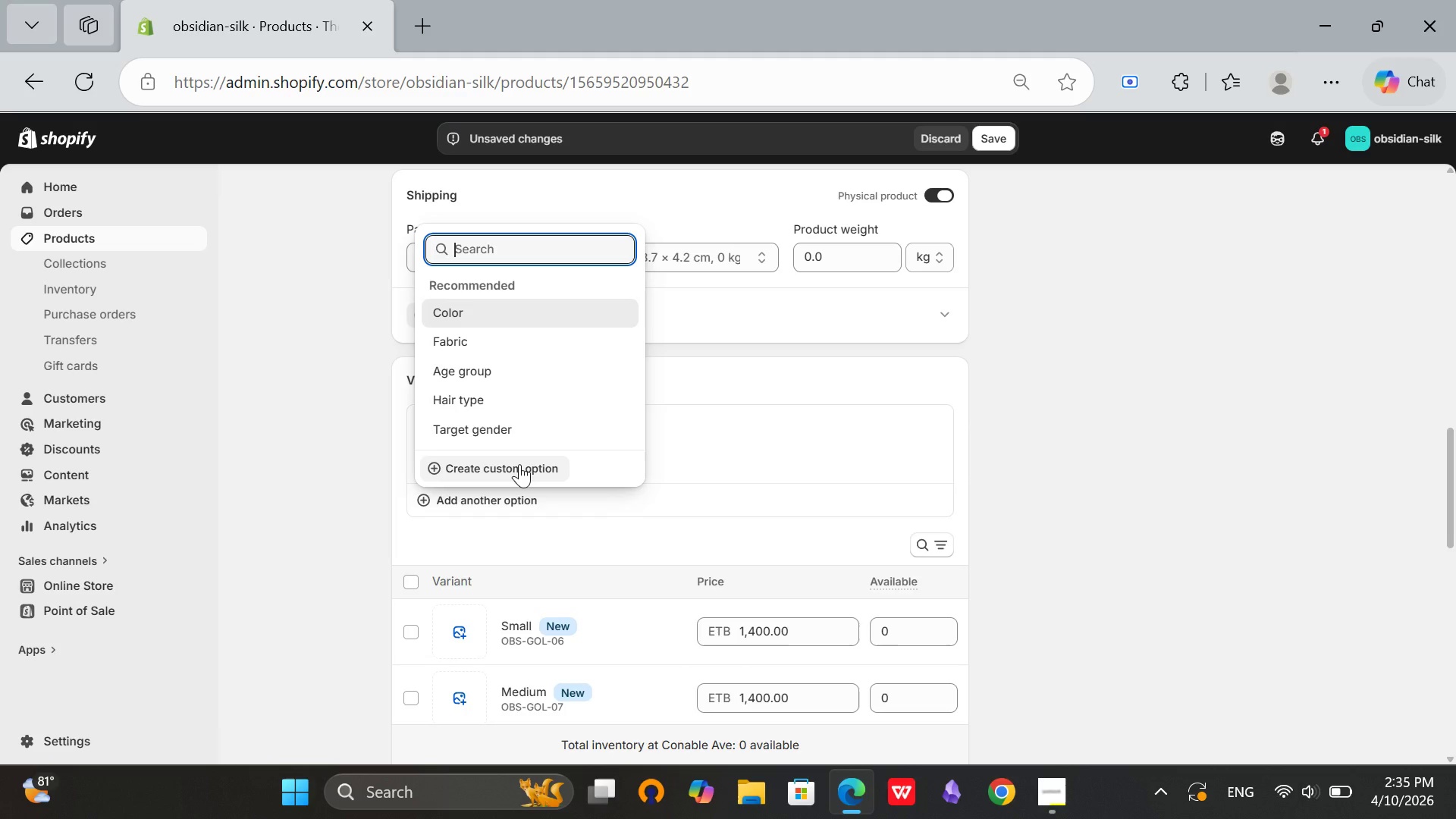 
left_click([518, 467])
 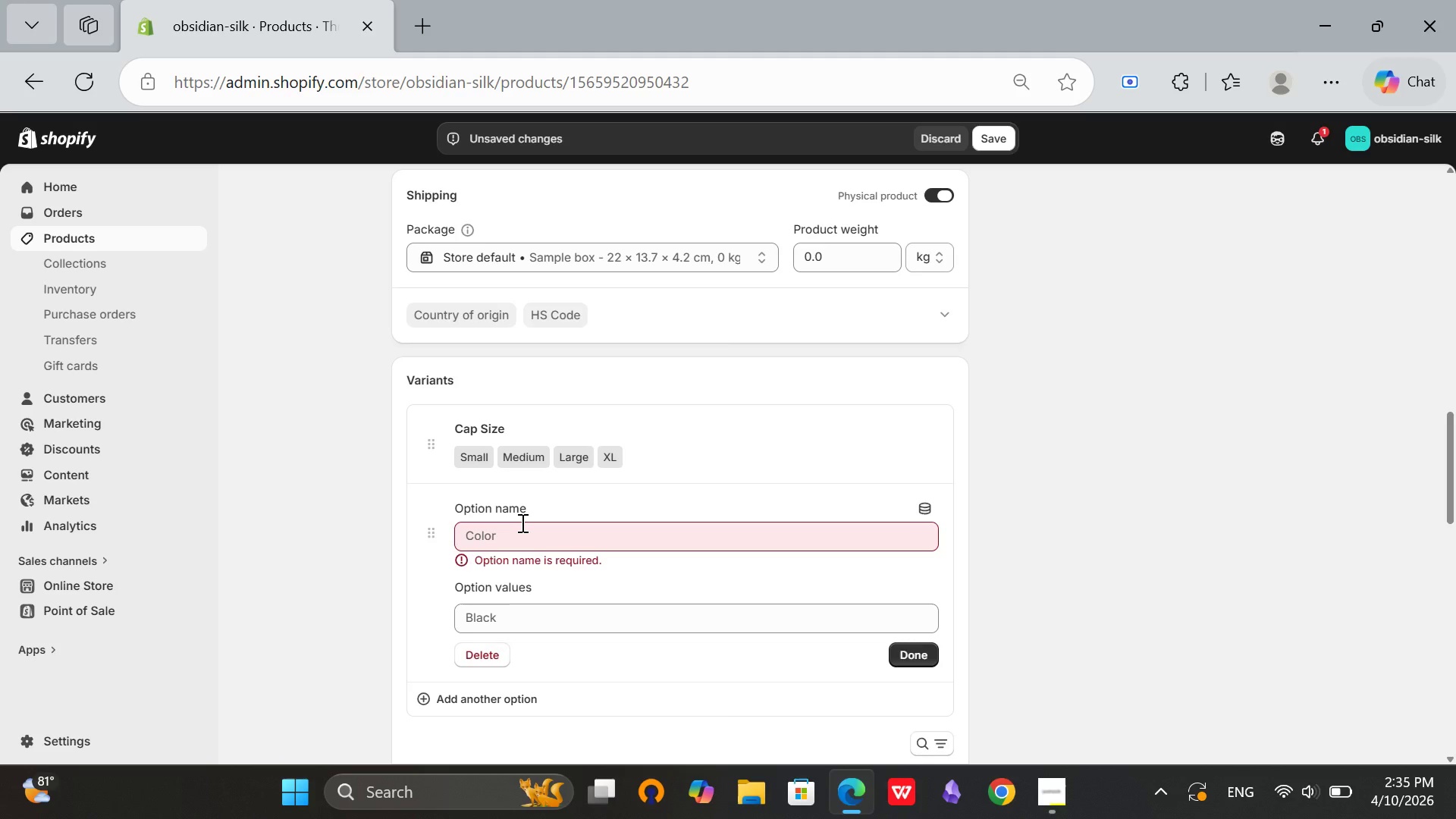 
left_click([519, 531])
 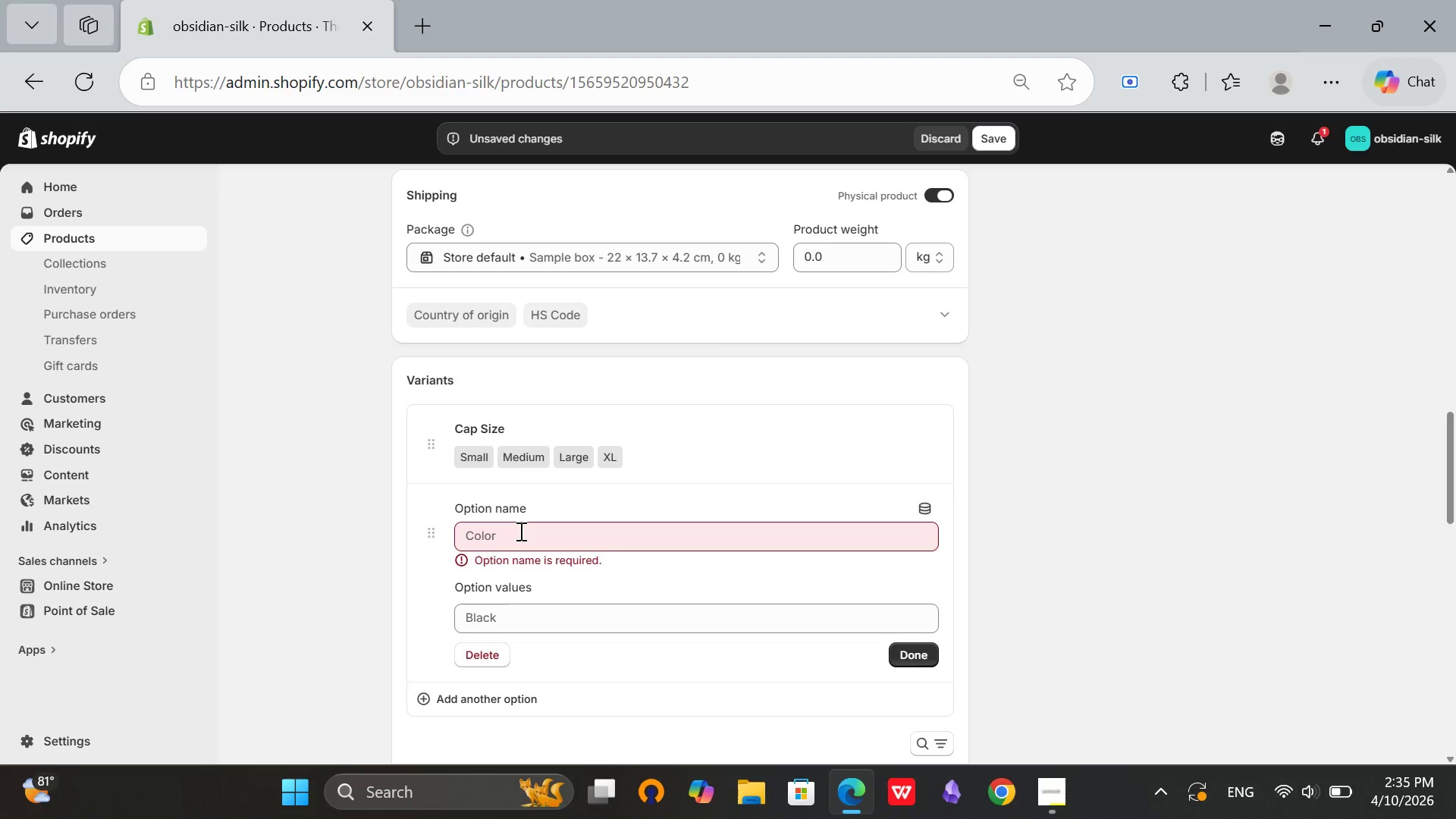 
type(Density)
 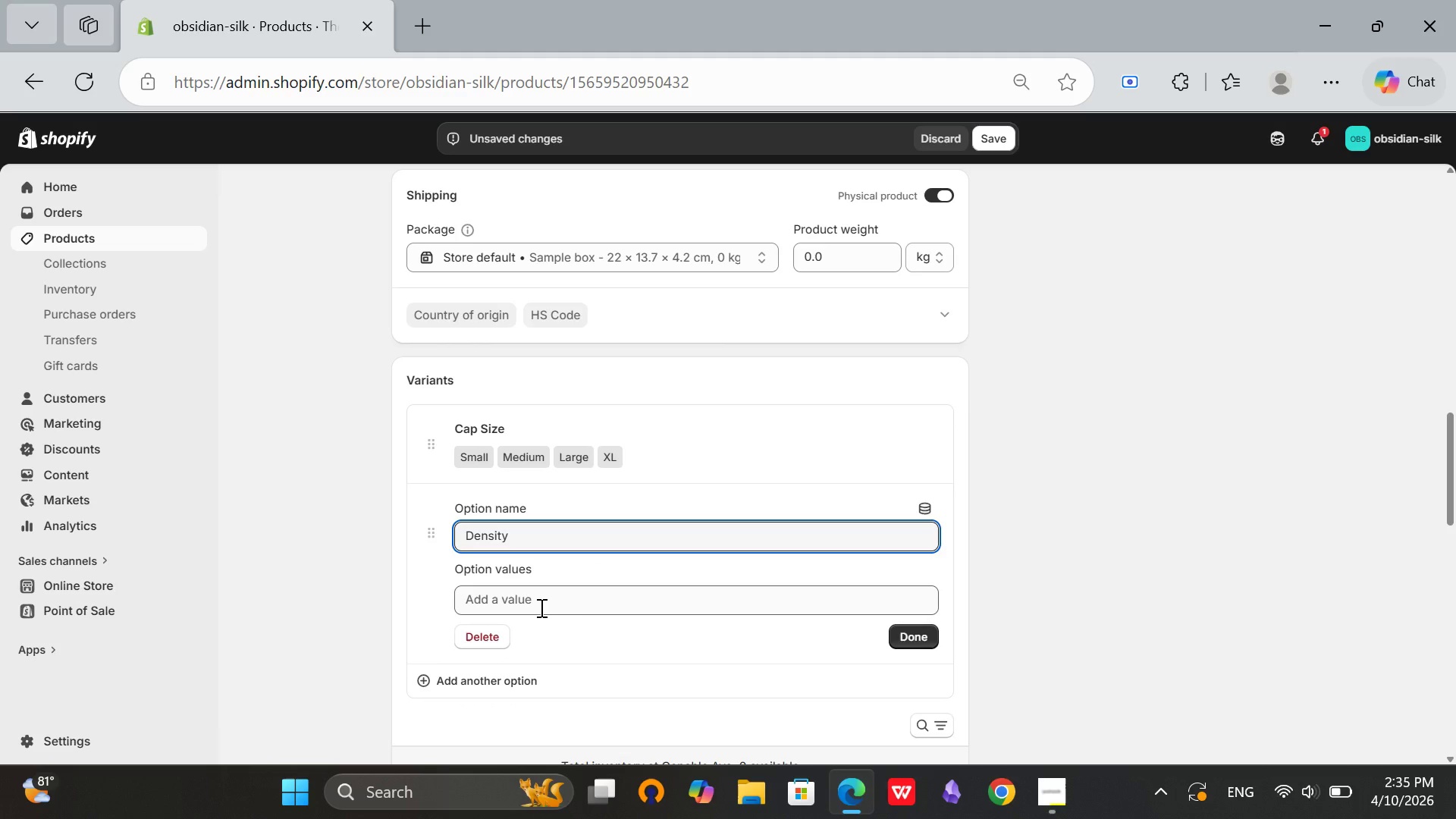 
left_click([540, 607])
 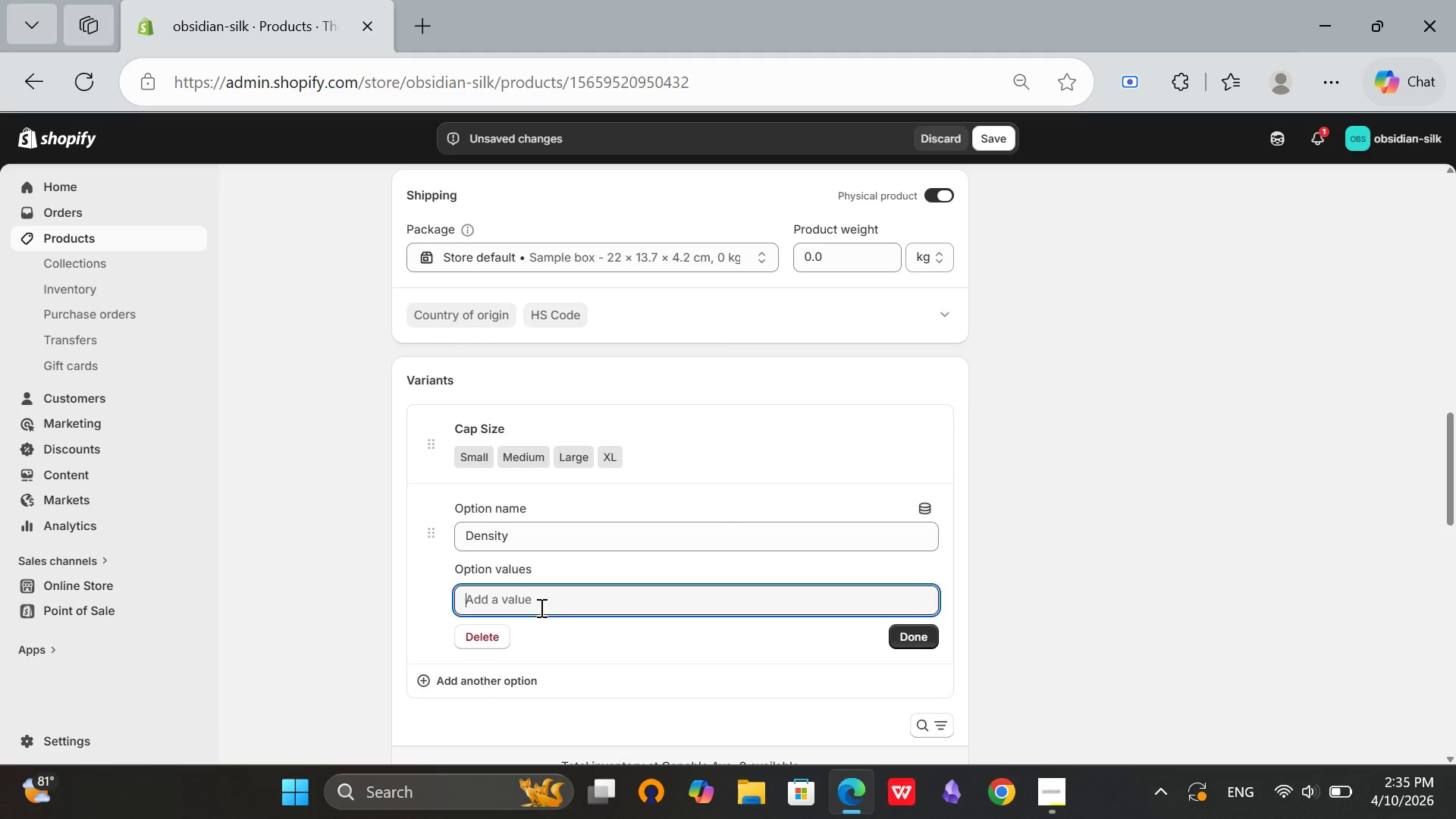 
type(130%)
 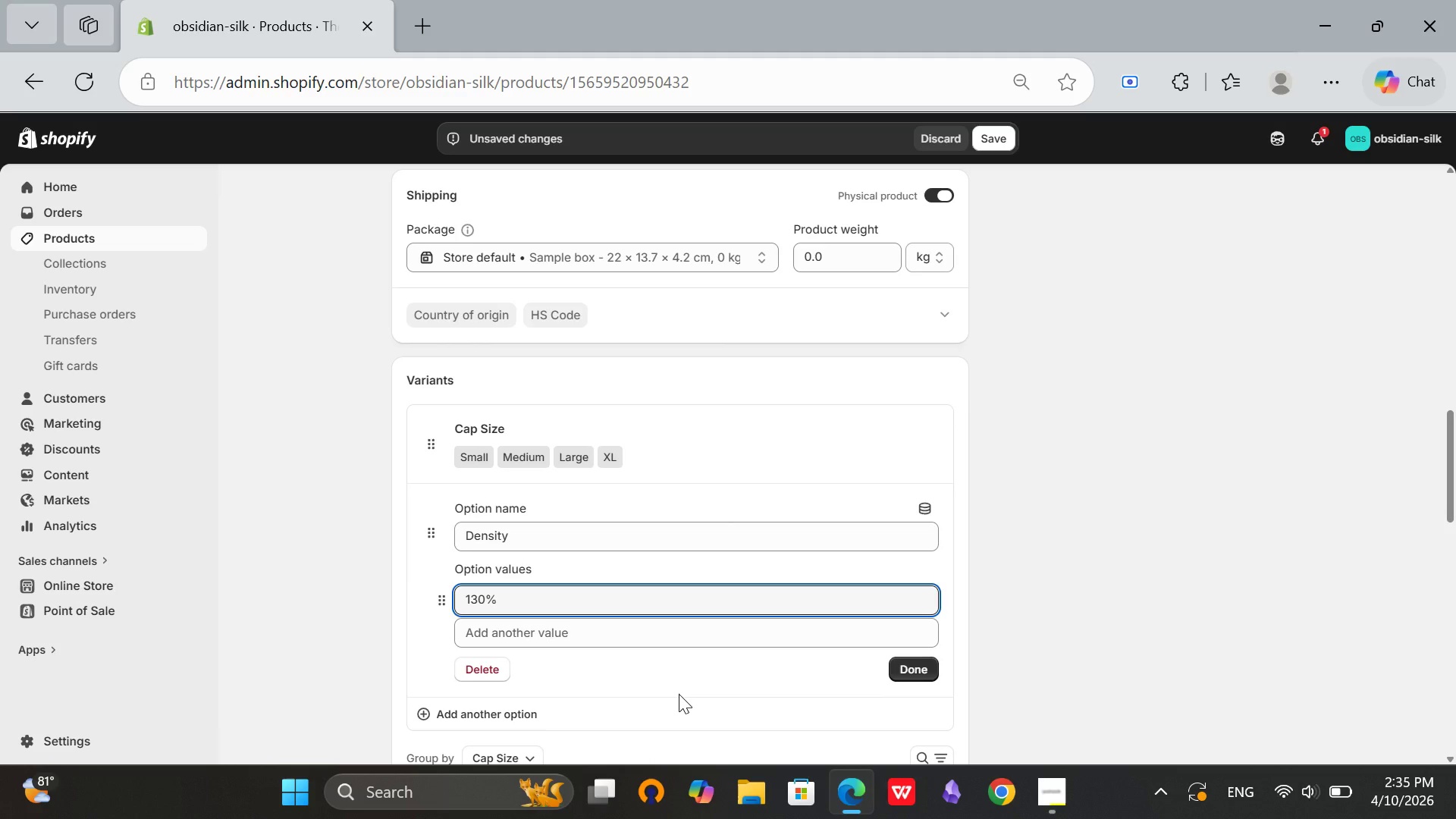 
left_click([623, 632])
 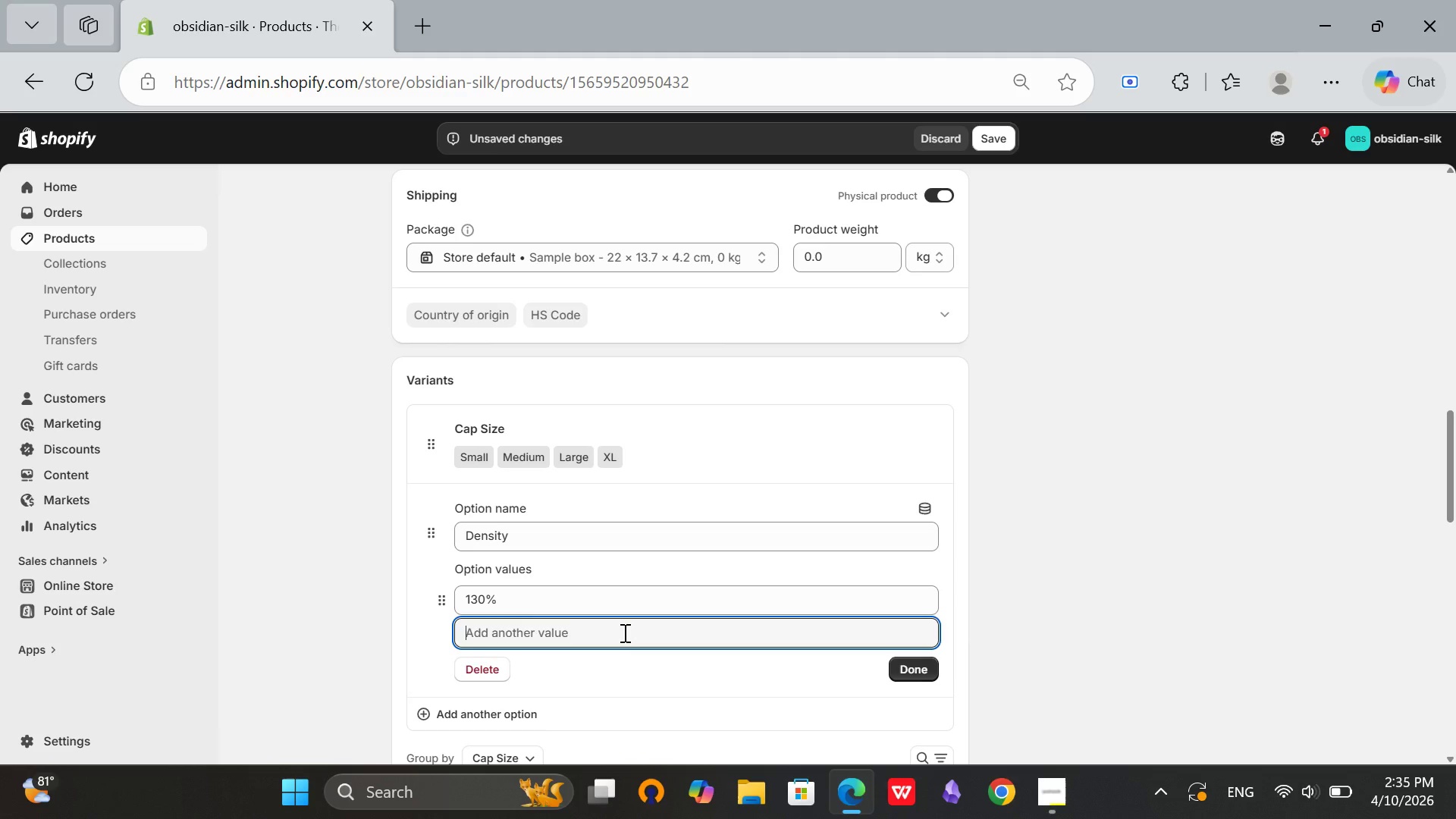 
type(150%)
 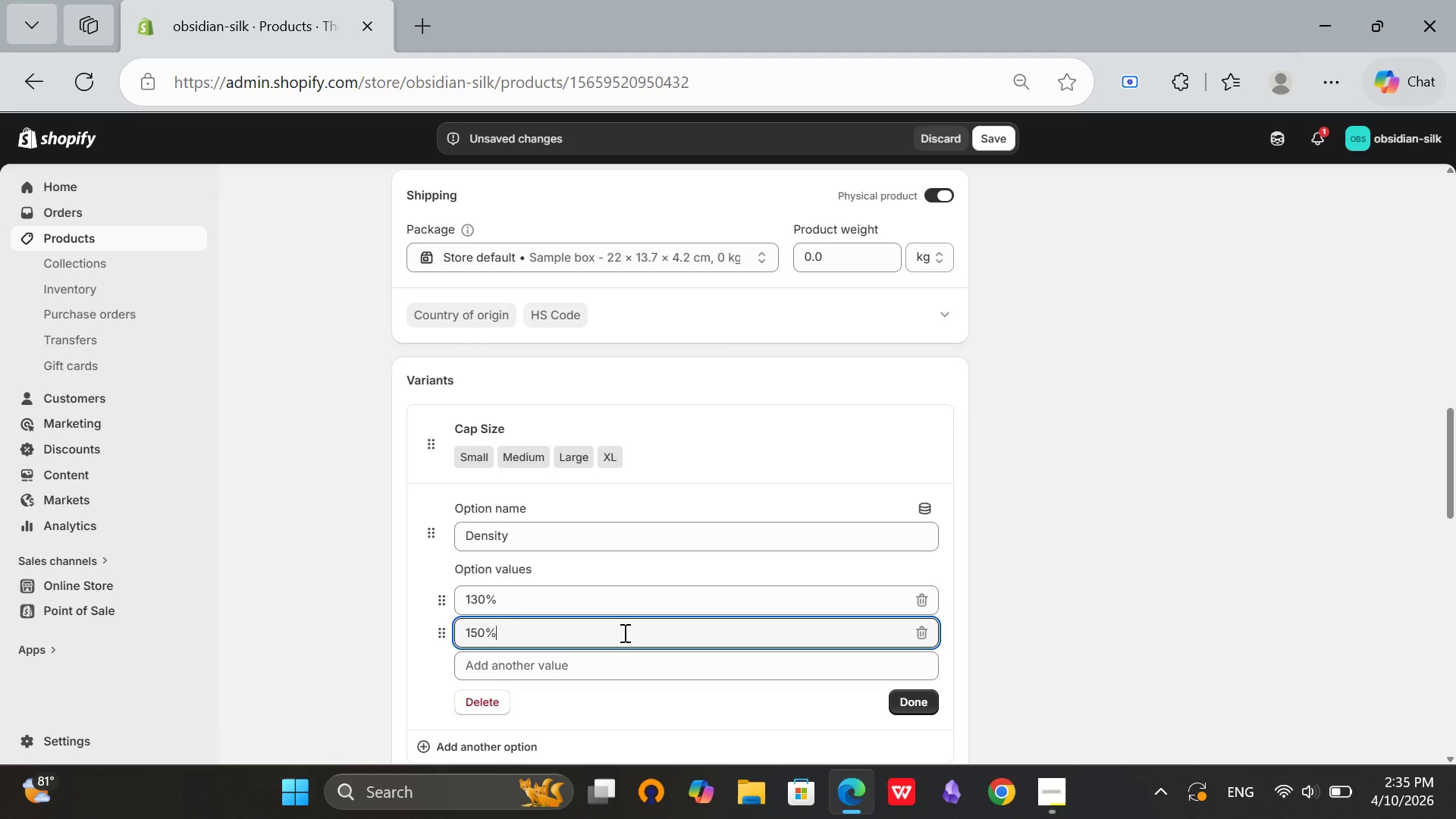 
left_click([616, 661])
 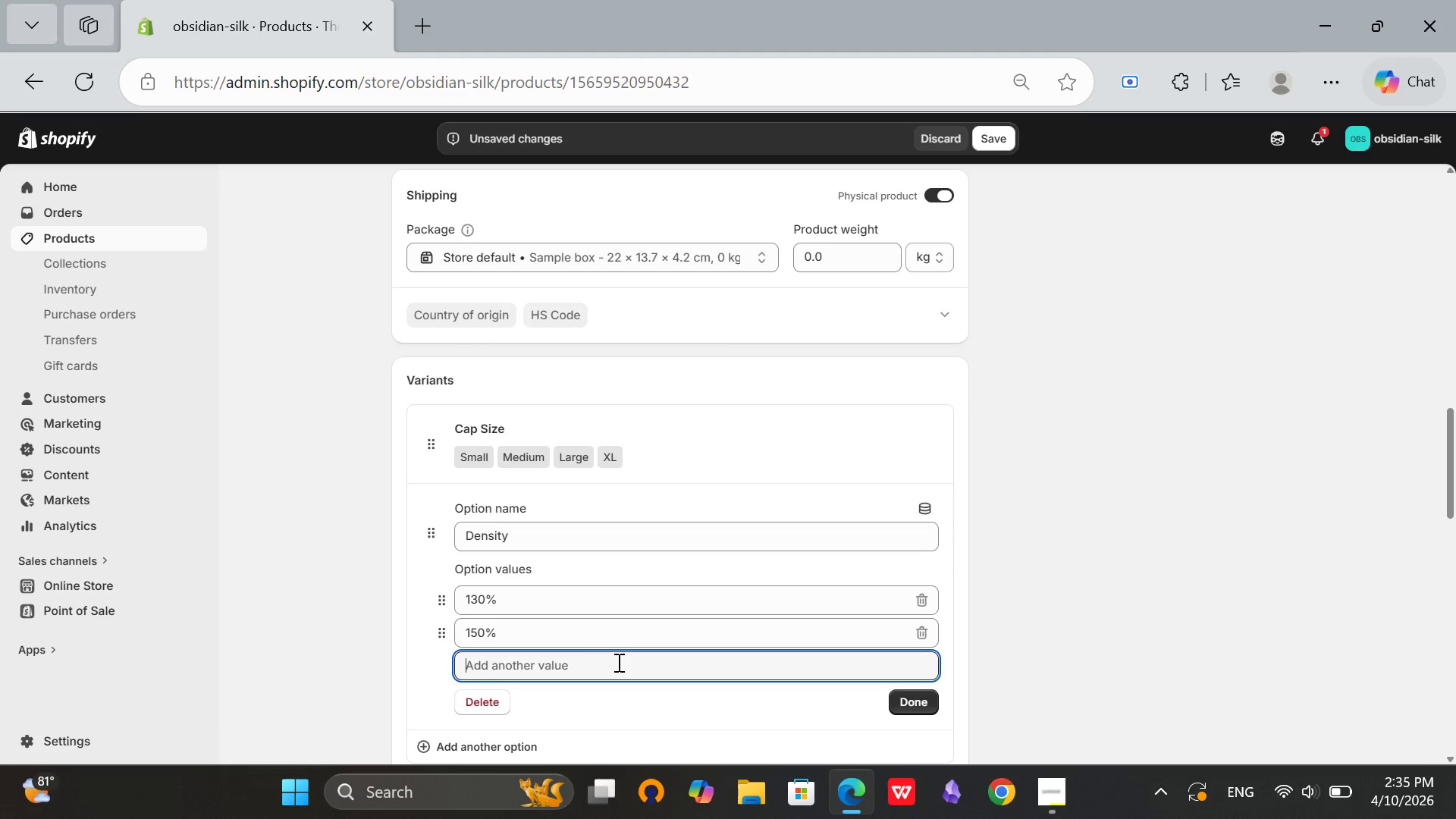 
type(180%)
 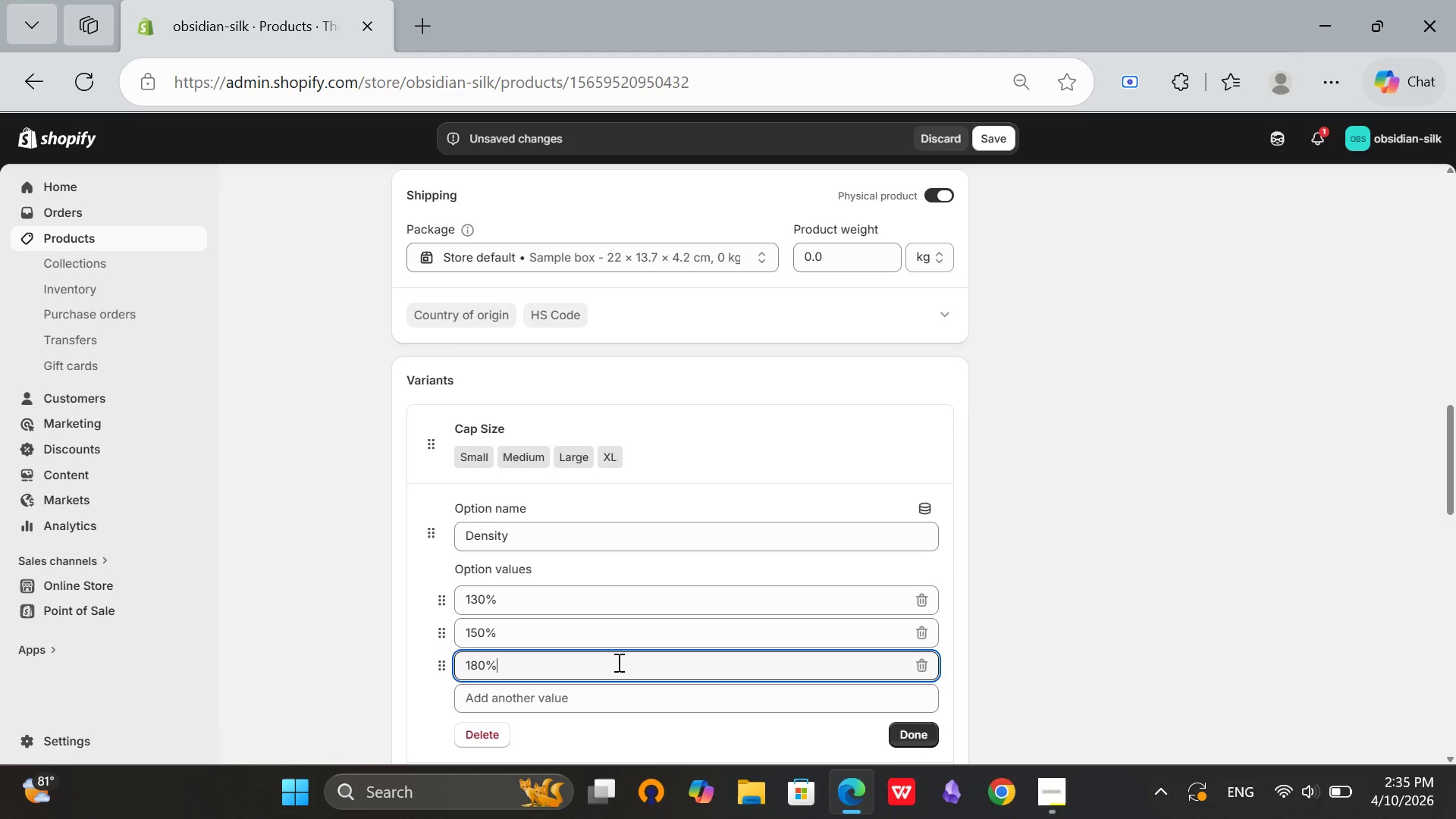 
left_click([903, 728])
 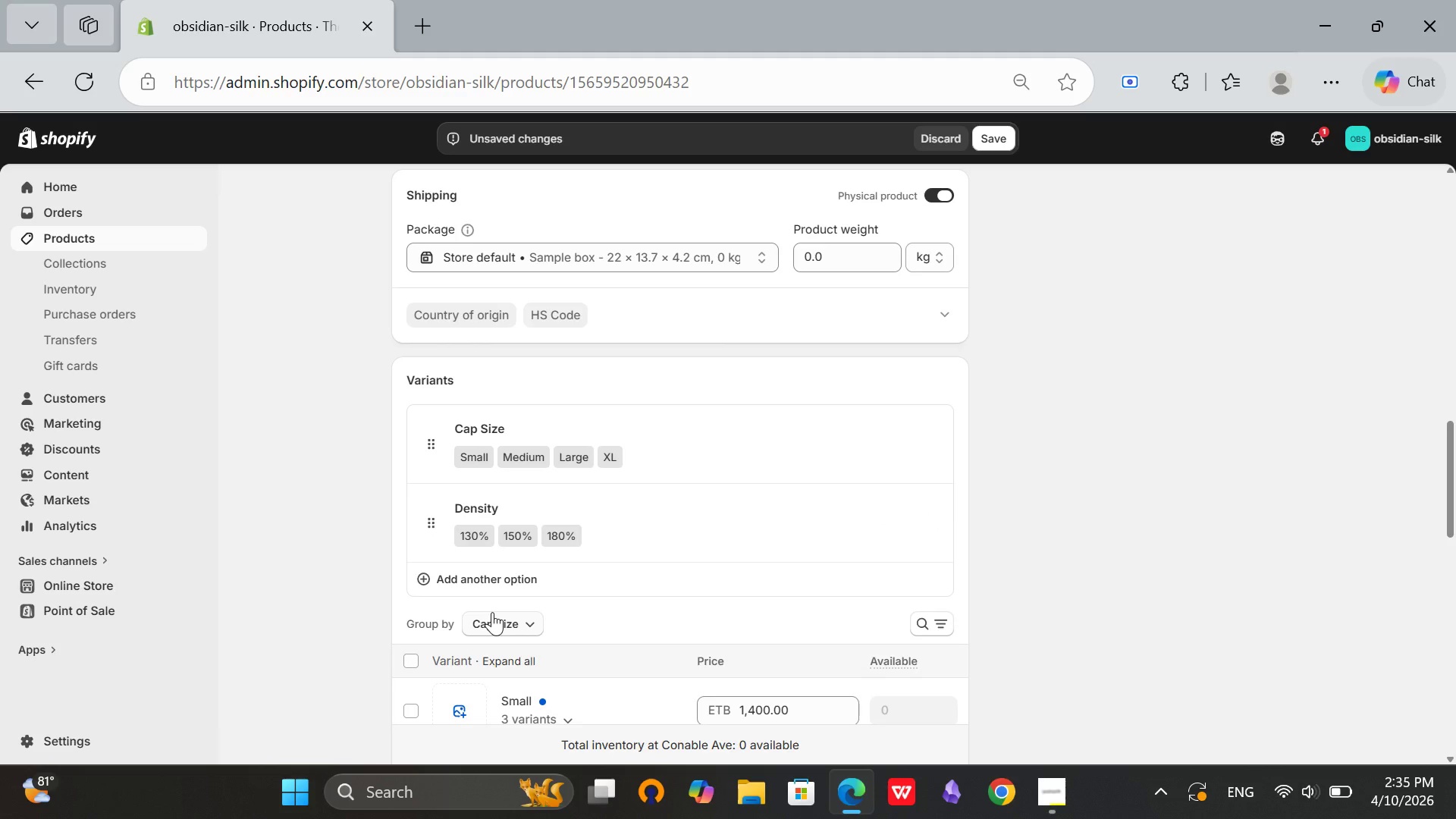 
left_click([487, 582])
 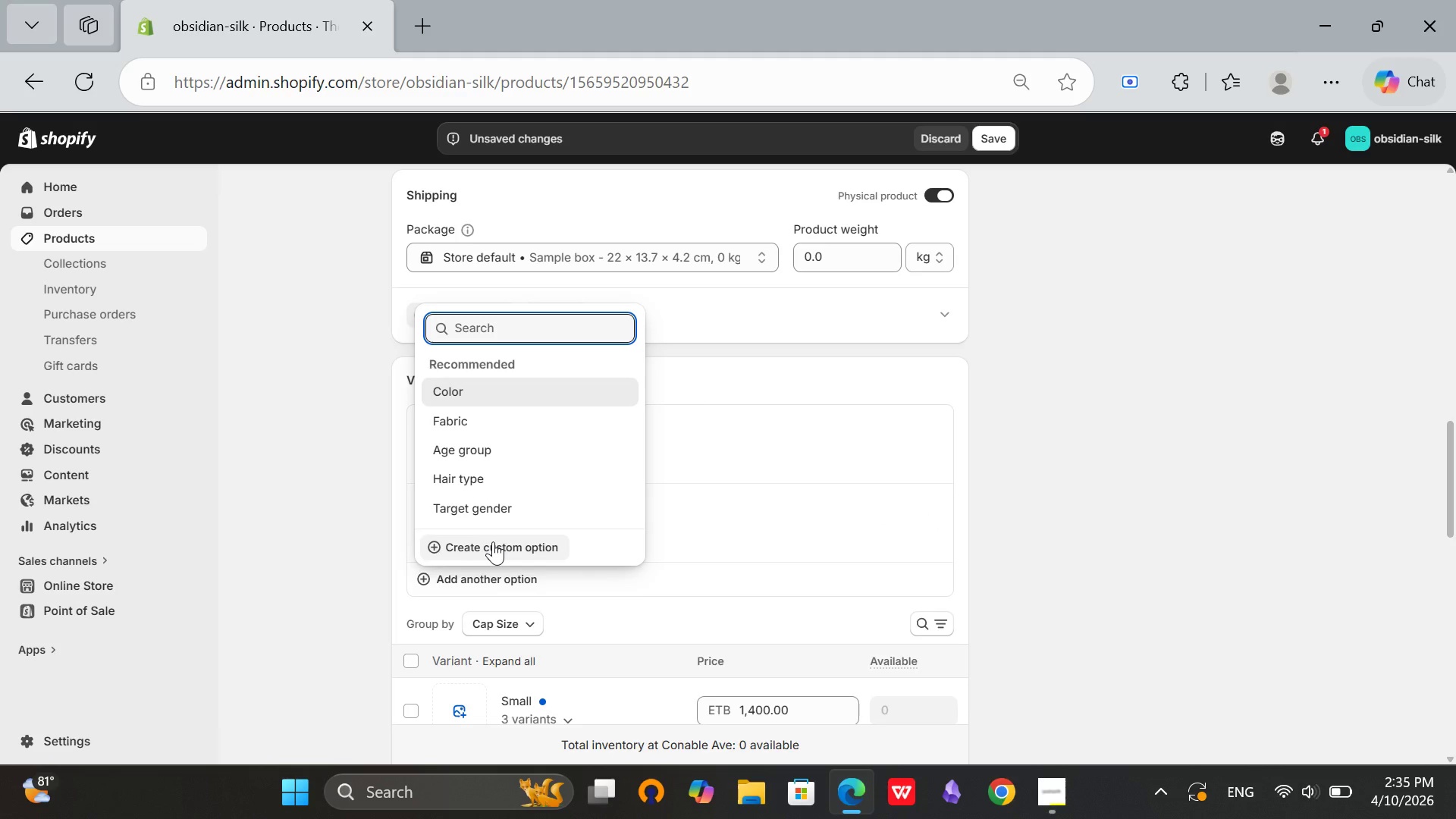 
left_click([493, 541])
 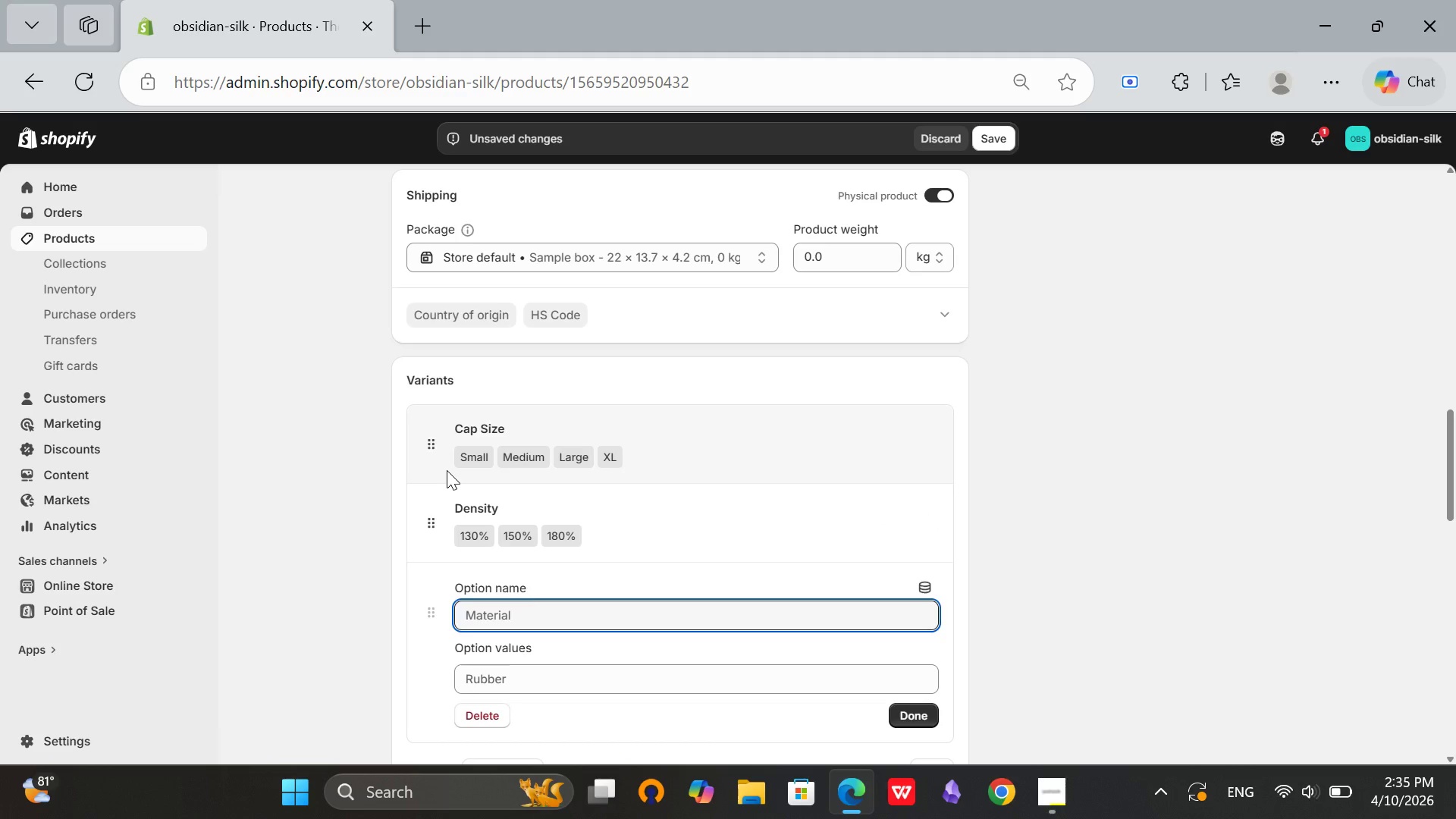 
type(Lace Type)
 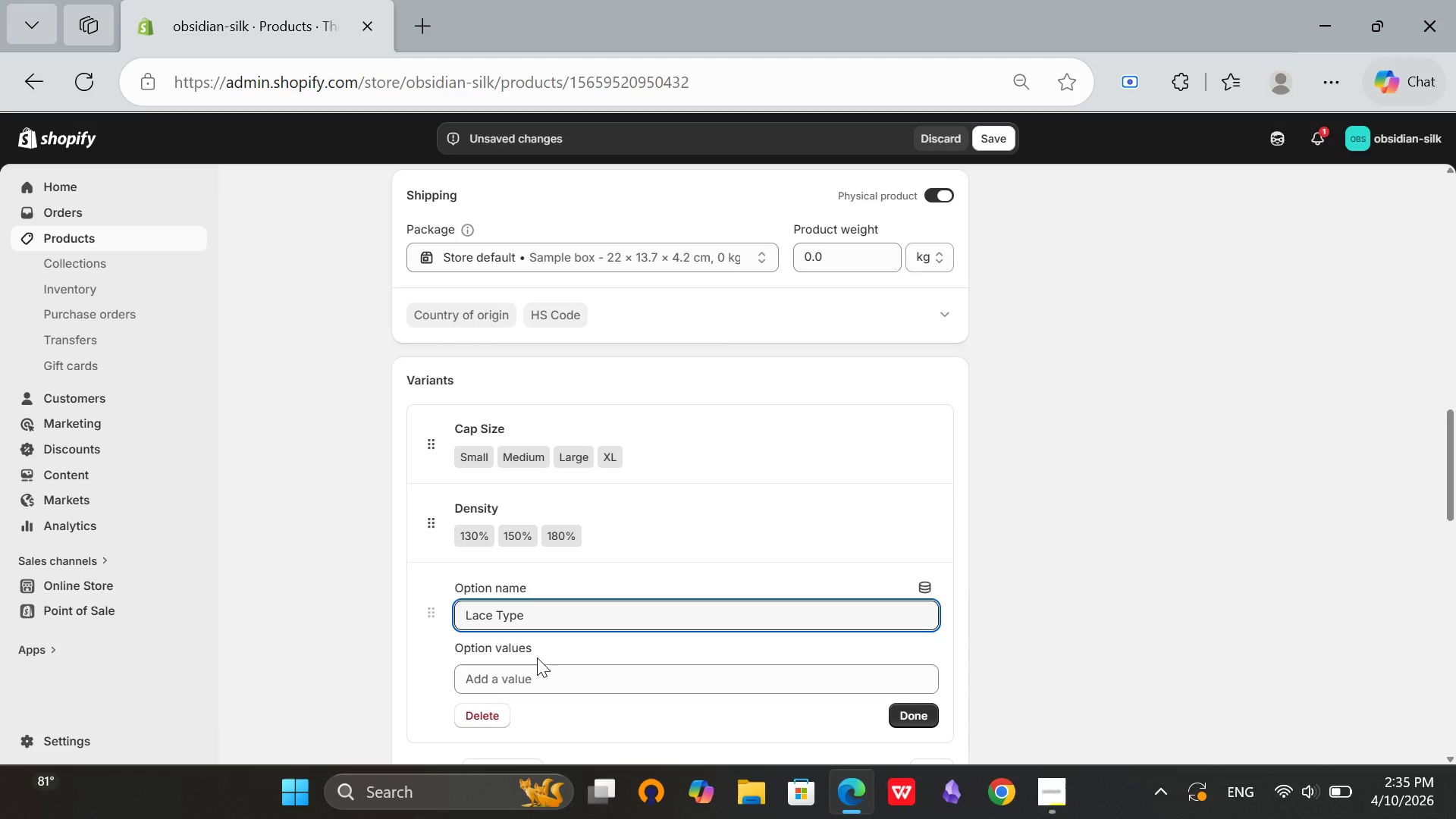 
left_click([540, 673])
 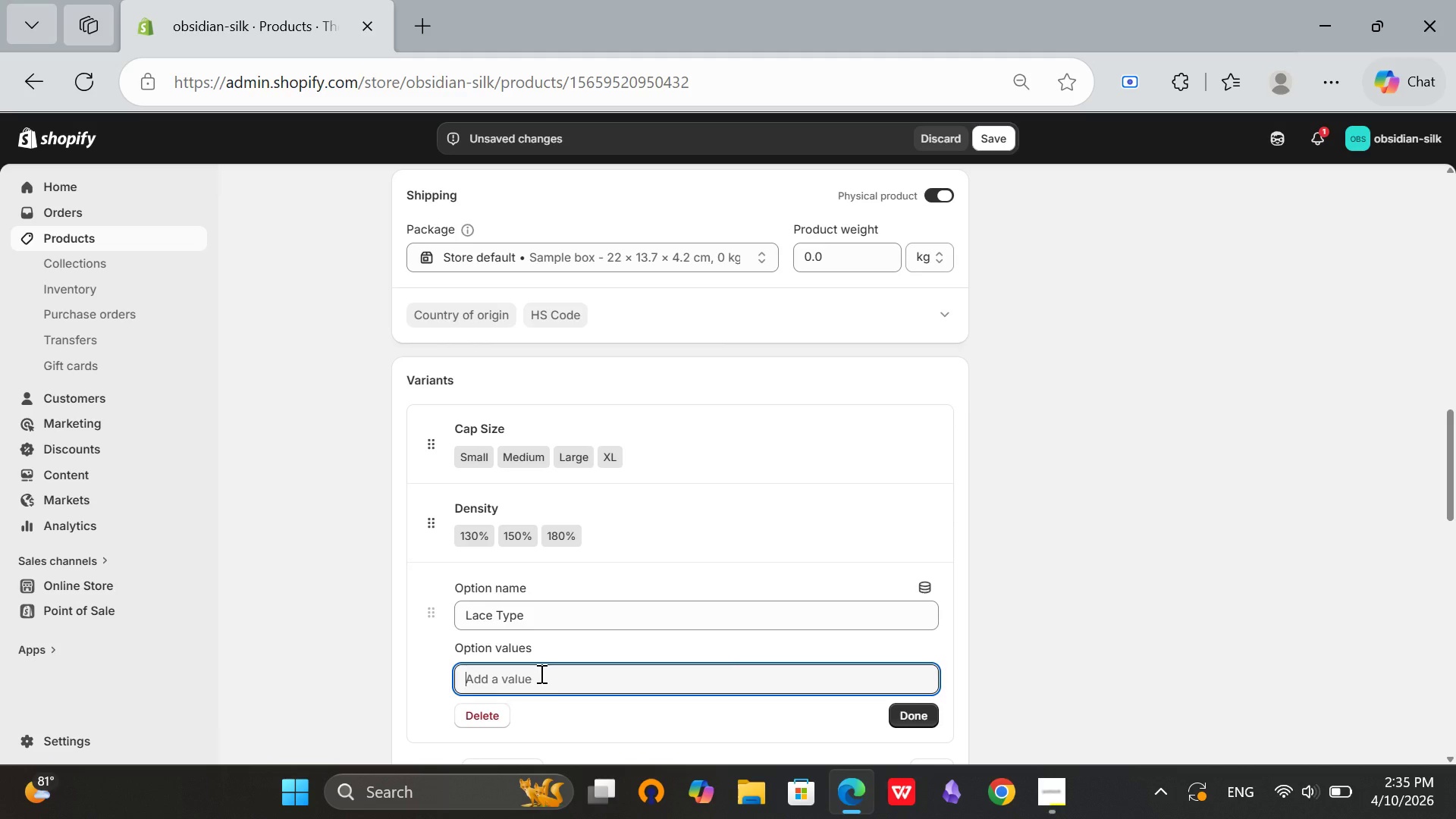 
type(HD Lace)
 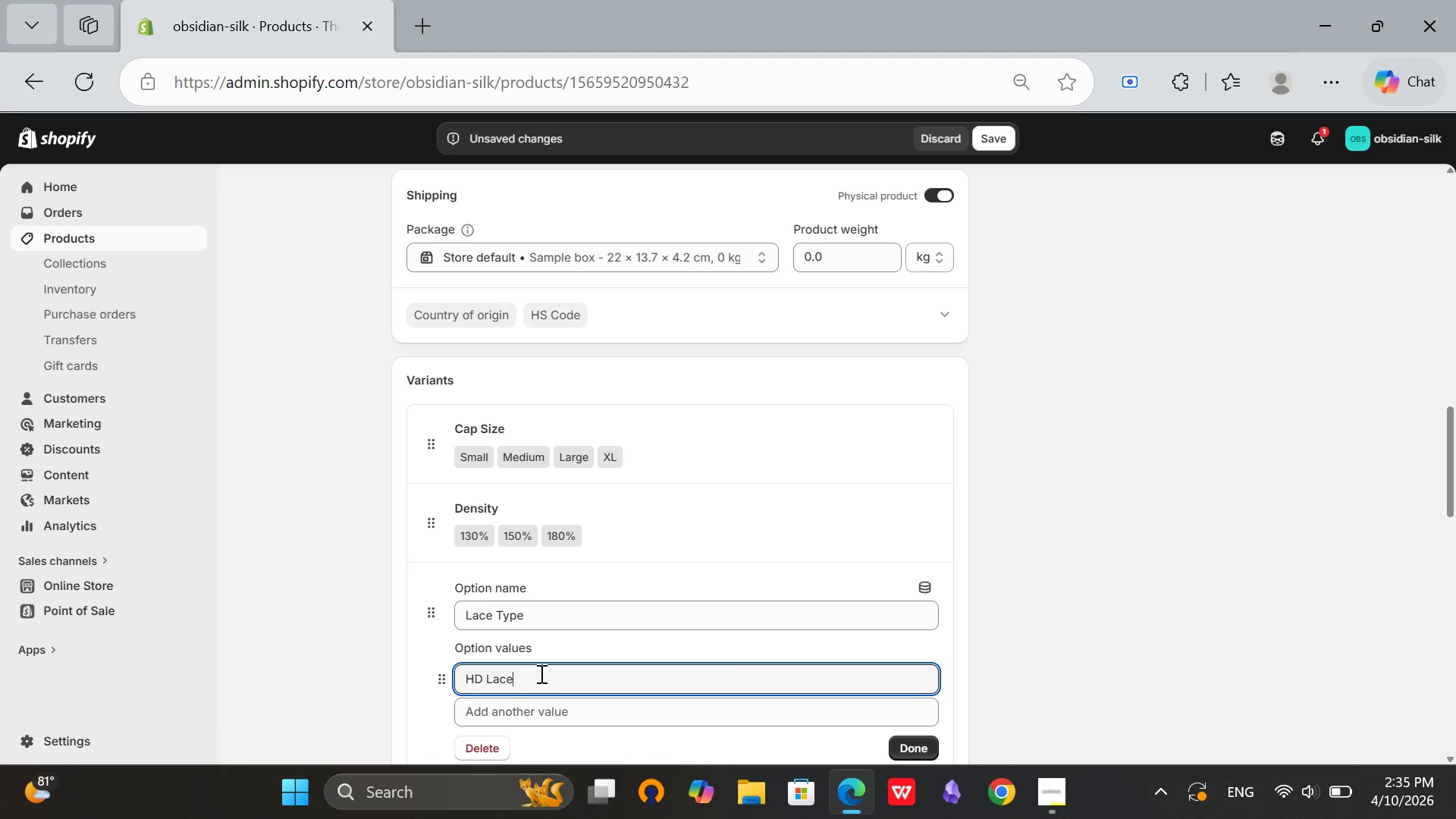 
left_click([516, 726])
 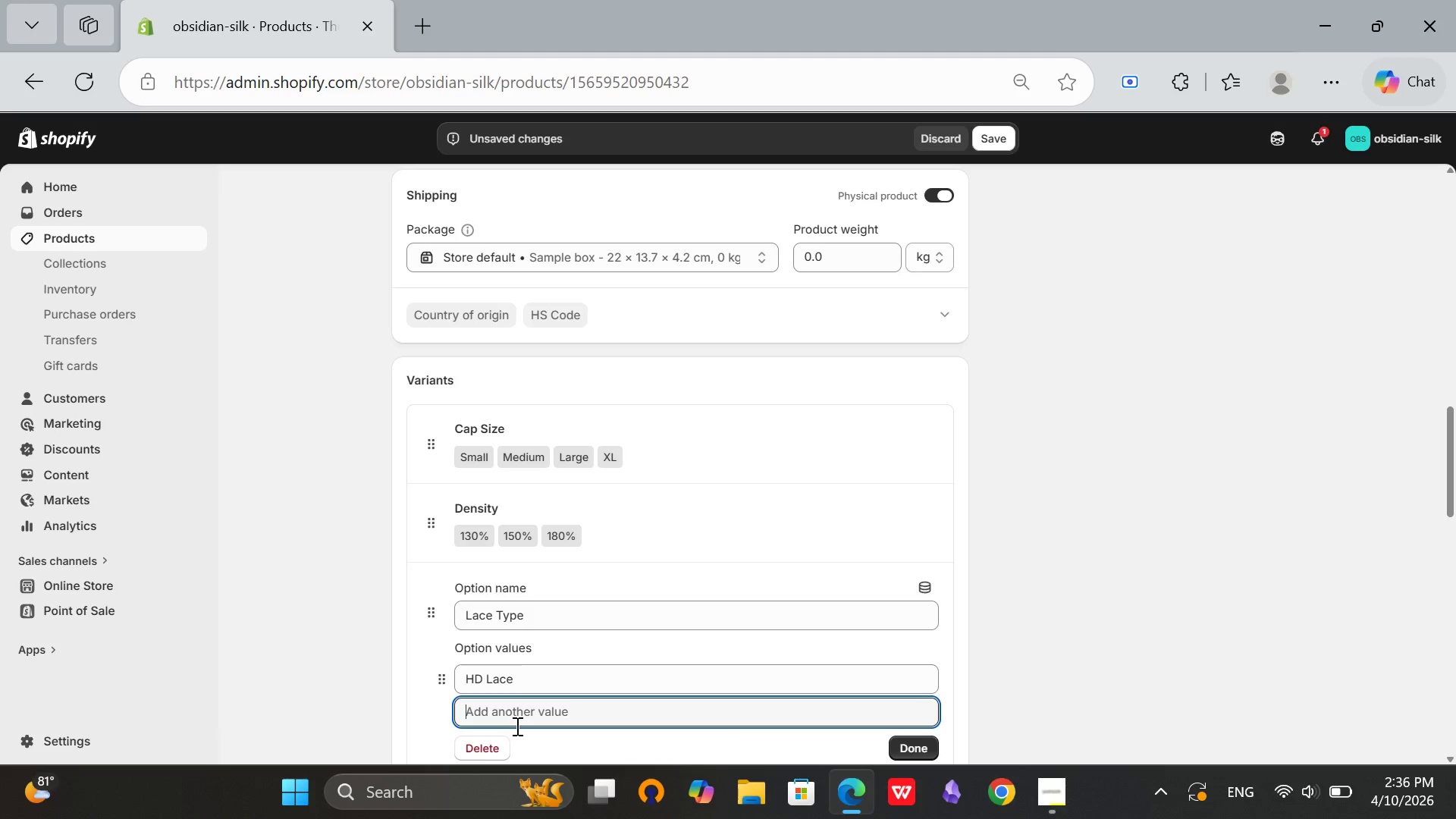 
type(Swiss)
 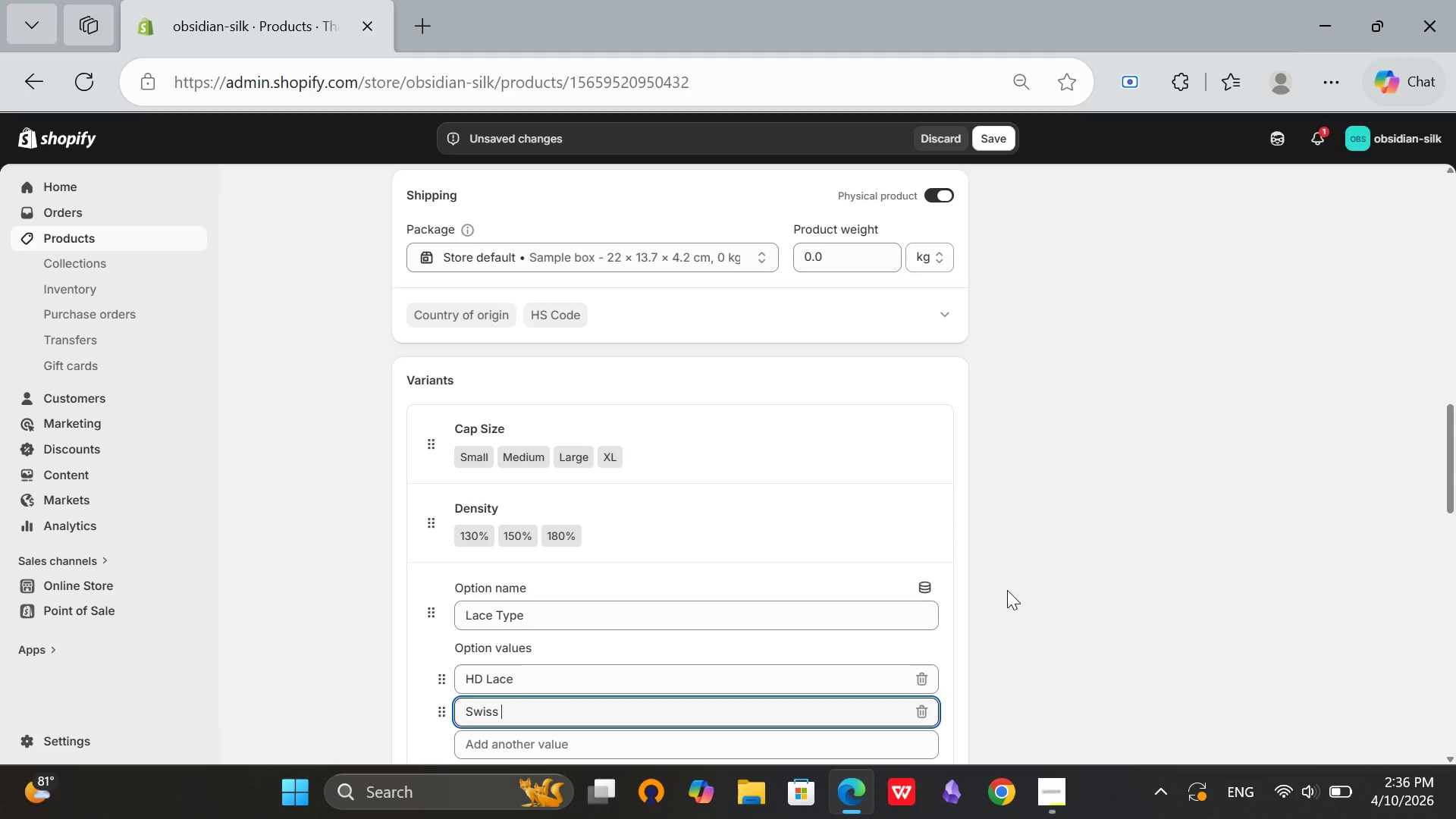 
type( Lce)
key(Backspace)
key(Backspace)
type(ace)
 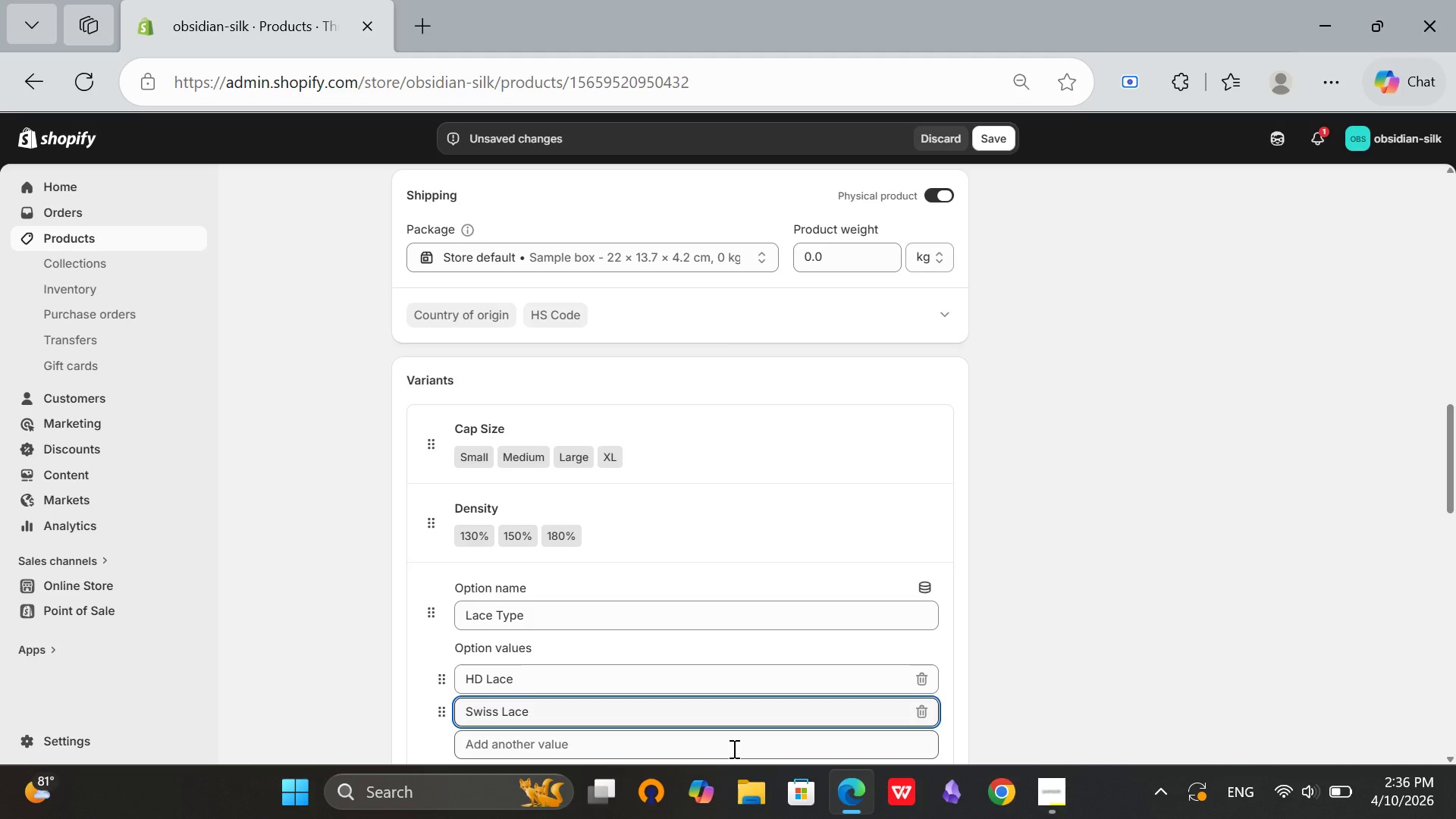 
left_click([733, 748])
 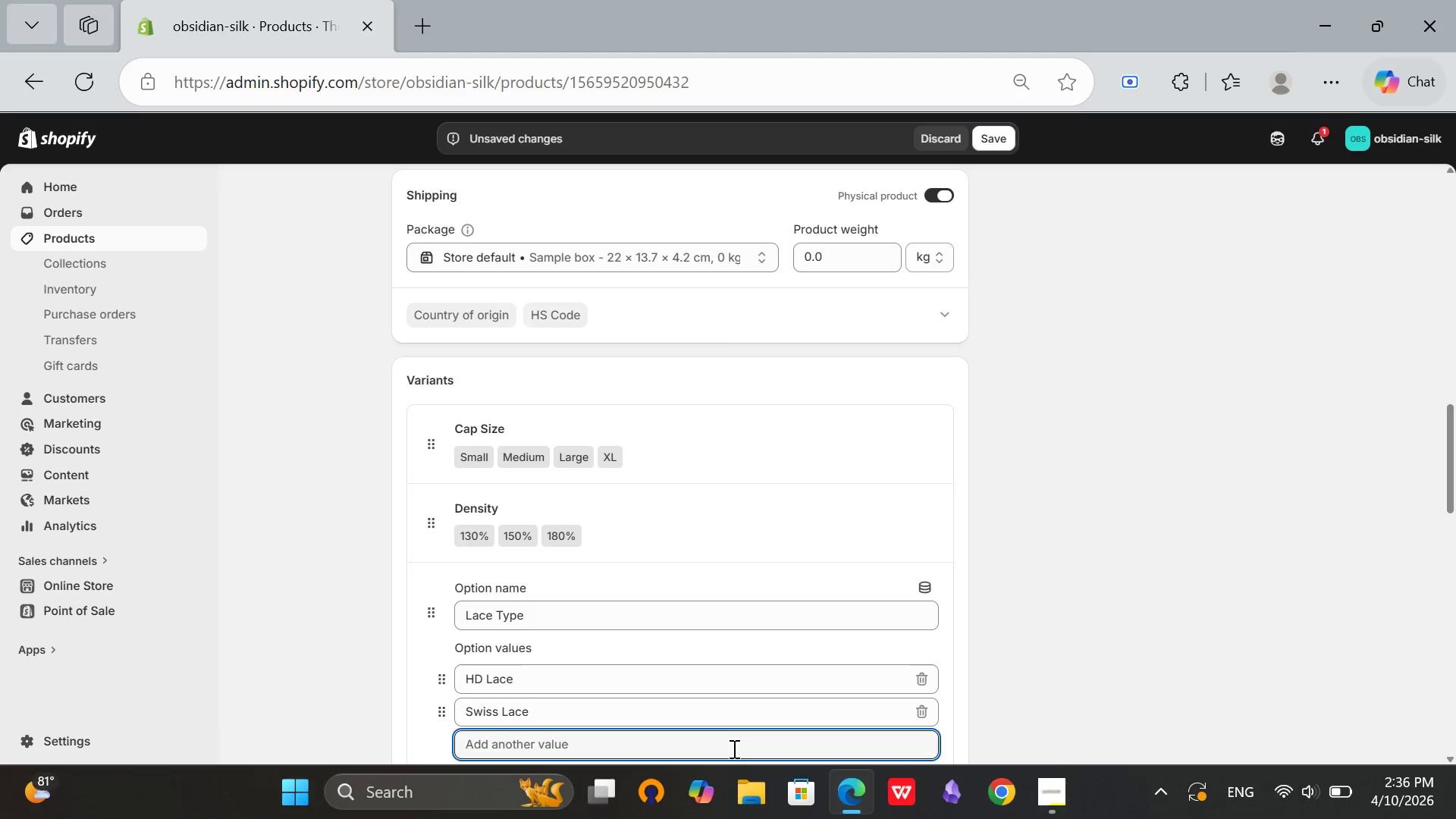 
type(Sik Top)
 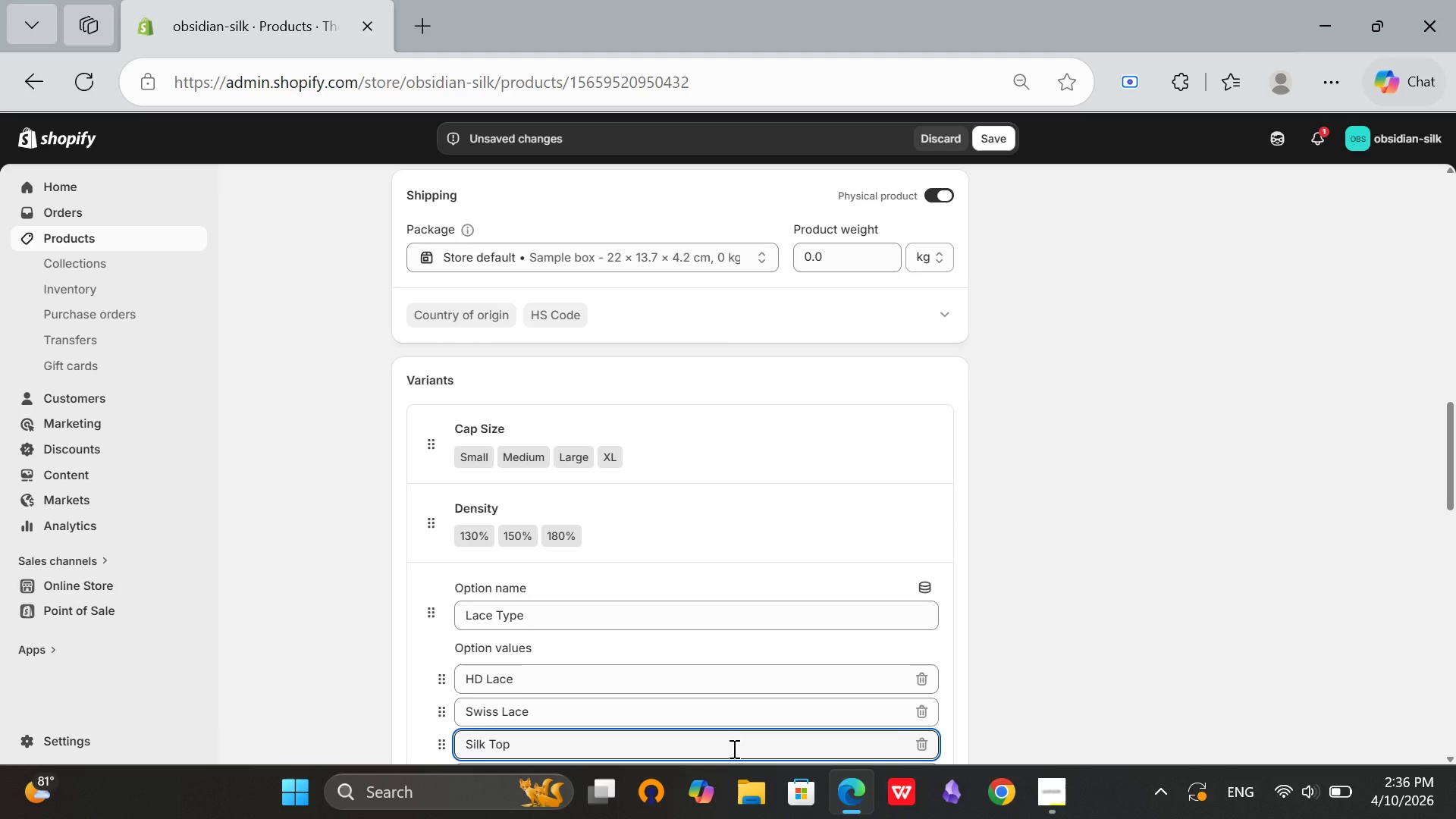 
hold_key(key=L, duration=0.33)
 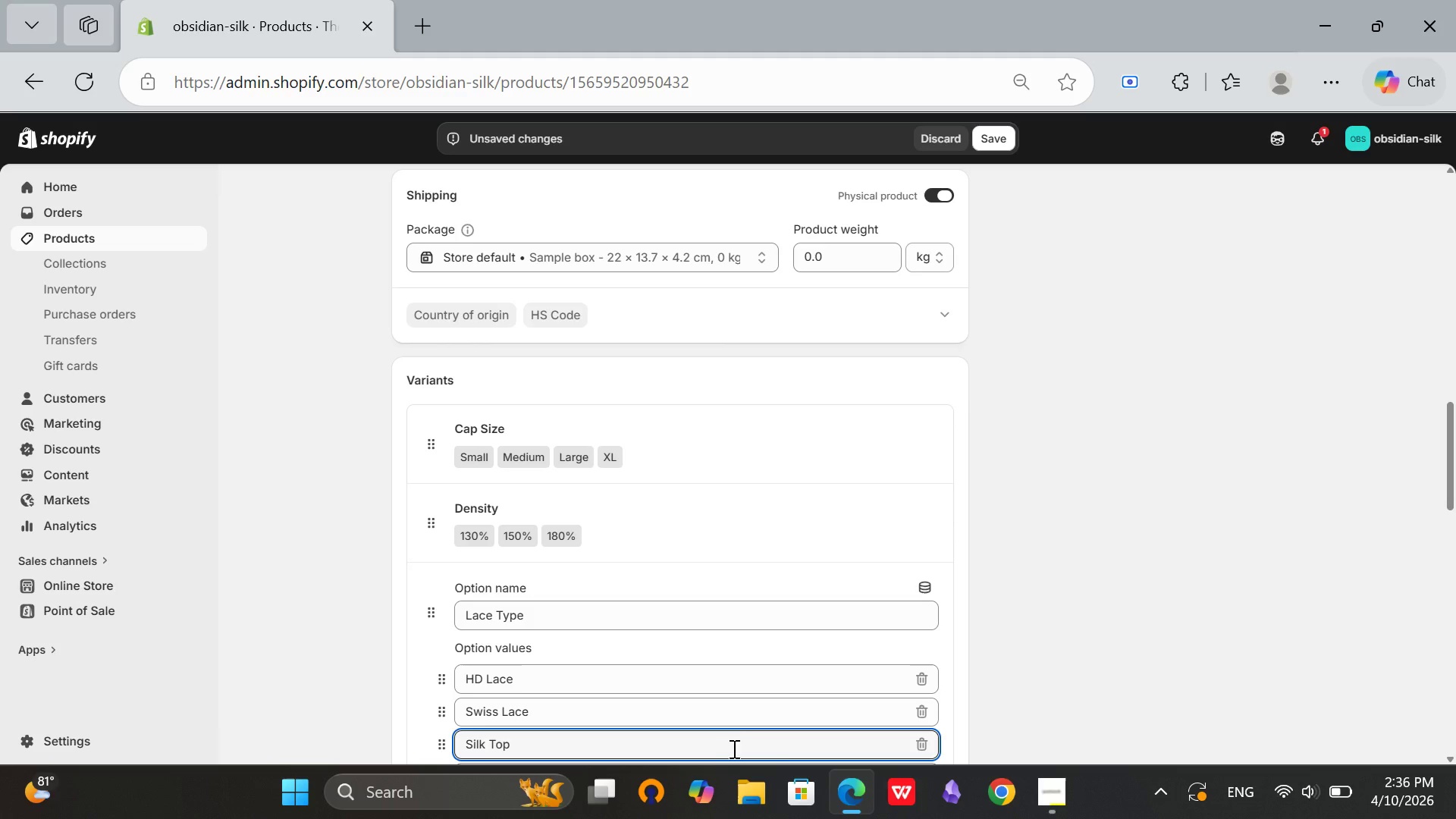 
scroll: coordinate [745, 724], scroll_direction: down, amount: 2.0
 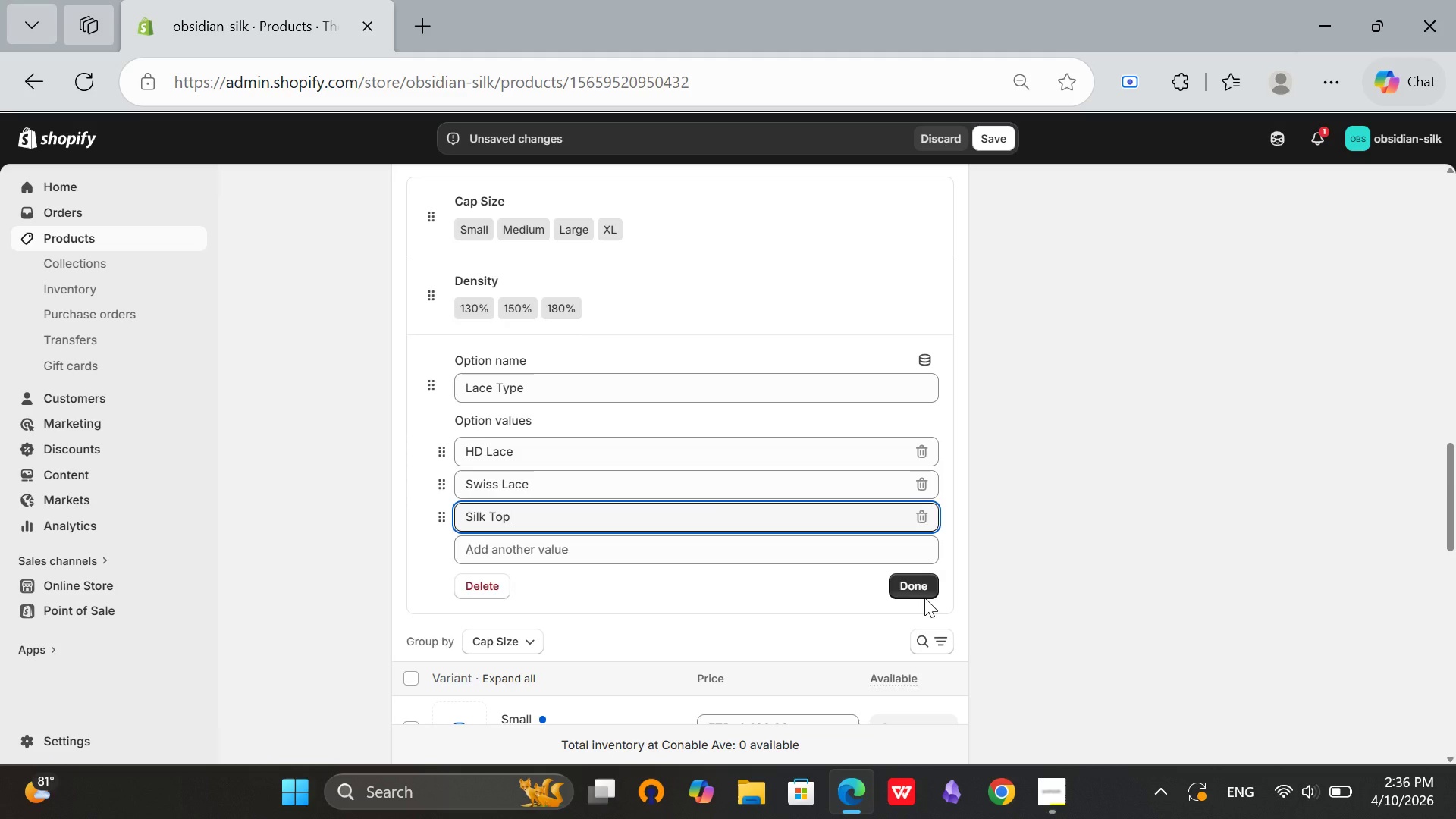 
left_click([915, 570])
 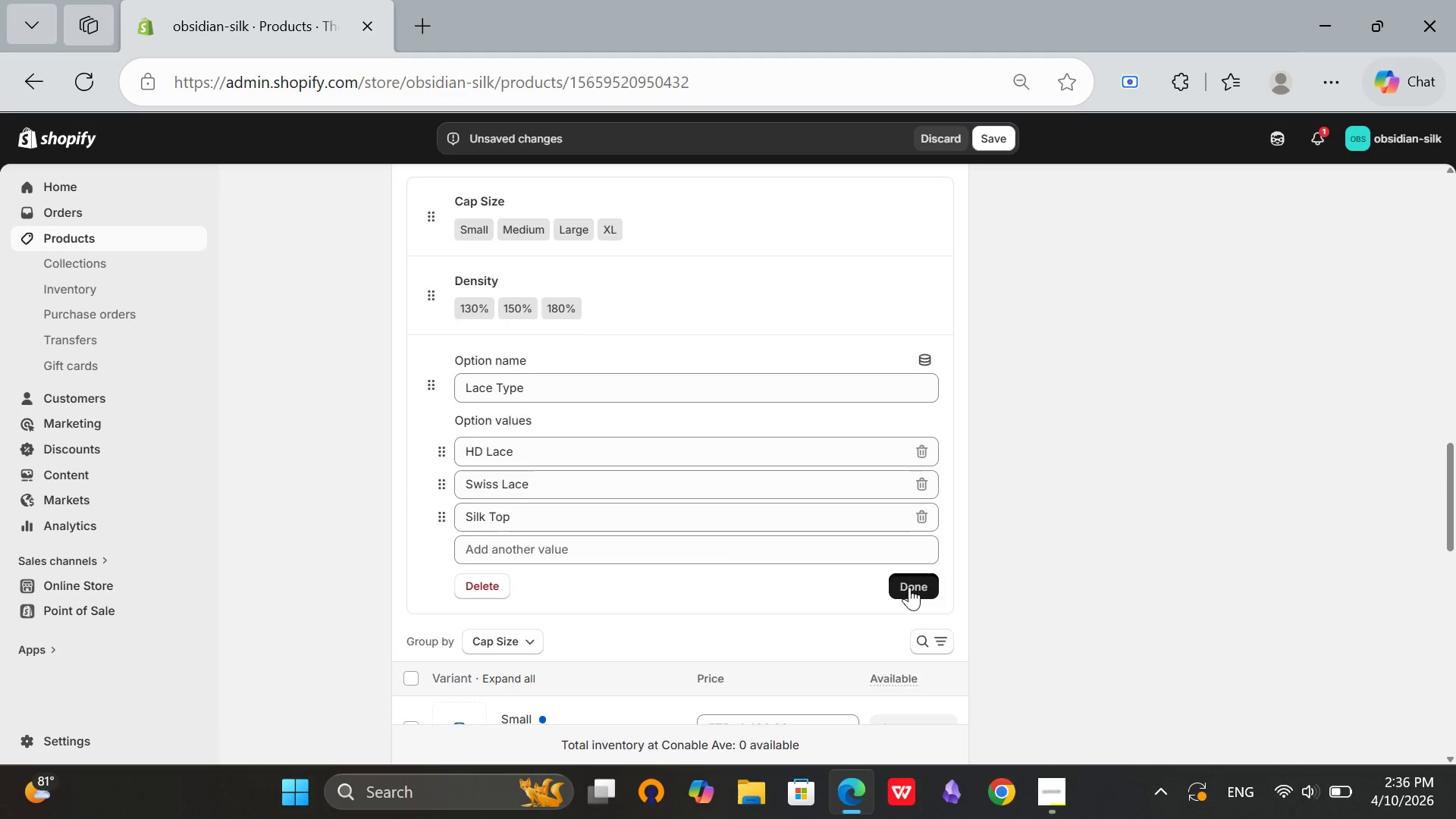 
left_click([909, 587])
 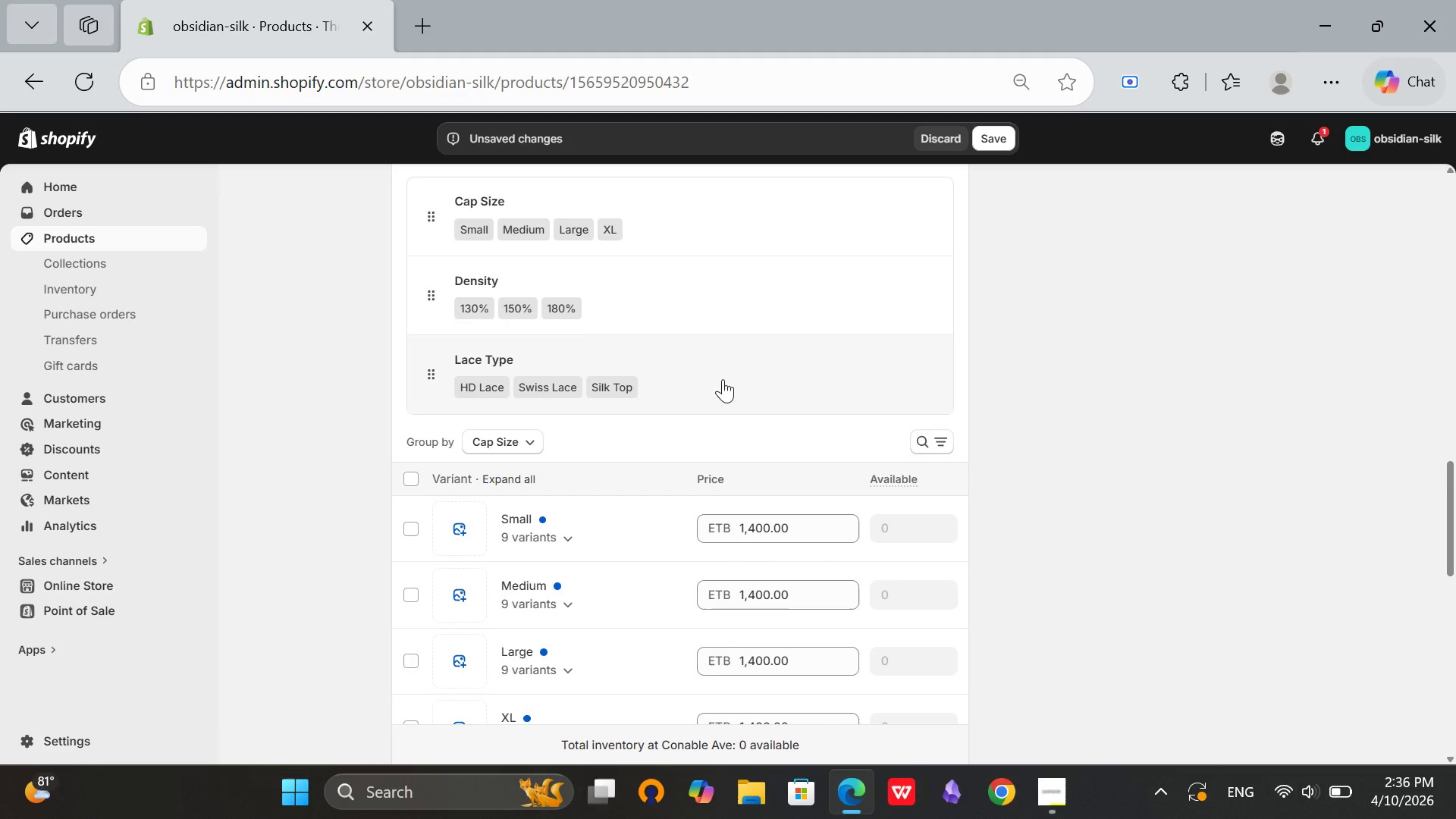 
scroll: coordinate [723, 380], scroll_direction: up, amount: 9.0
 